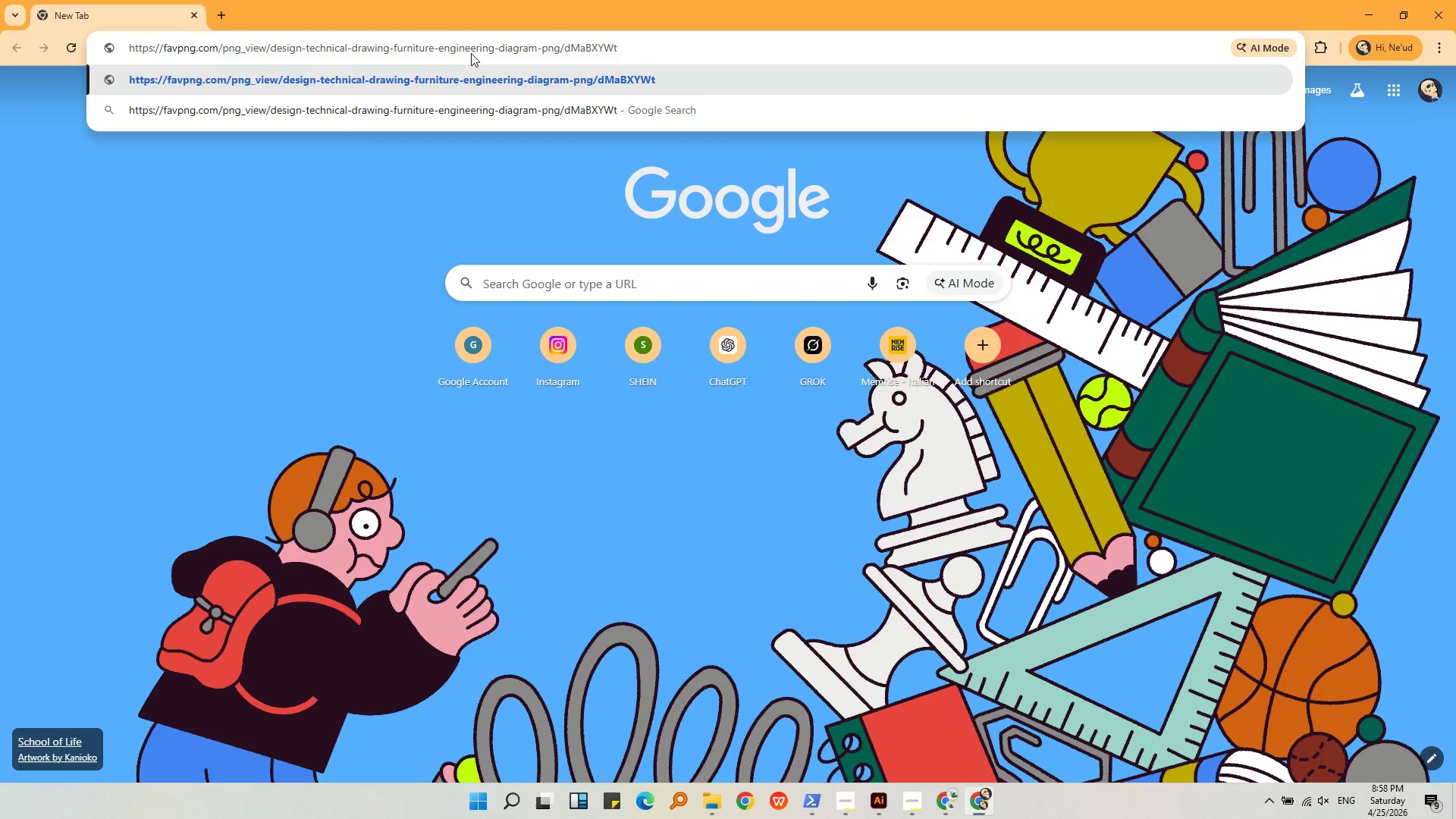 
key(NumpadEnter)
 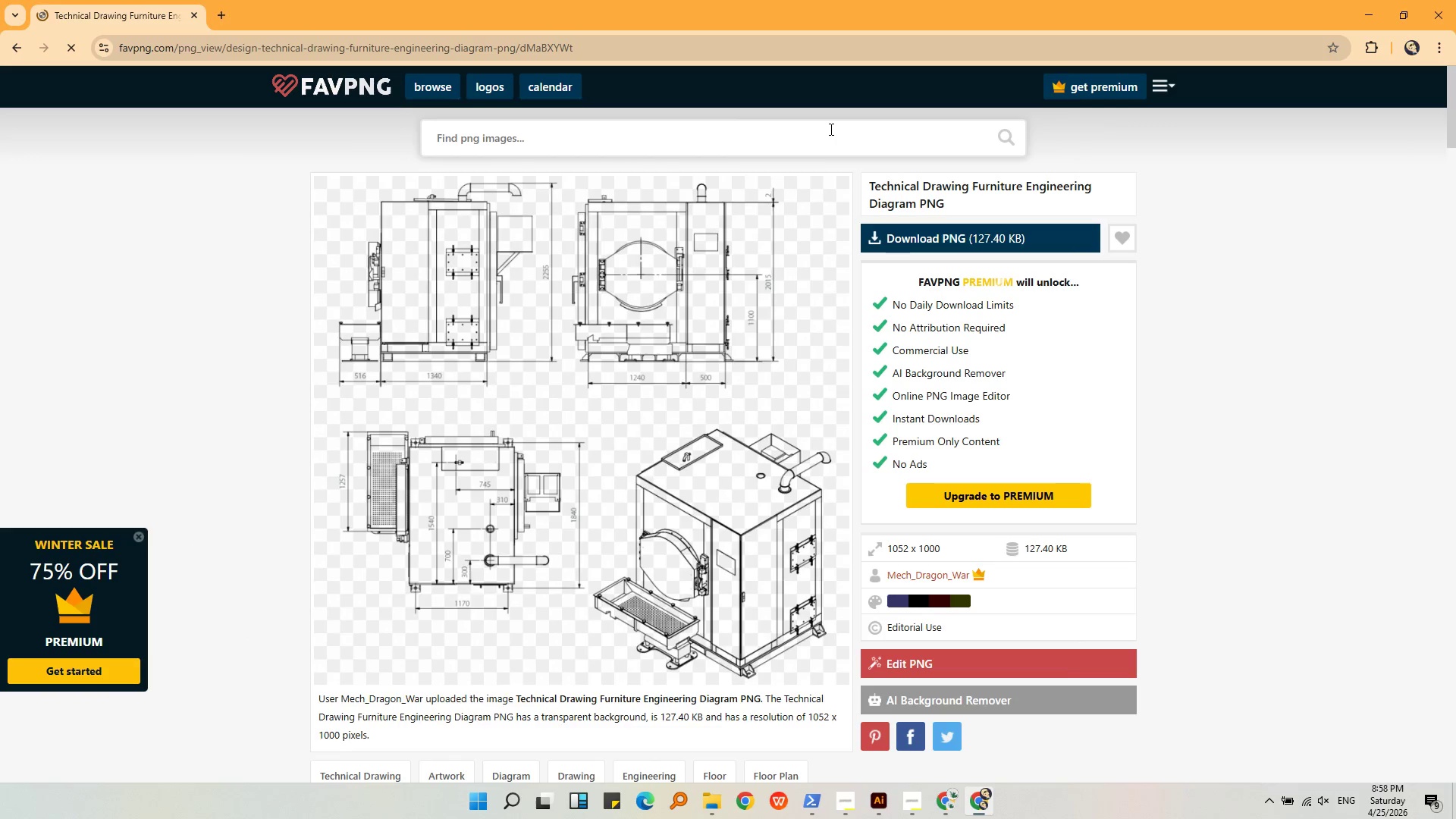 
left_click([987, 243])
 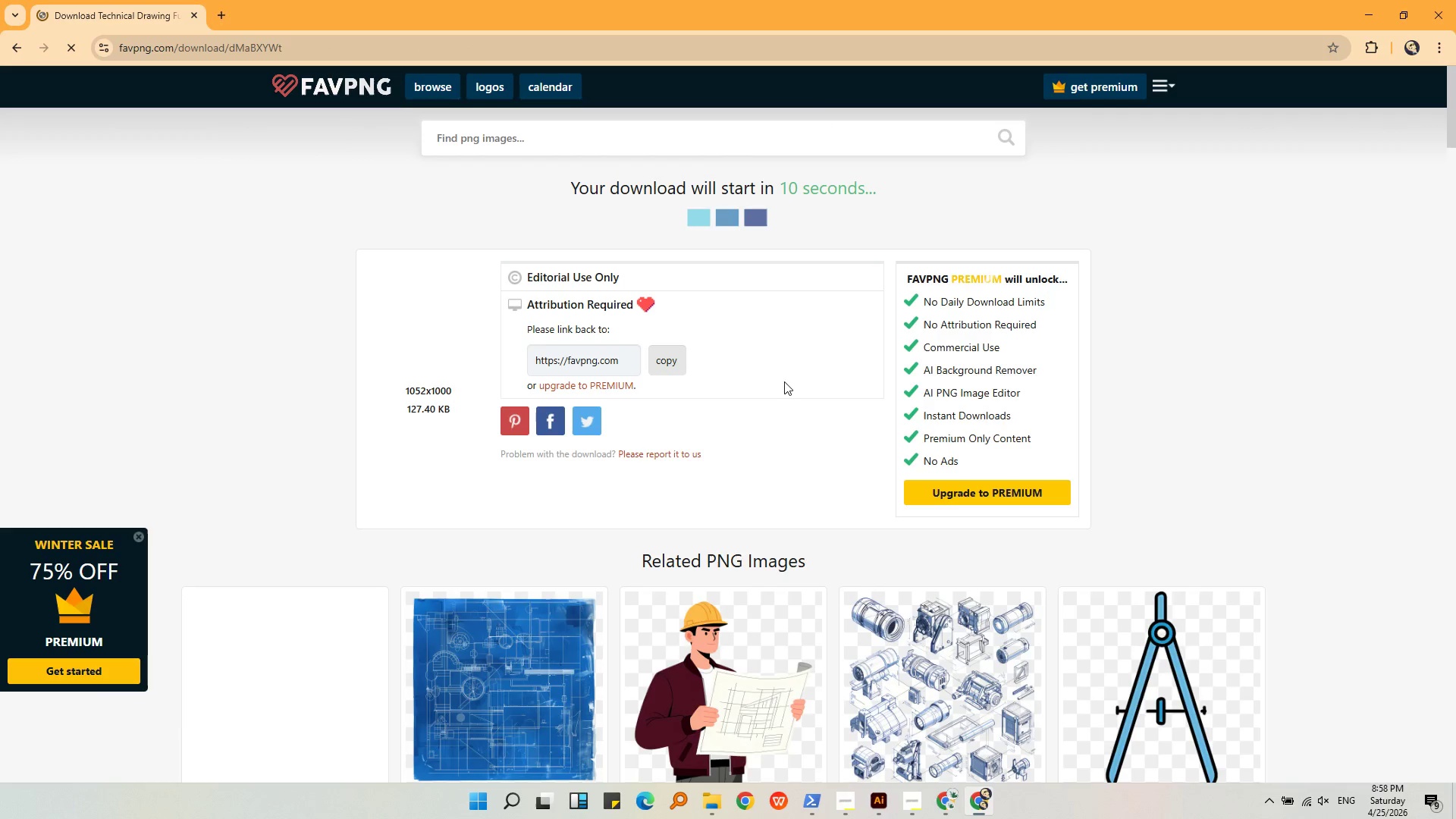 
left_click([667, 362])
 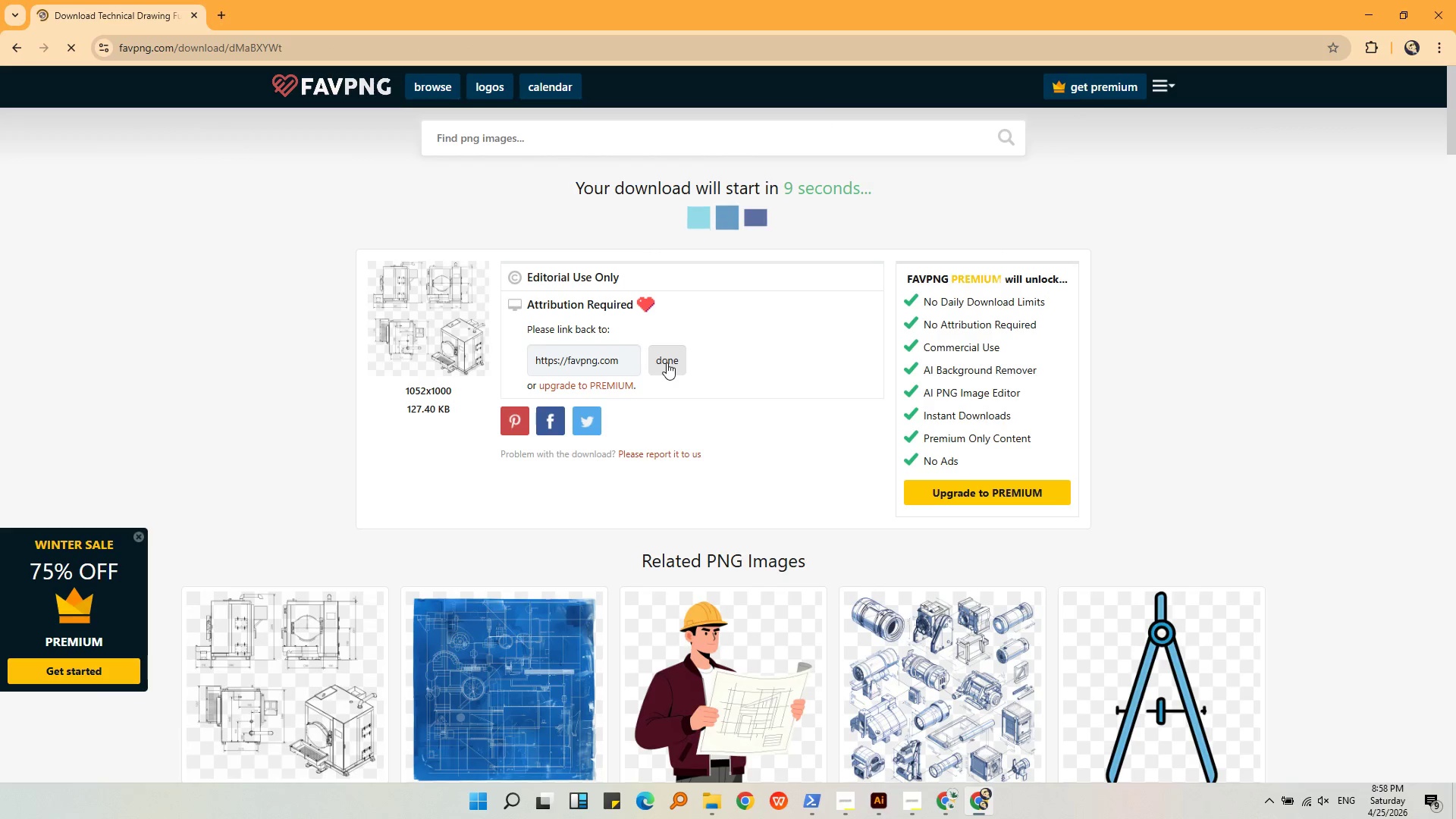 
scroll: coordinate [670, 361], scroll_direction: down, amount: 9.0
 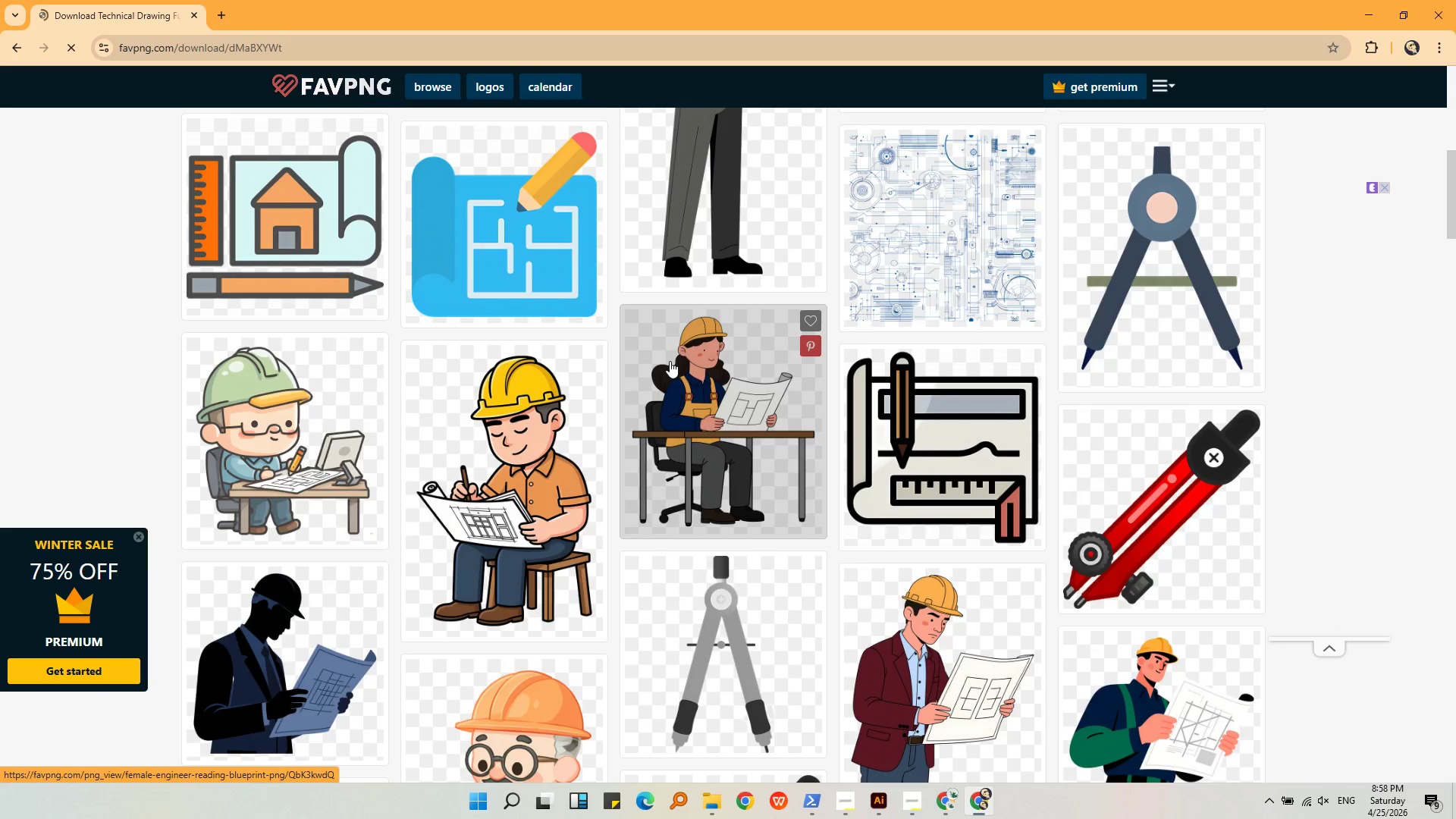 
wait(8.67)
 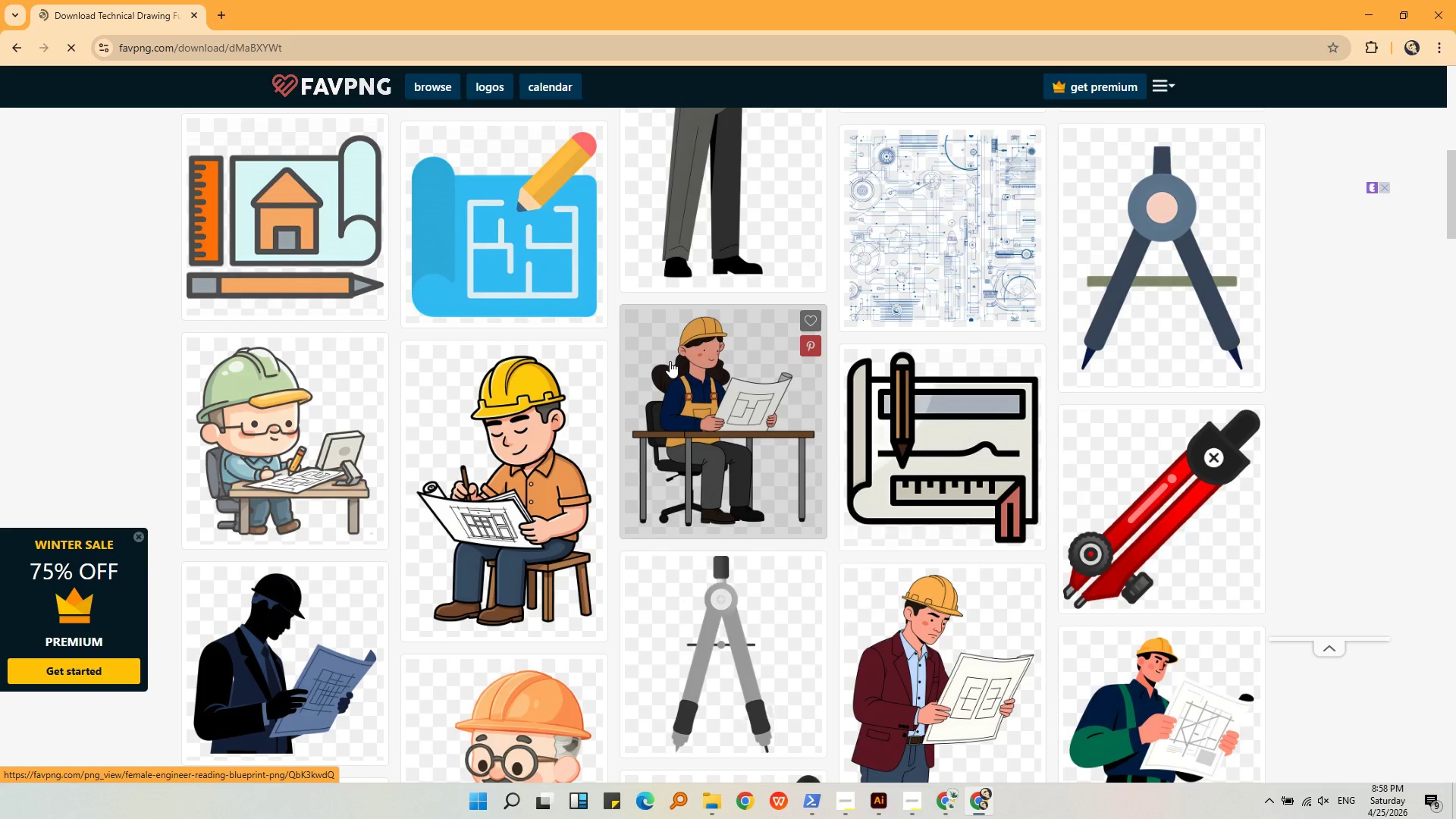 
left_click([1343, 89])
 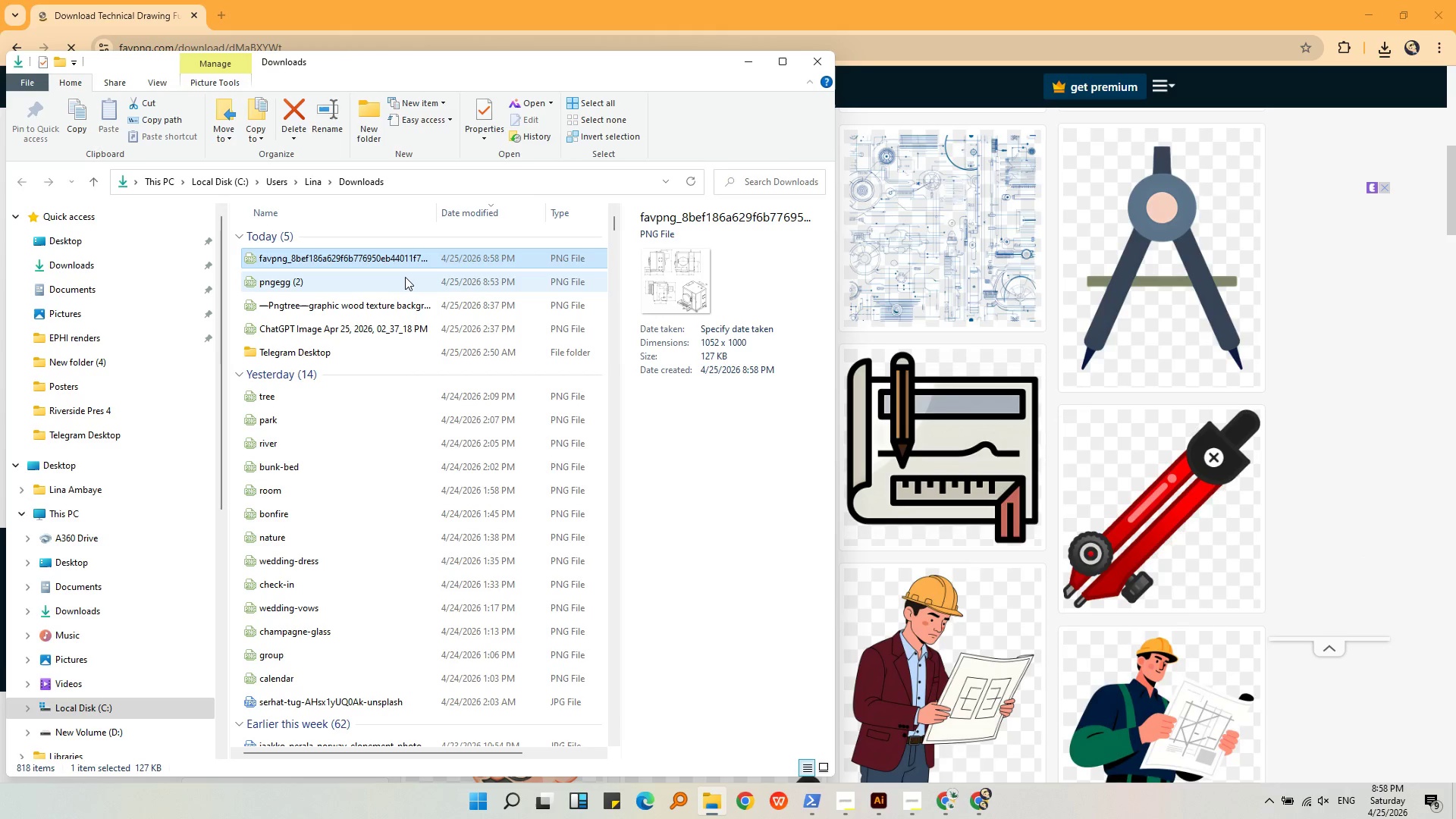 
key(Control+C)
 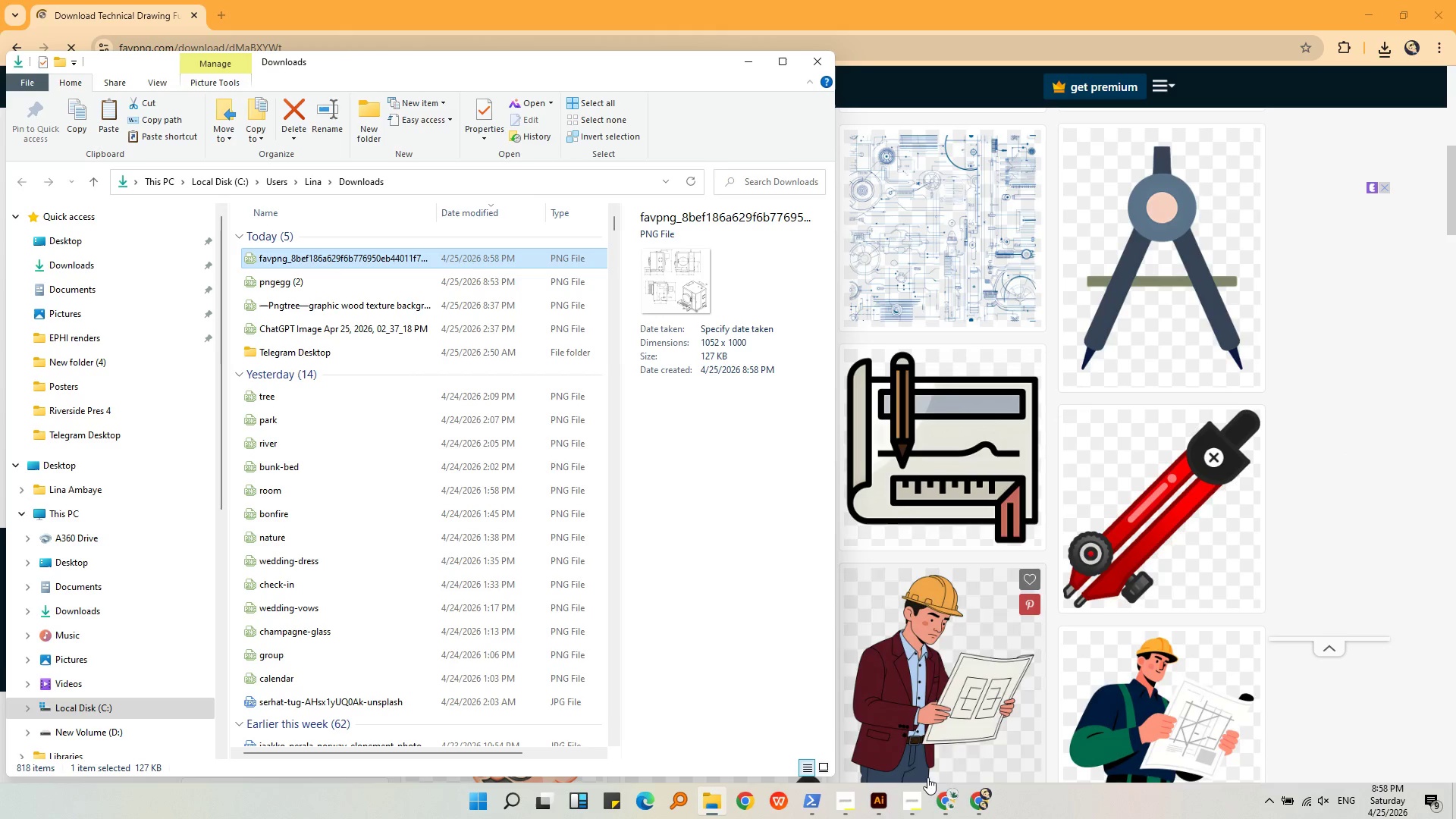 
left_click([884, 802])
 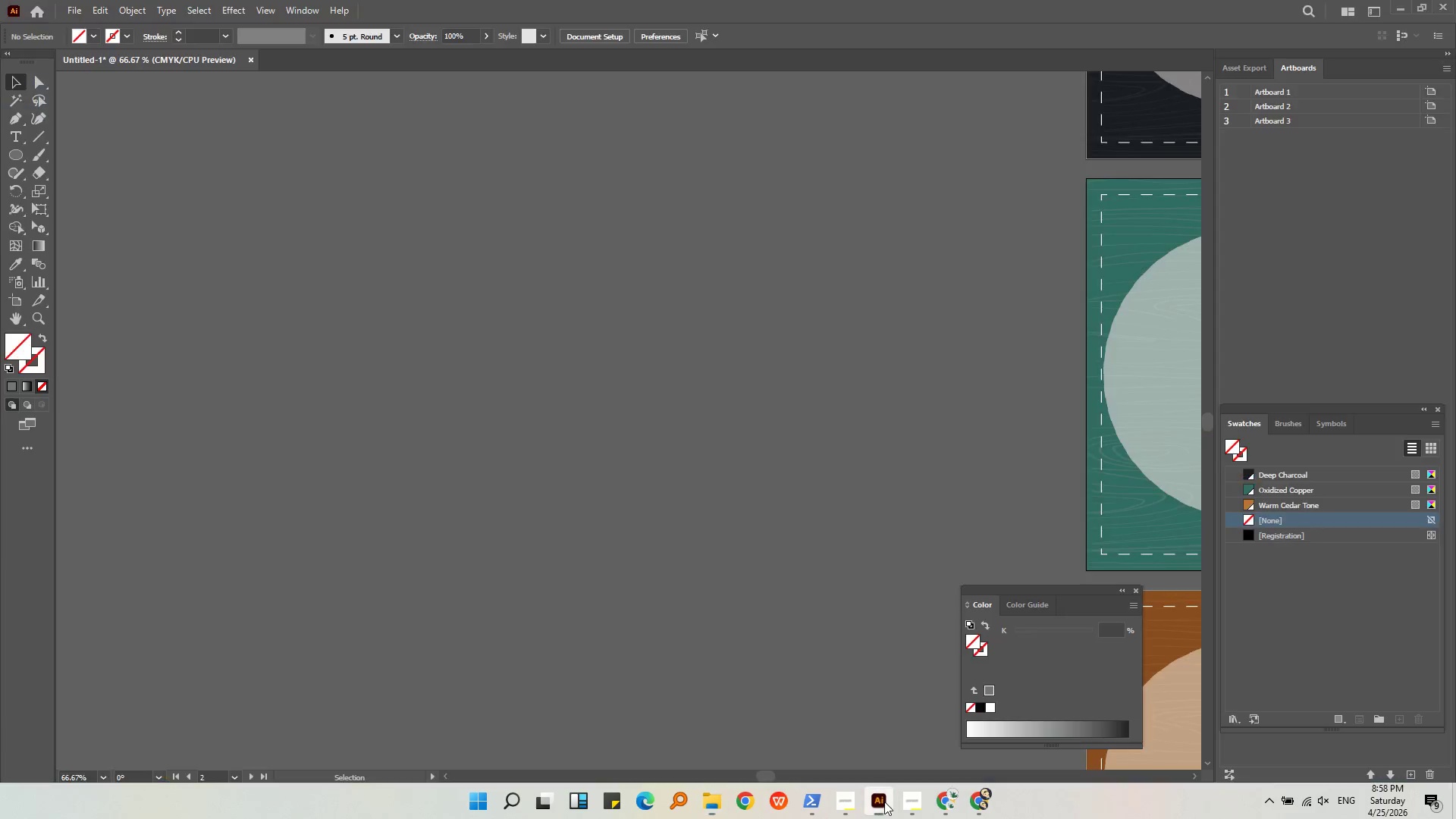 
key(Control+V)
 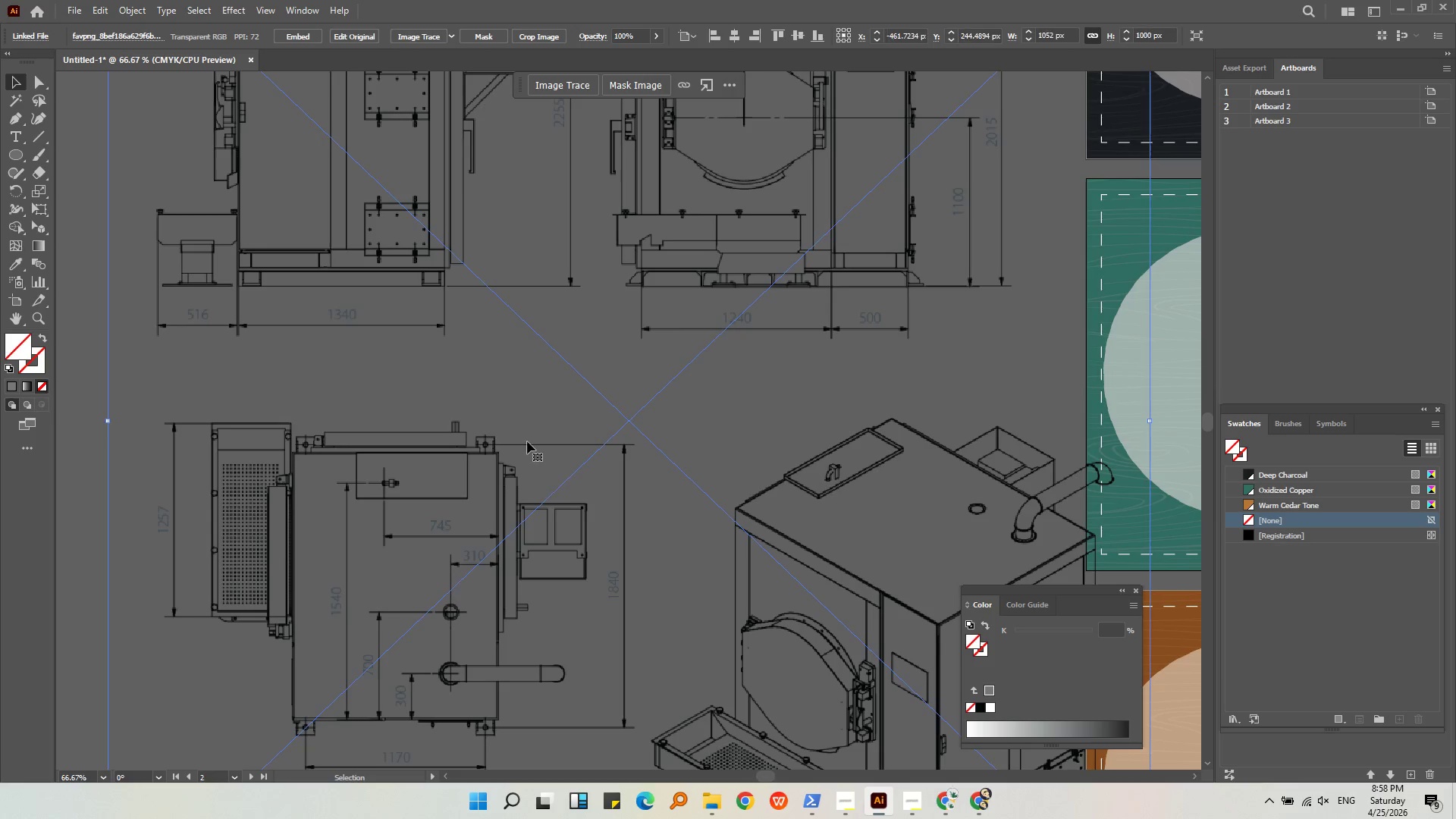 
hold_key(key=AltLeft, duration=0.44)
scroll: coordinate [529, 433], scroll_direction: down, amount: 2.0
 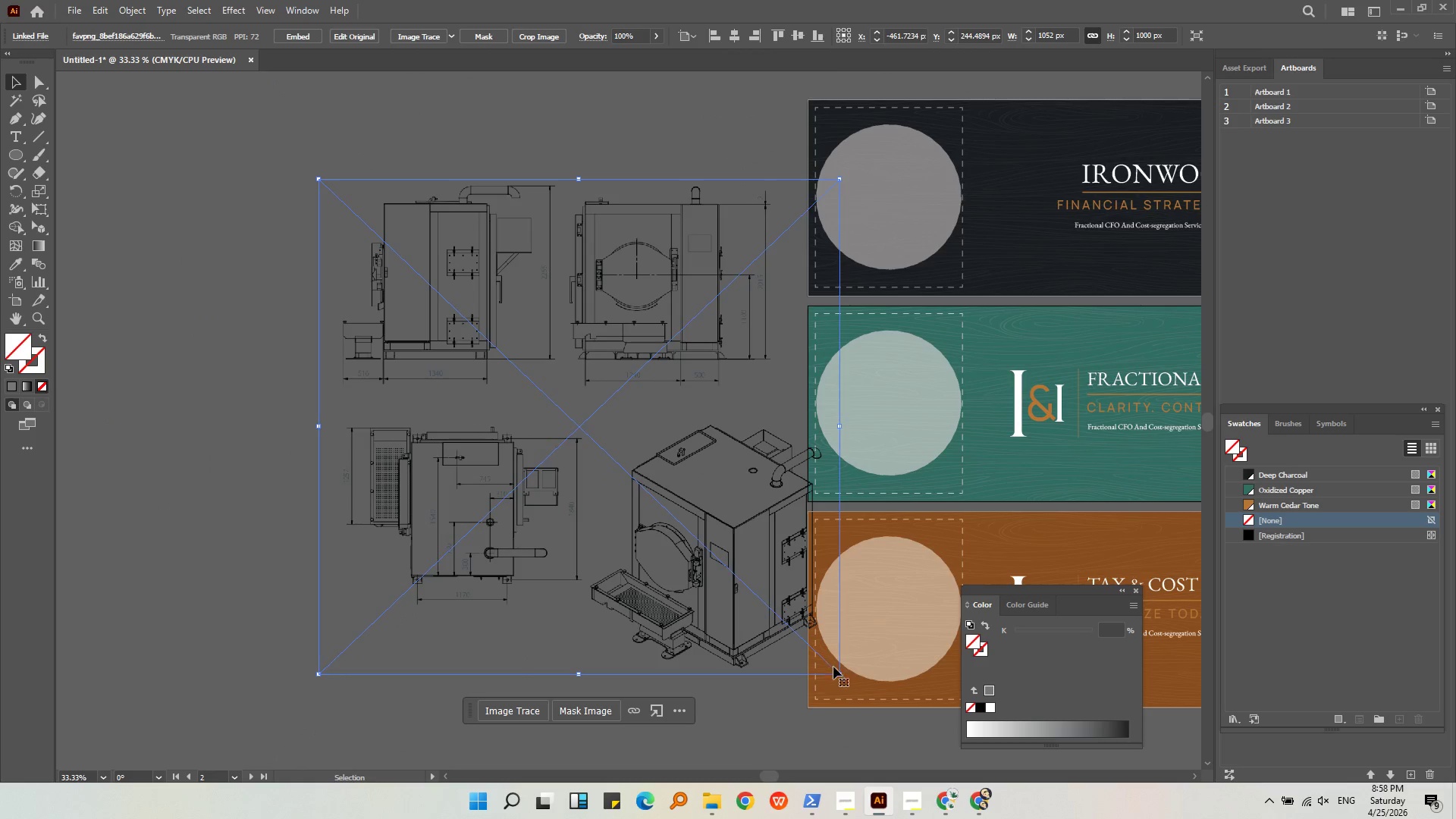 
left_click_drag(start_coordinate=[837, 672], to_coordinate=[827, 554])
 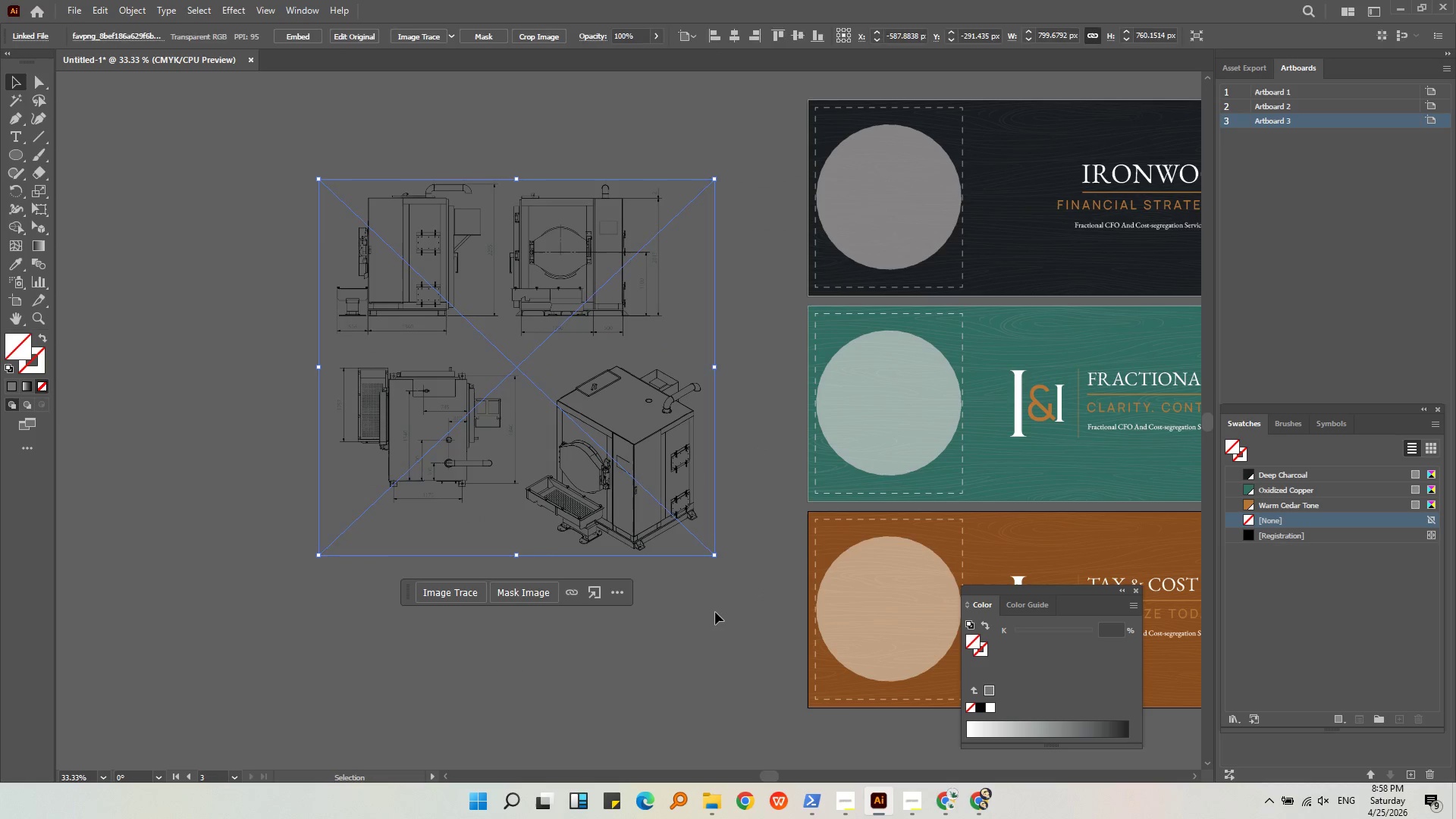 
hold_key(key=ShiftLeft, duration=0.81)
 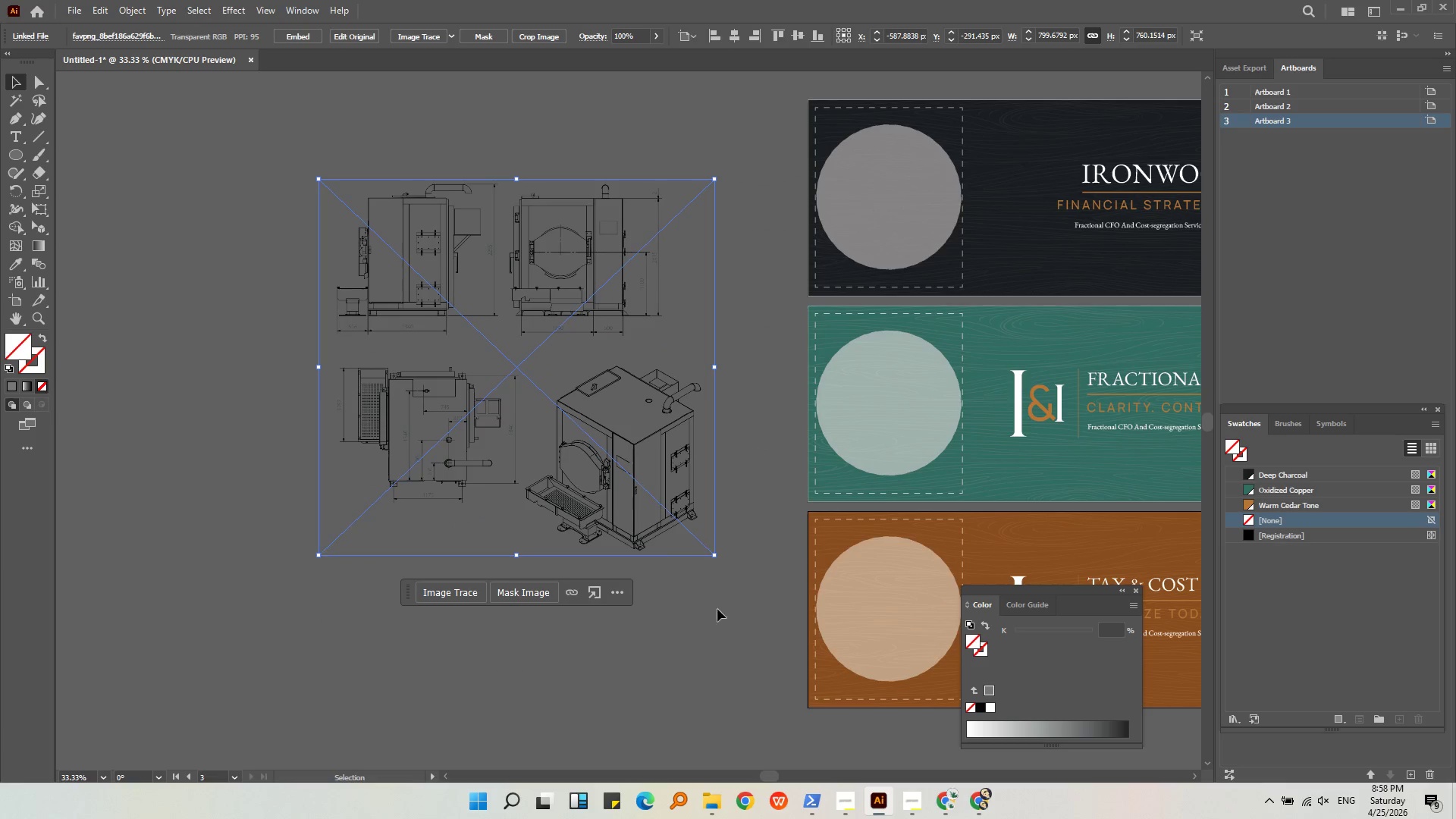 
left_click([715, 612])
 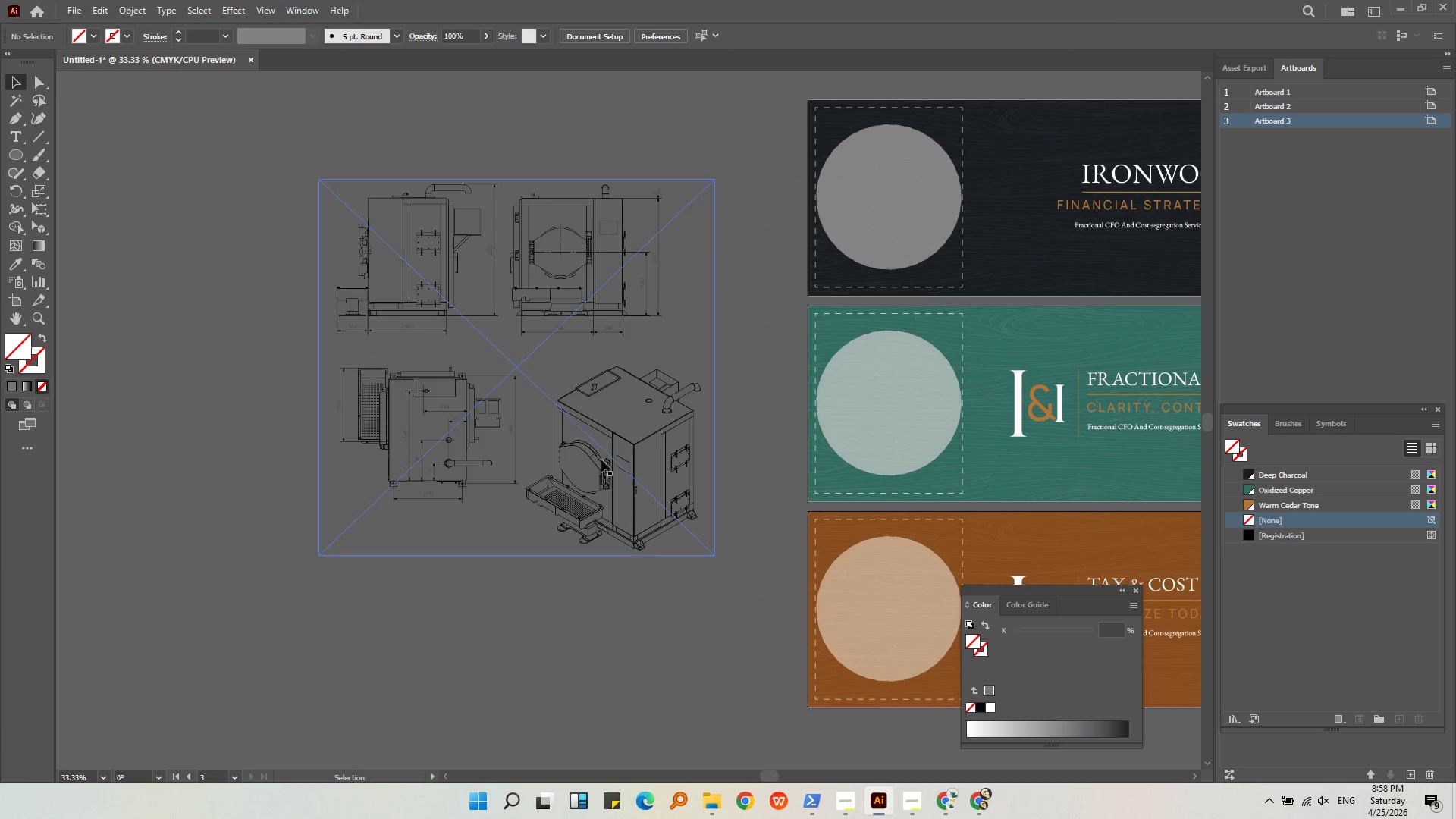 
left_click([601, 450])
 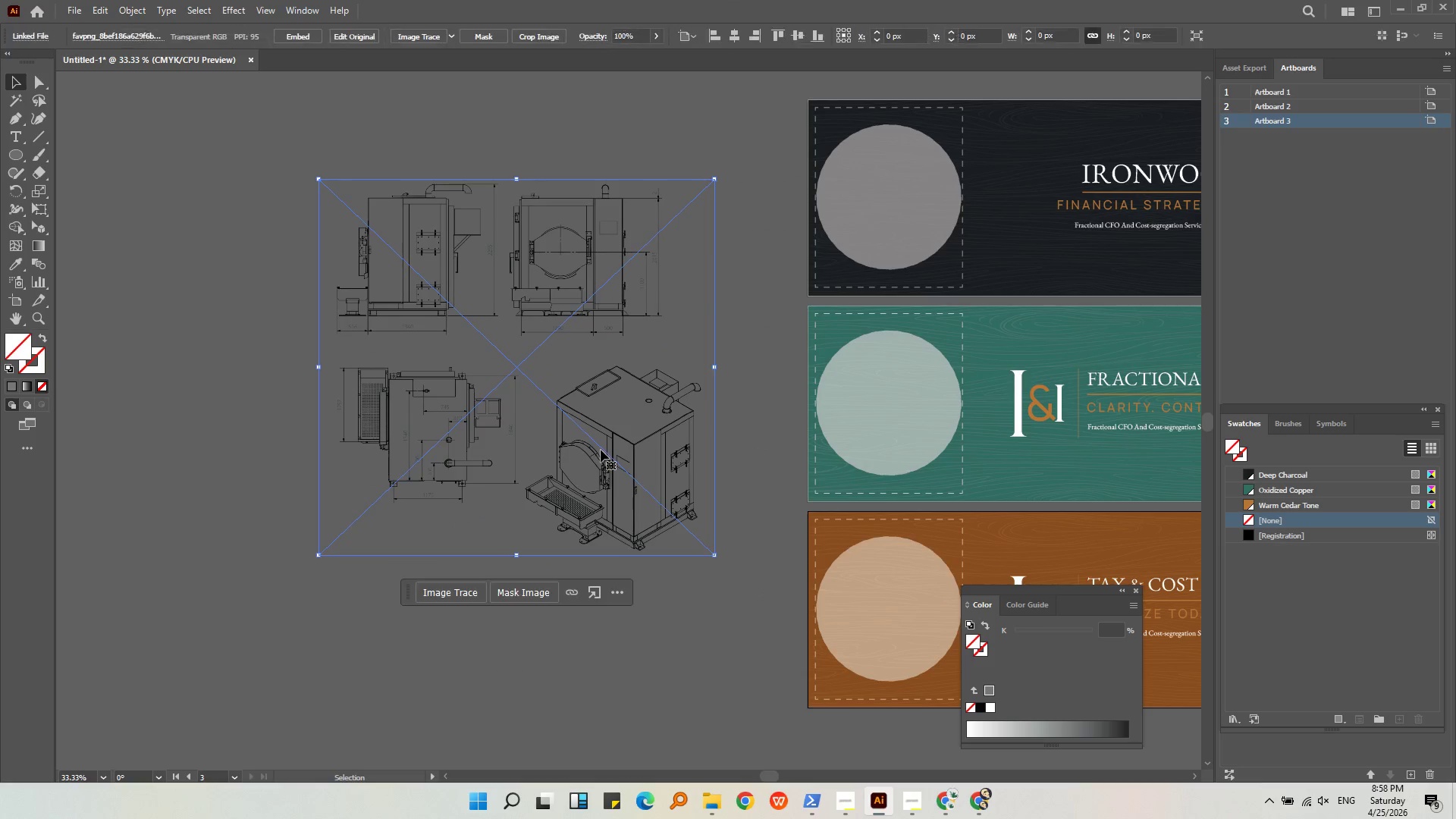 
hold_key(key=AltLeft, duration=1.53)
scroll: coordinate [627, 488], scroll_direction: up, amount: 5.0
 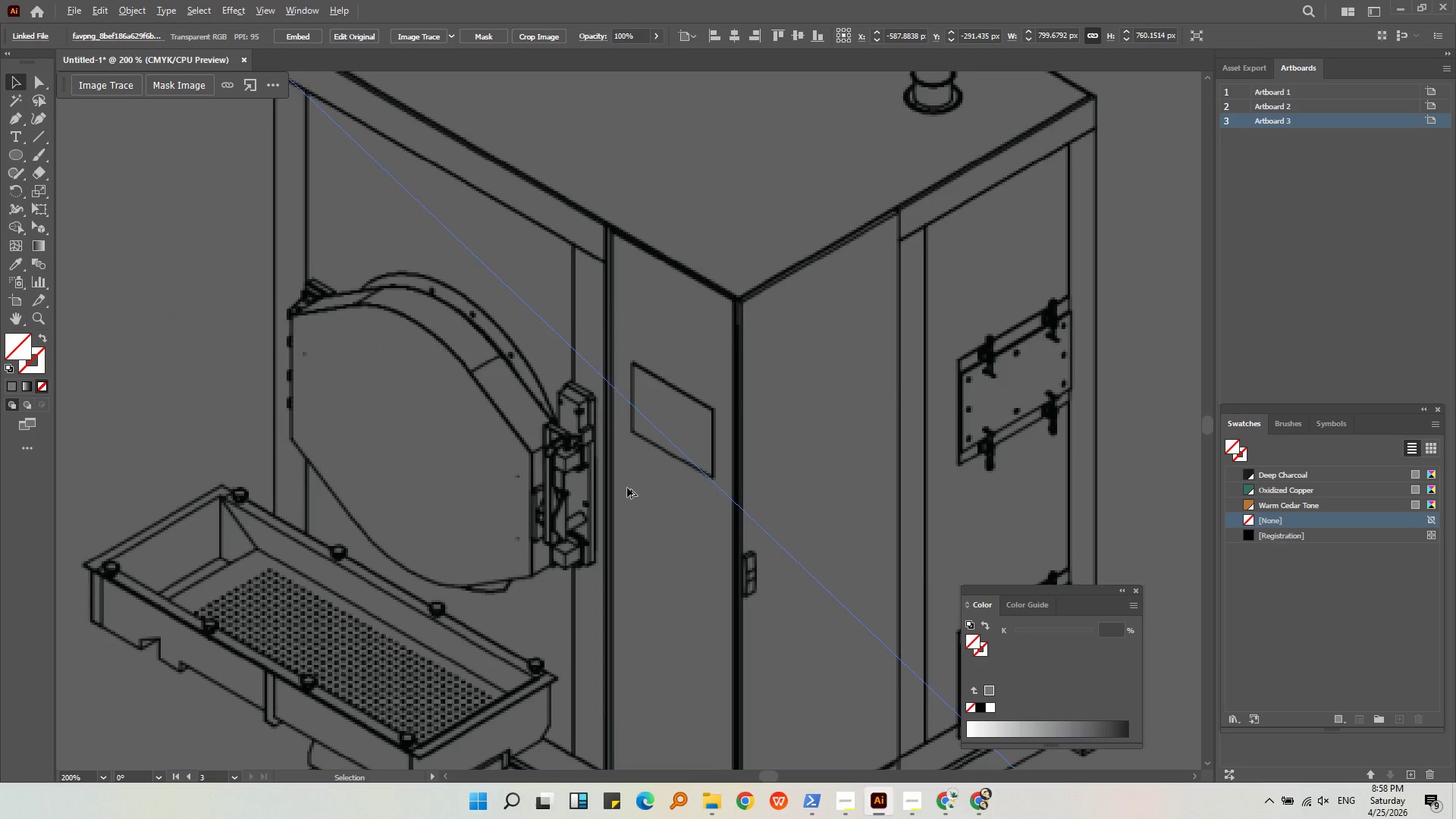 
scroll: coordinate [627, 488], scroll_direction: down, amount: 3.0
 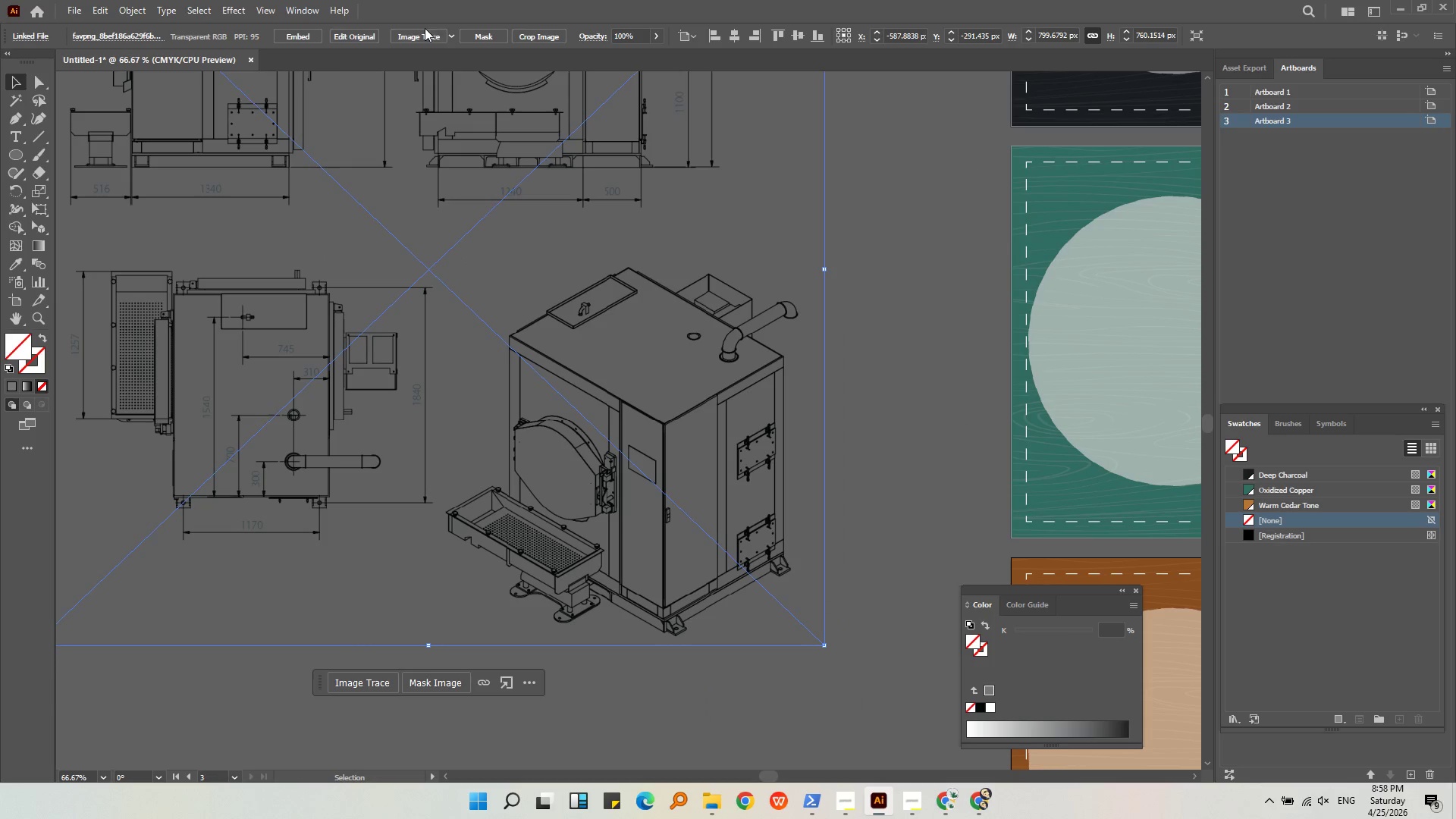 
double_click([426, 36])
 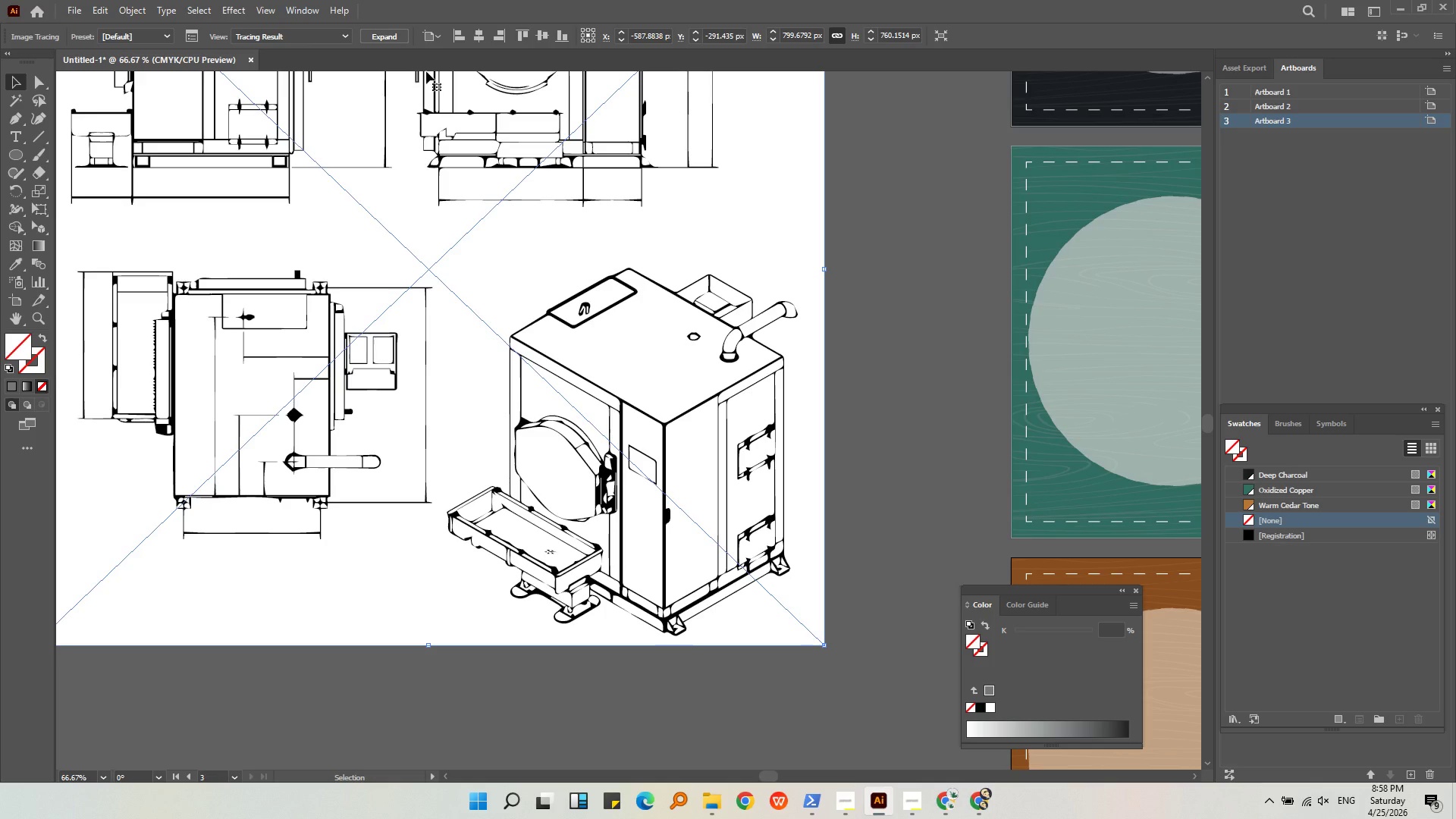 
hold_key(key=AltLeft, duration=1.28)
scroll: coordinate [534, 604], scroll_direction: up, amount: 5.0
 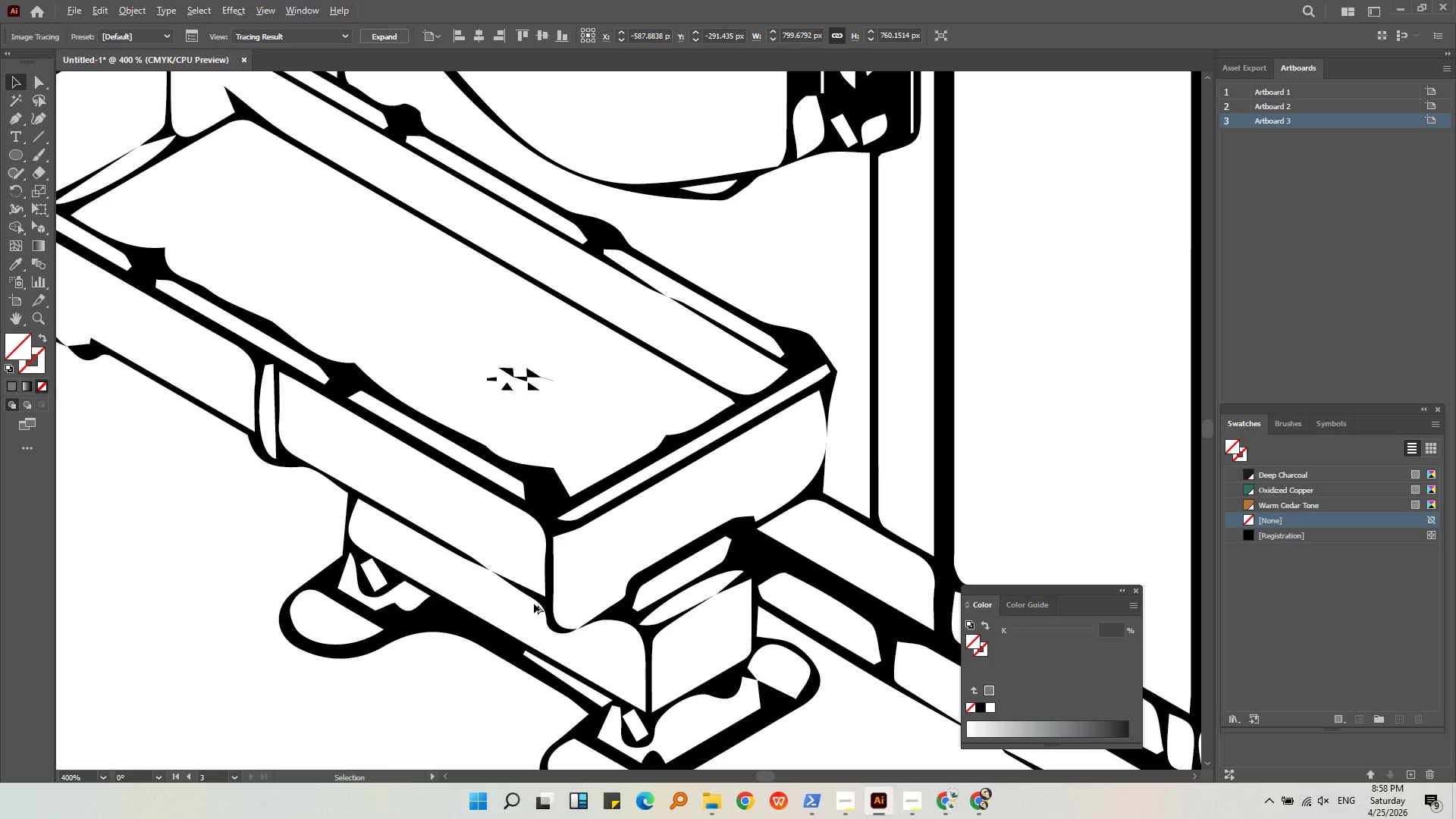 
key(Control+Z)
 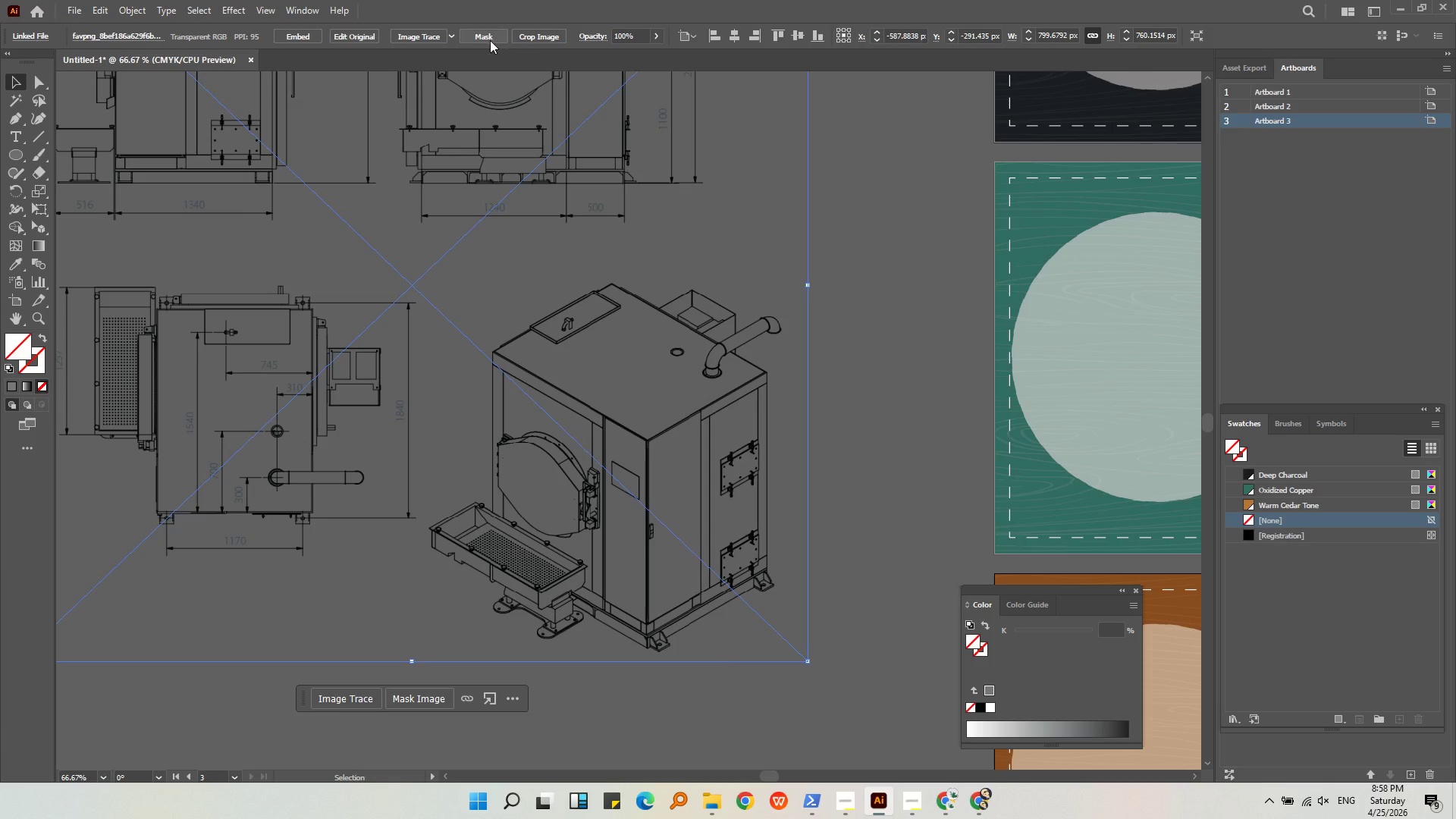 
scroll: coordinate [534, 604], scroll_direction: down, amount: 5.0
 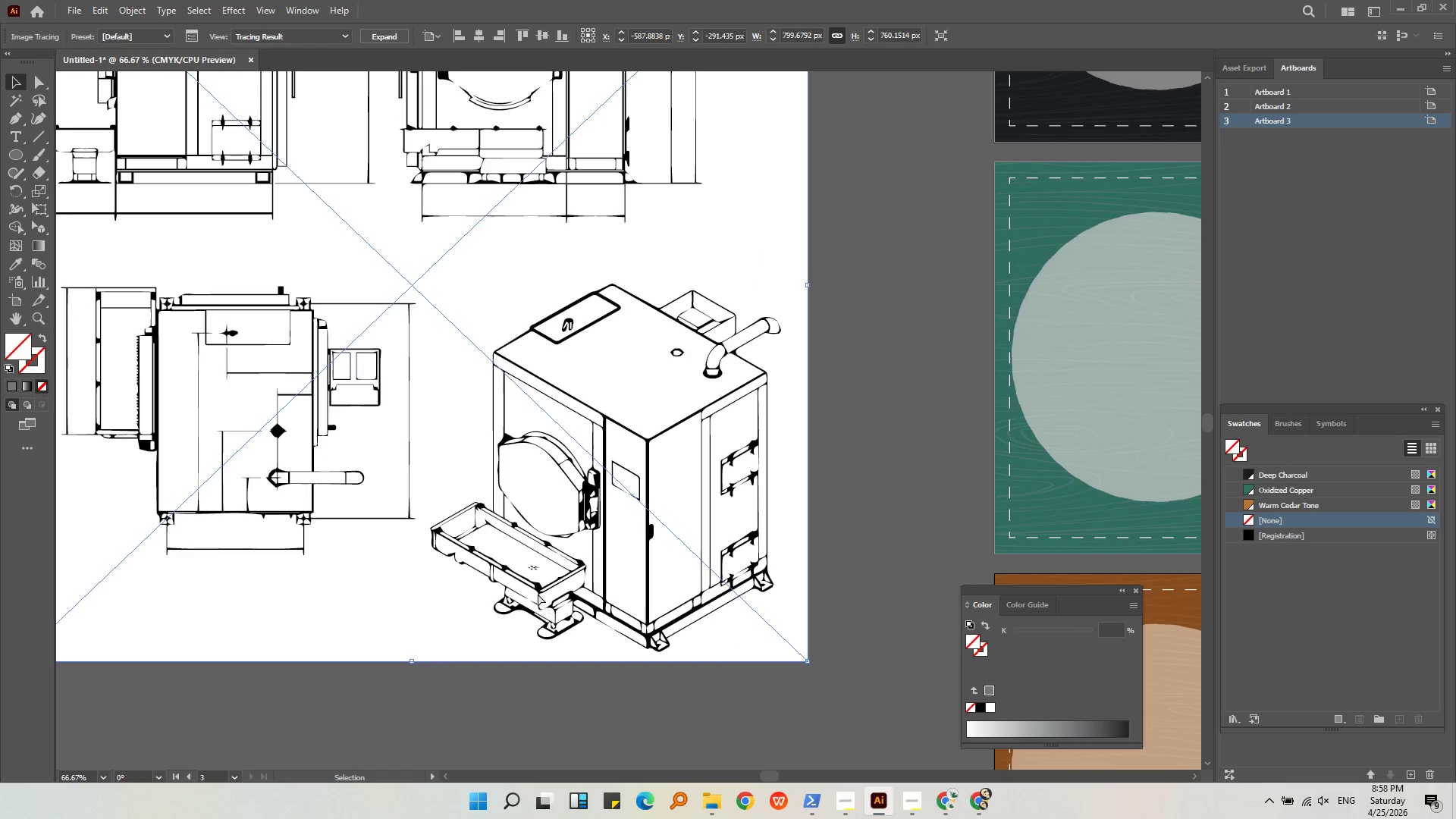 
left_click([447, 36])
 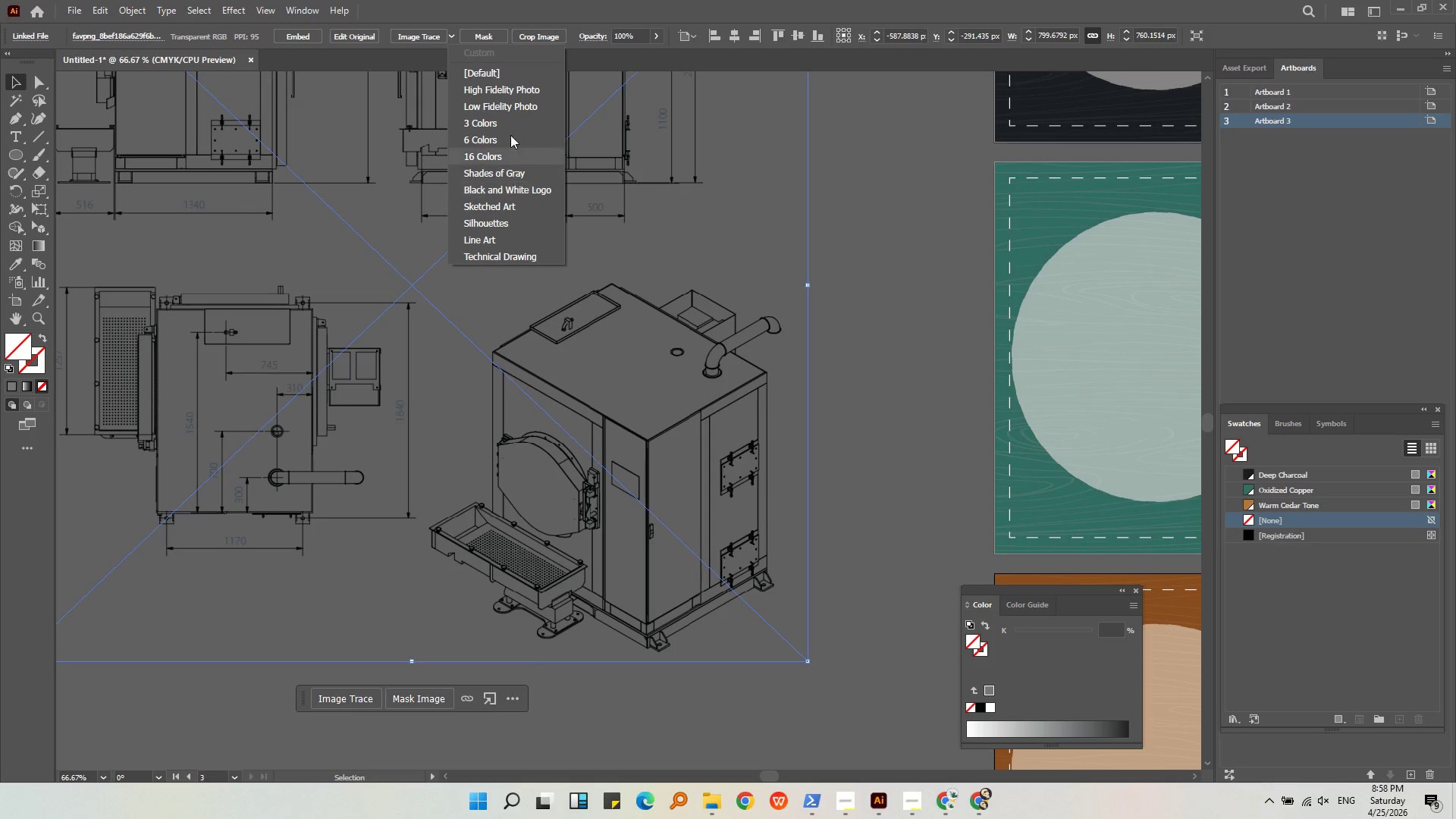 
left_click([515, 90])
 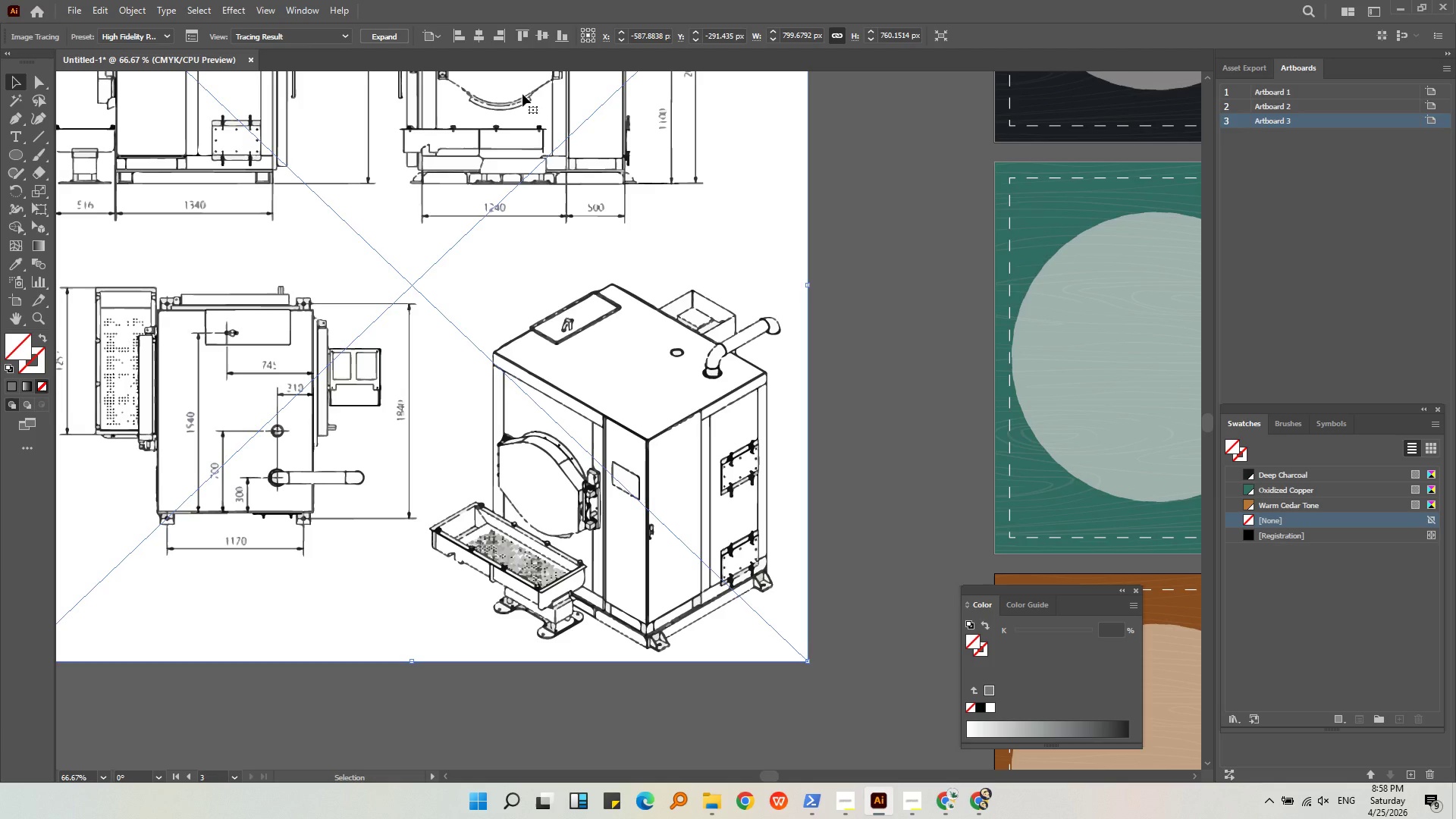 
wait(7.38)
 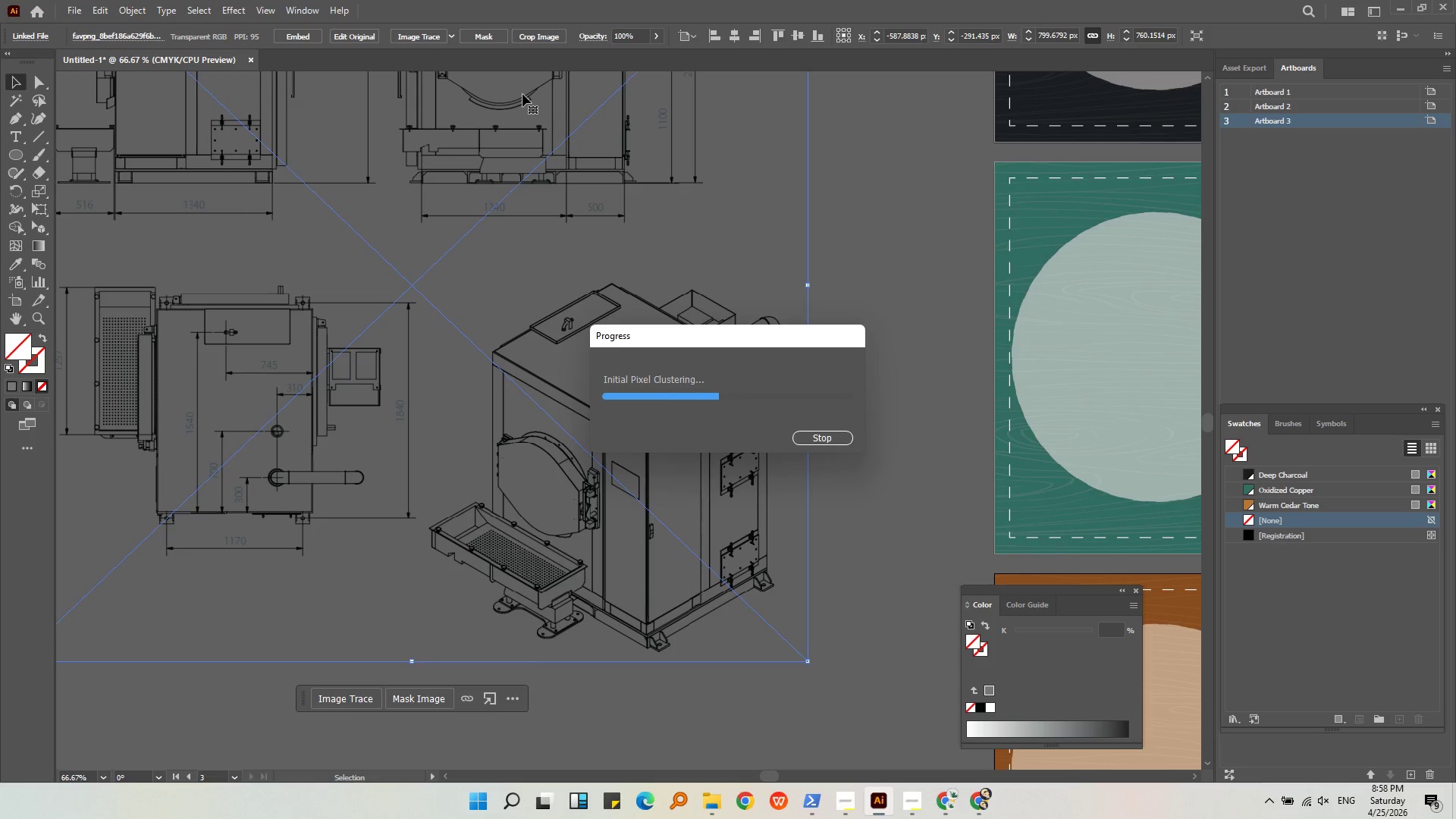 
left_click([832, 321])
 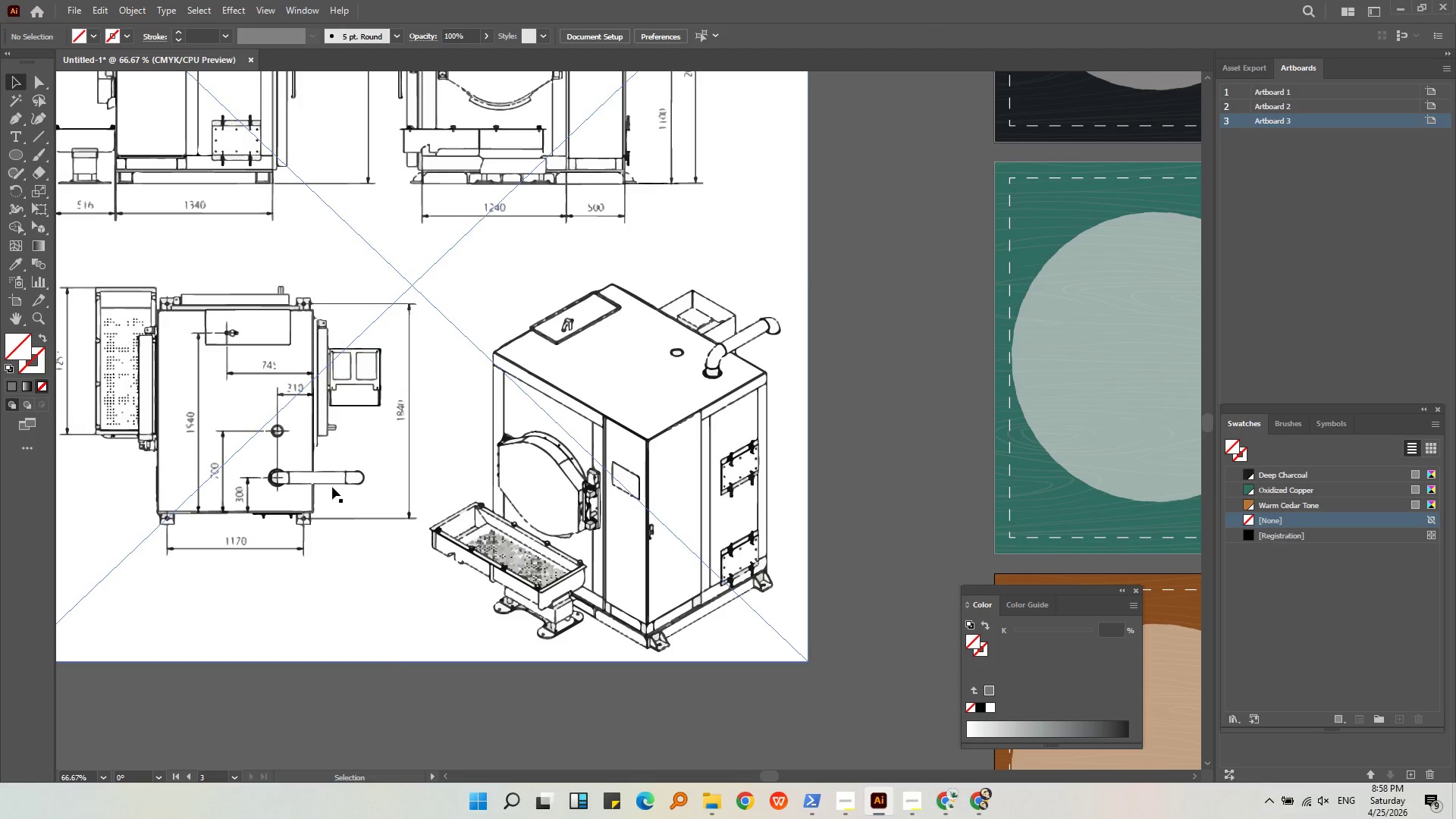 
left_click_drag(start_coordinate=[328, 591], to_coordinate=[571, 560])
 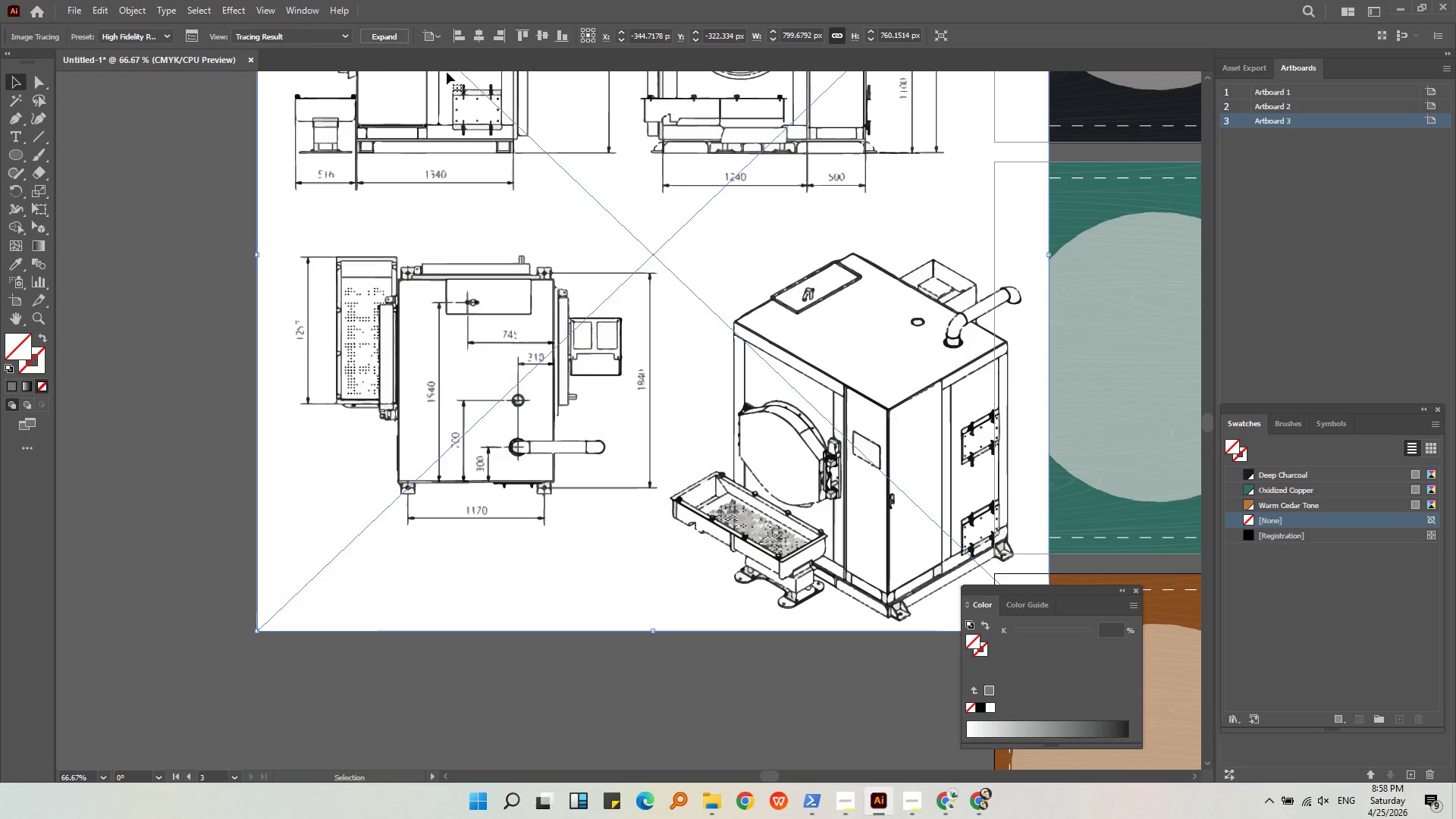 
left_click([395, 39])
 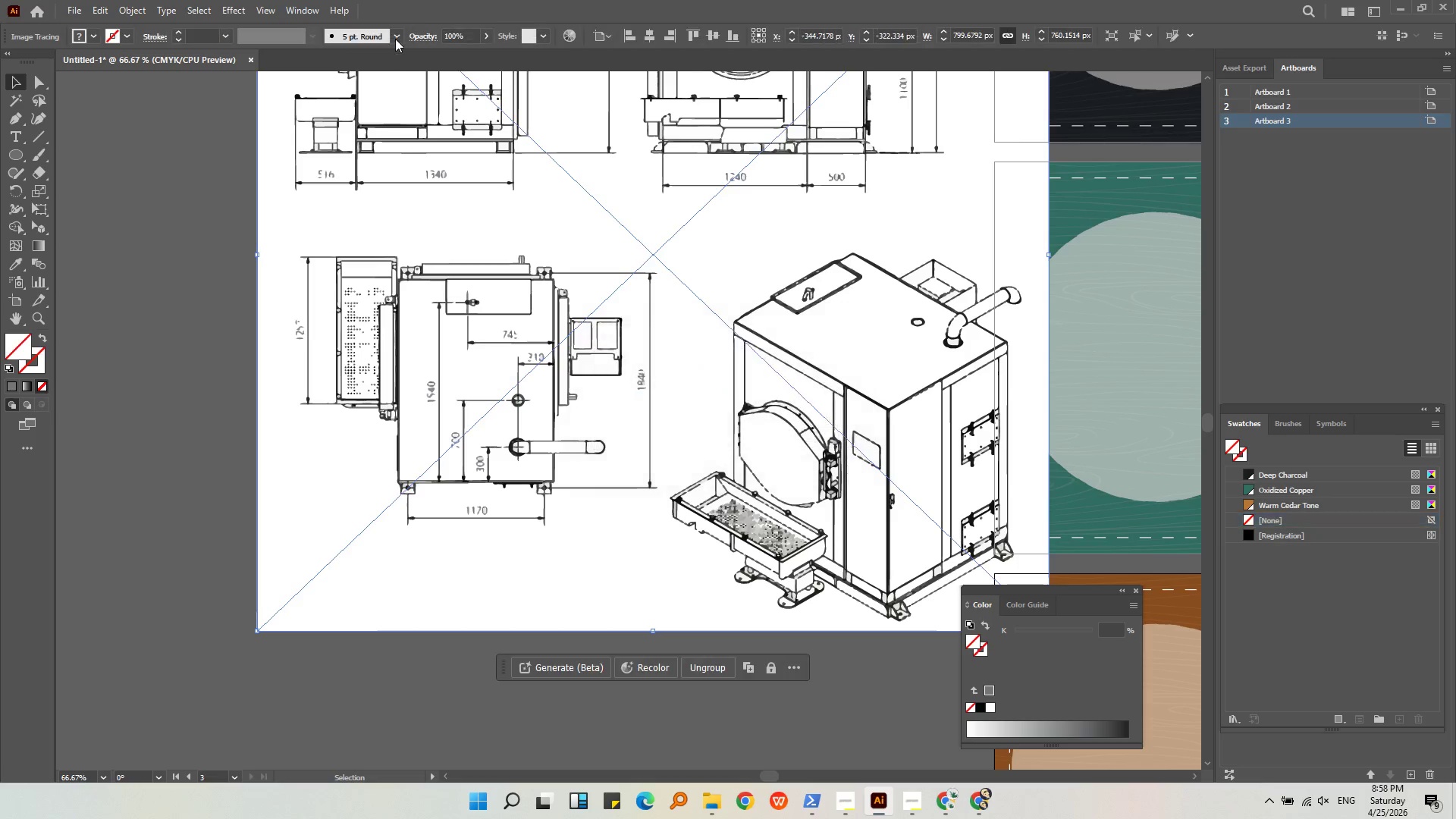 
wait(7.06)
 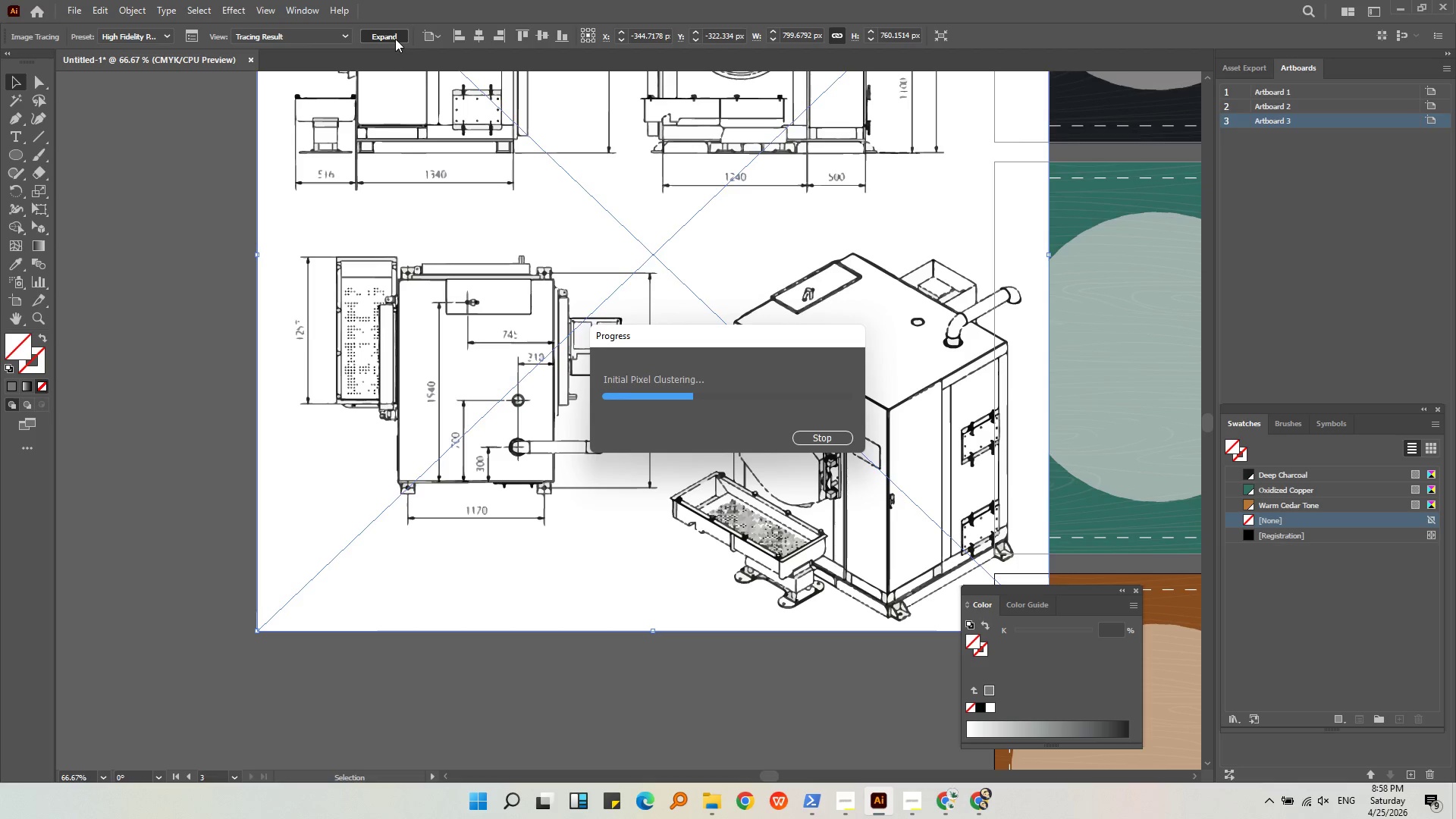 
double_click([270, 551])
 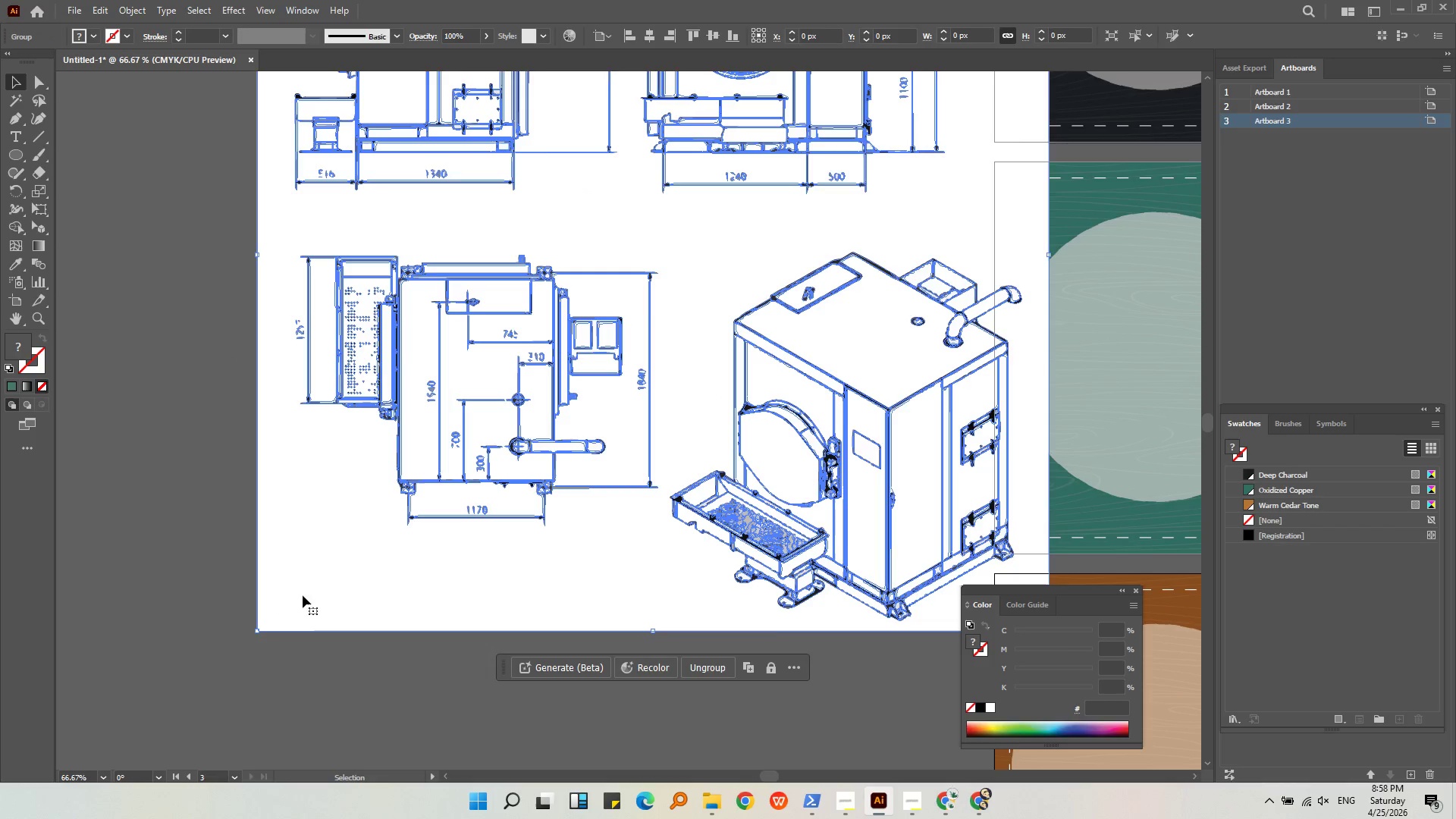 
left_click_drag(start_coordinate=[308, 599], to_coordinate=[334, 200])
 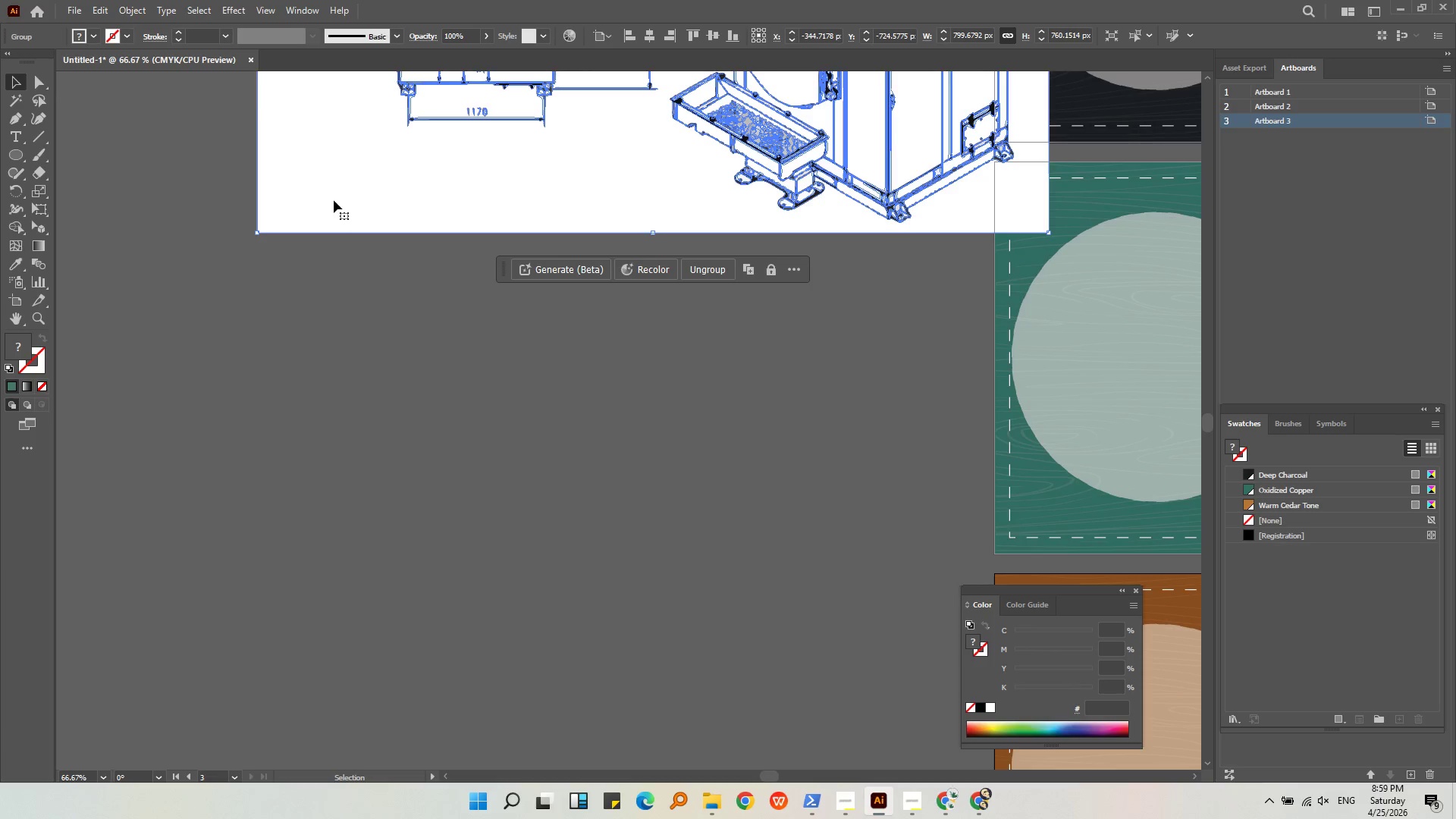 
hold_key(key=ShiftLeft, duration=0.53)
 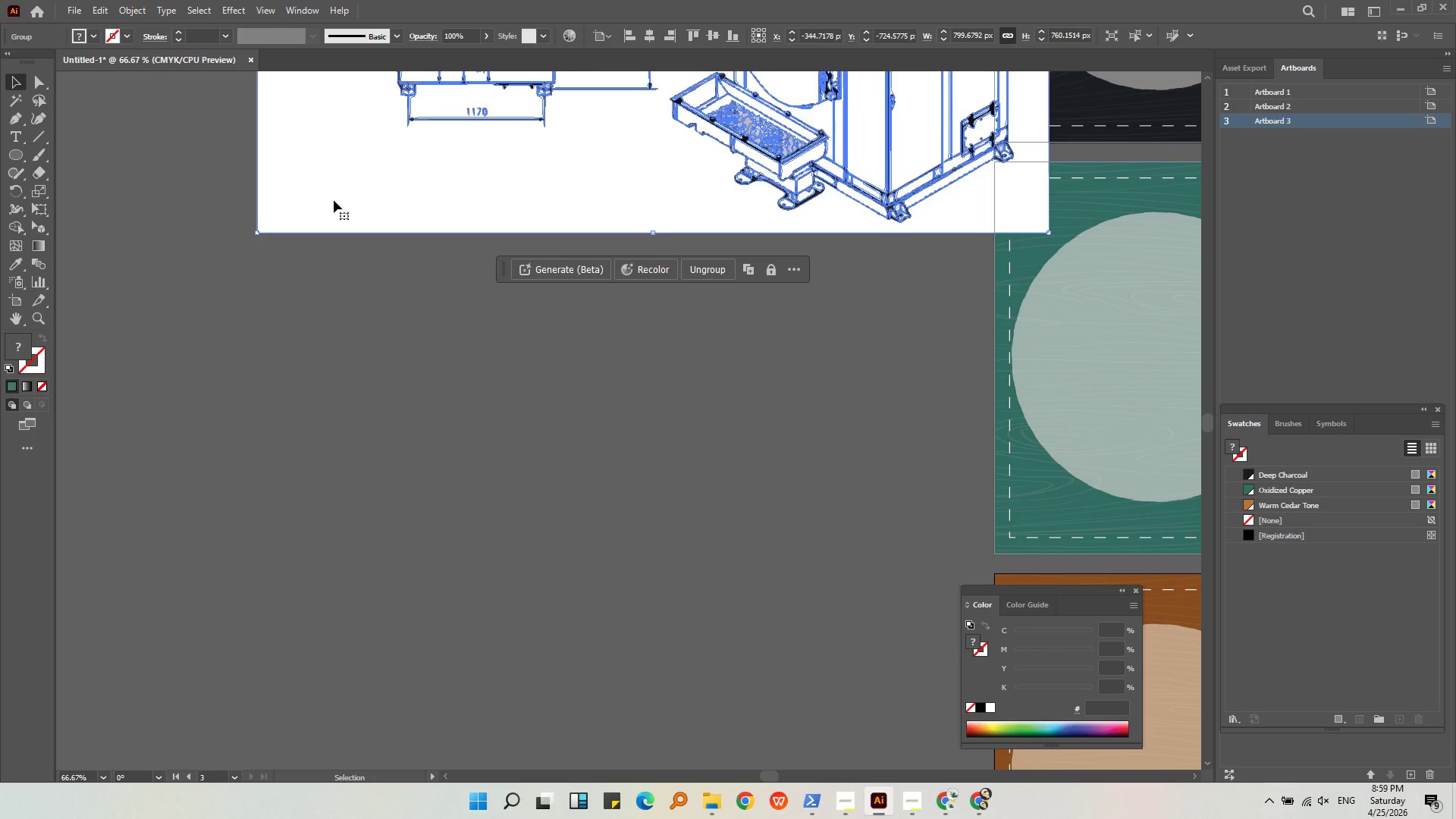 
key(Control+Z)
 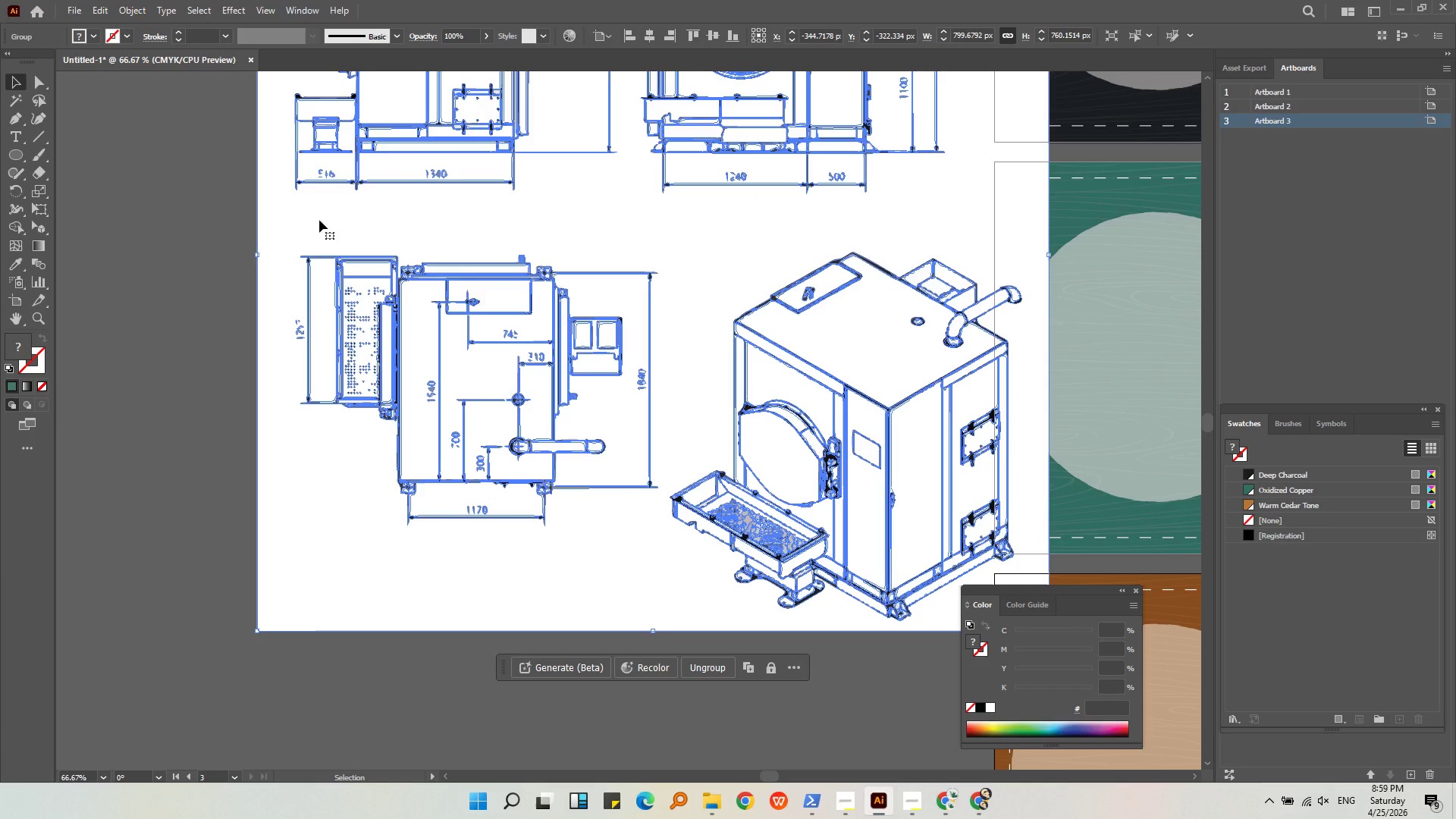 
right_click([319, 220])
 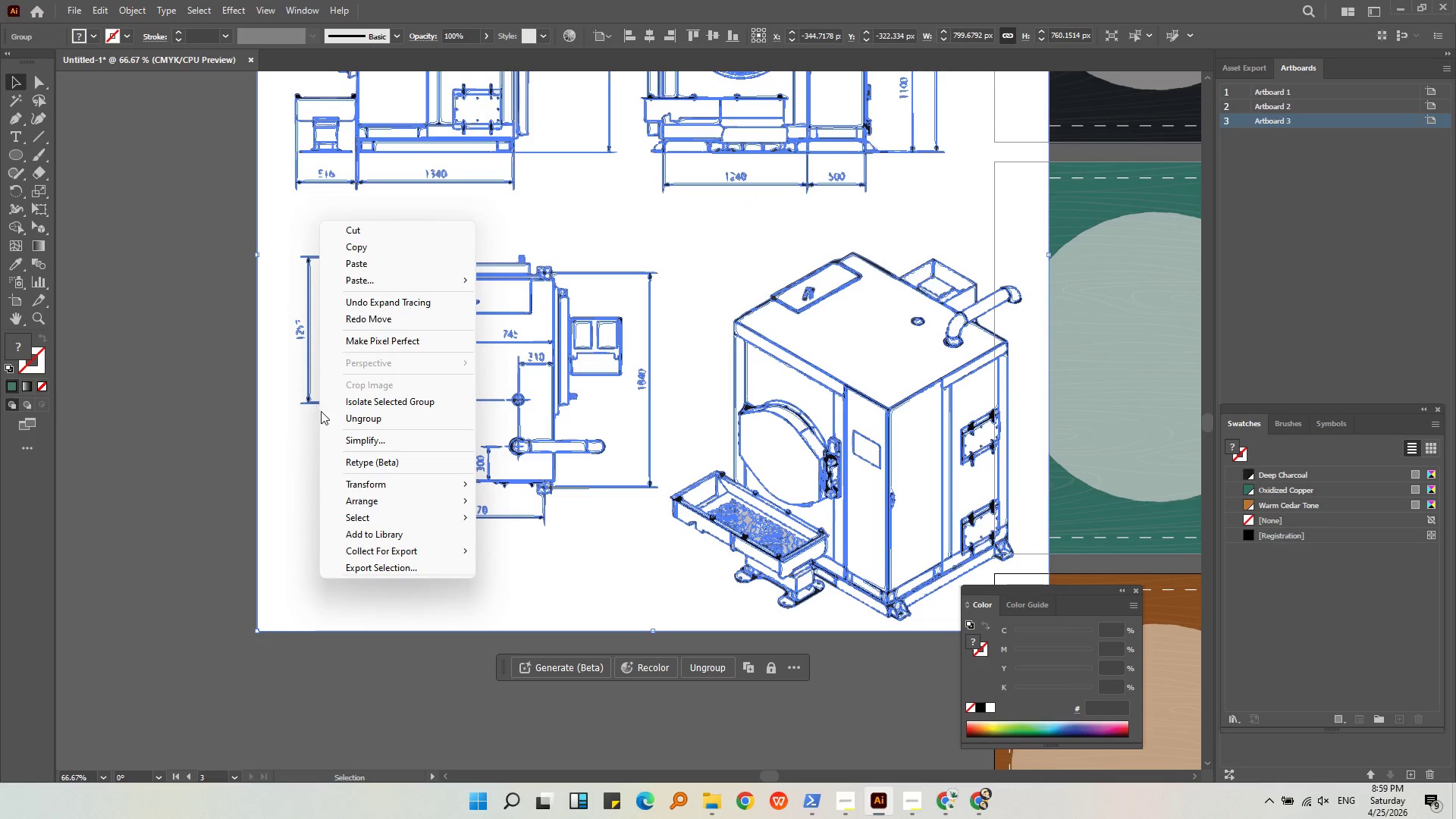 
left_click([326, 414])
 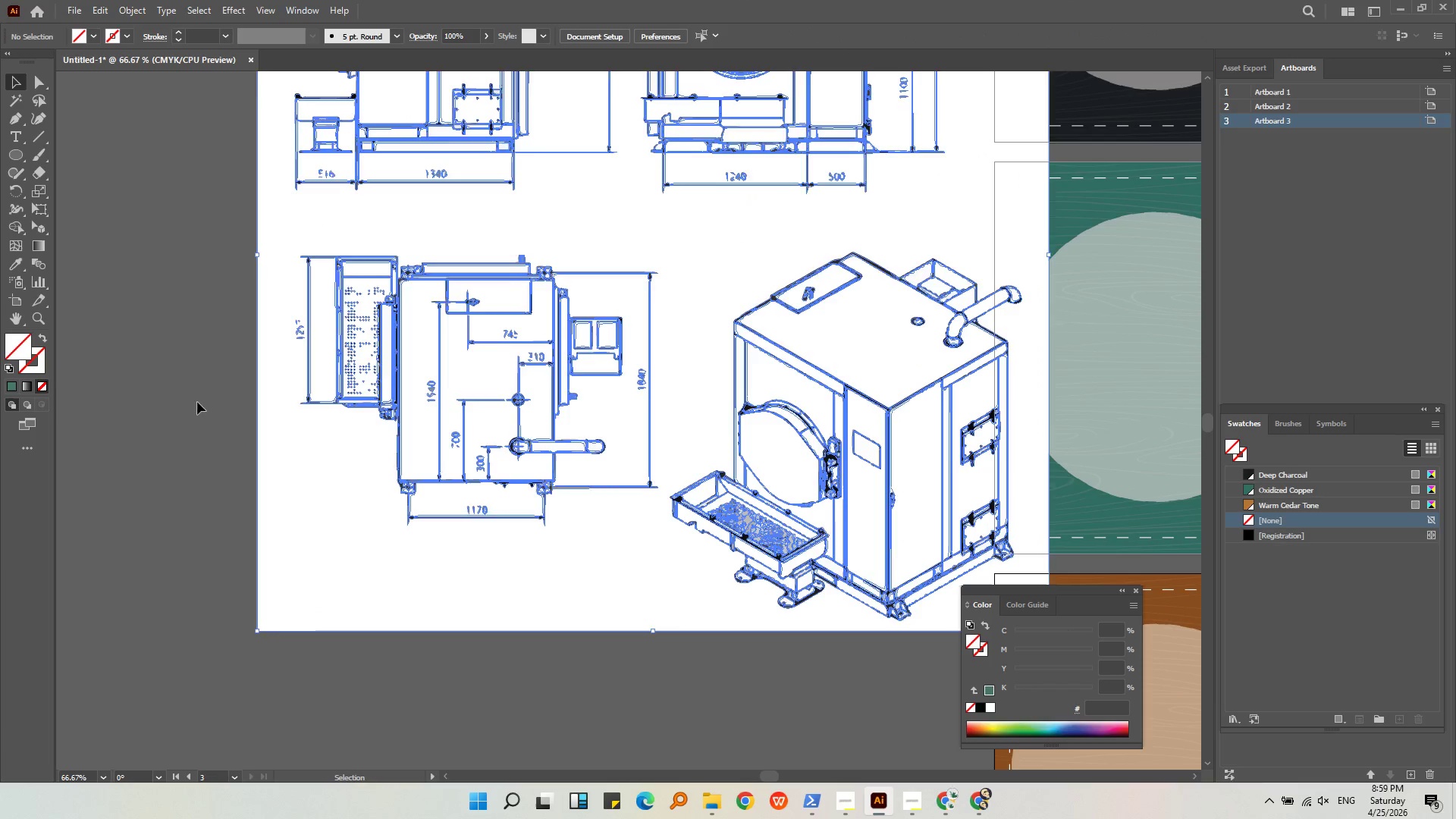 
double_click([290, 526])
 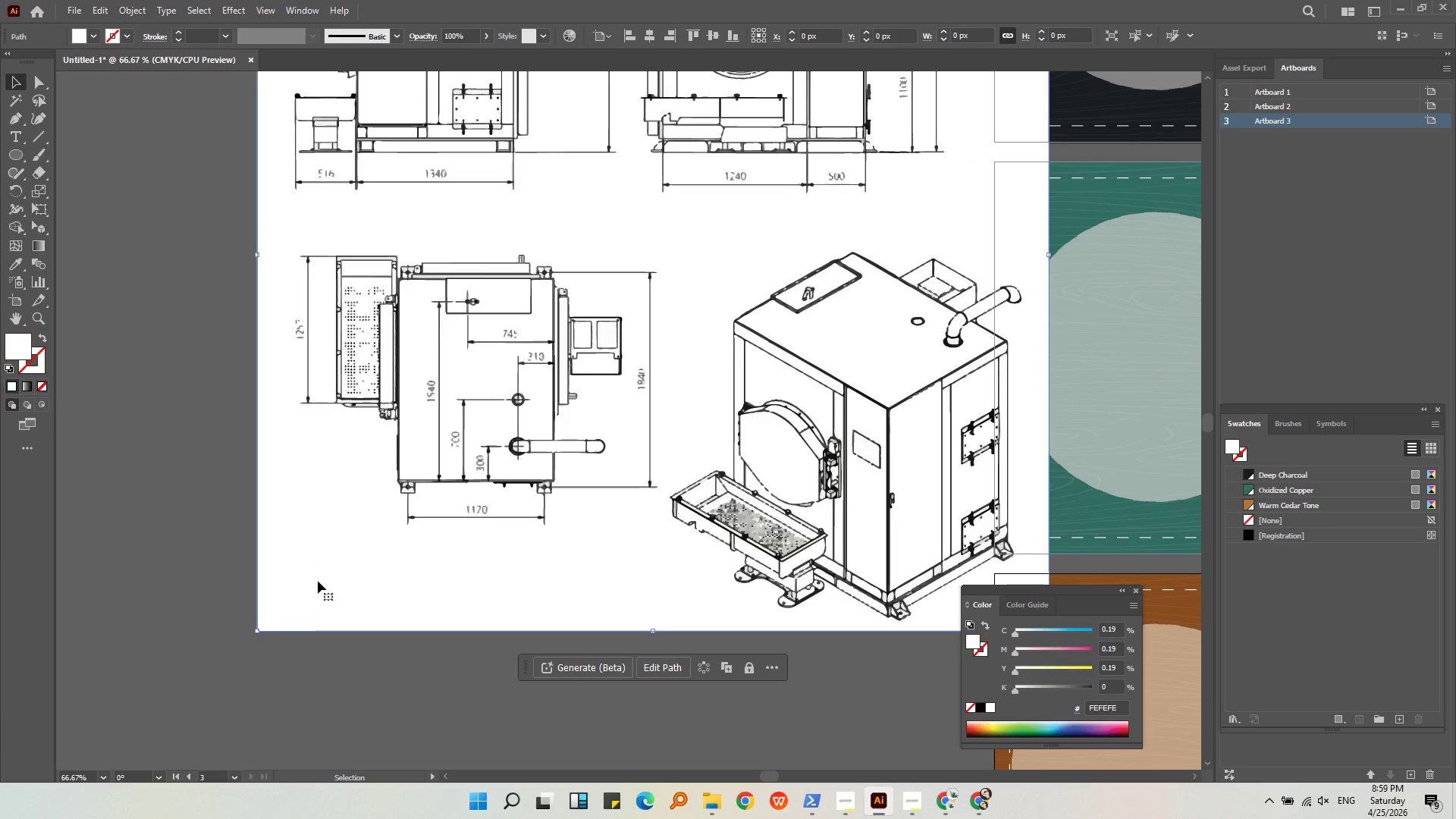 
left_click_drag(start_coordinate=[318, 582], to_coordinate=[340, 150])
 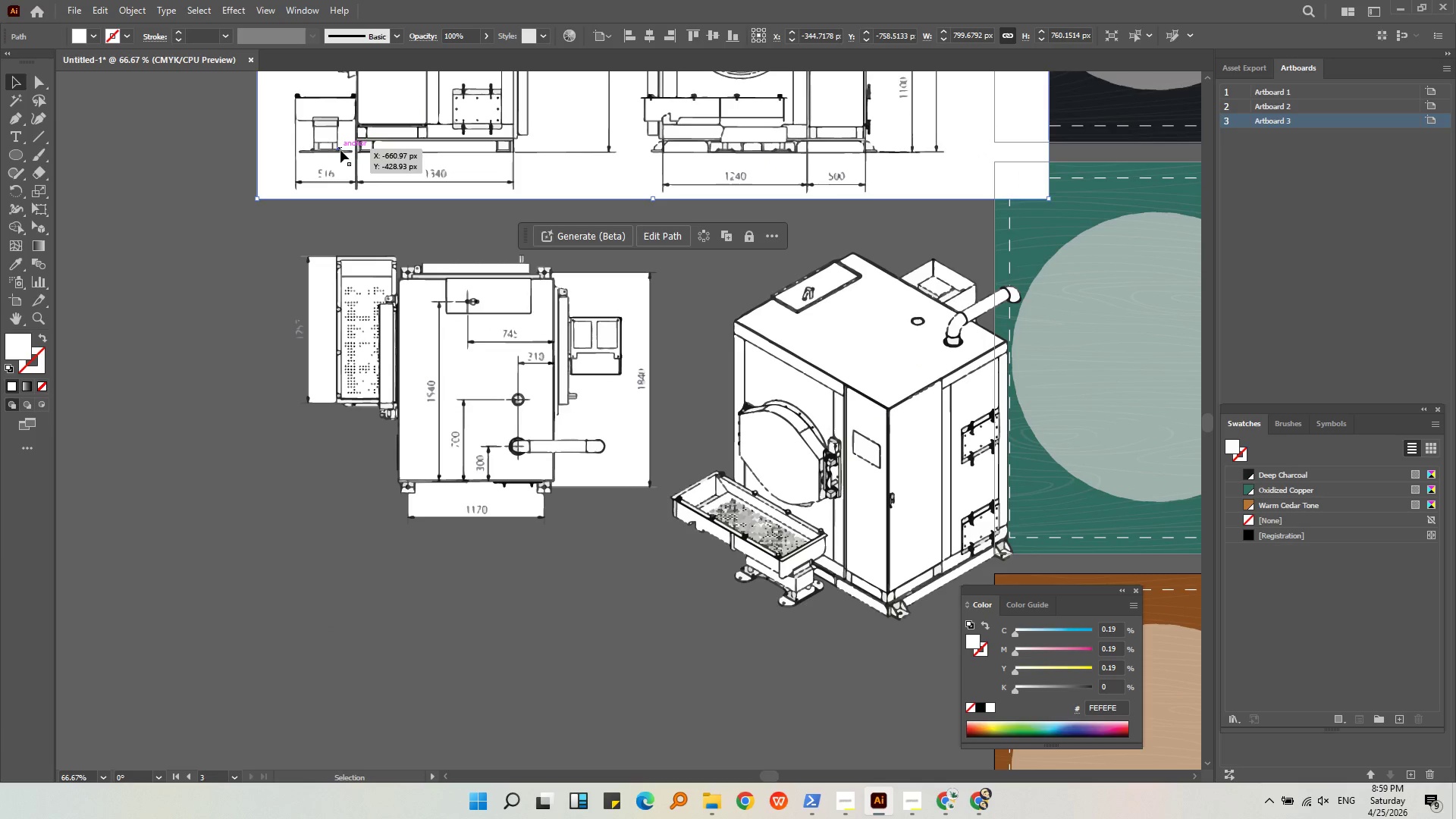 
hold_key(key=ShiftLeft, duration=0.62)
 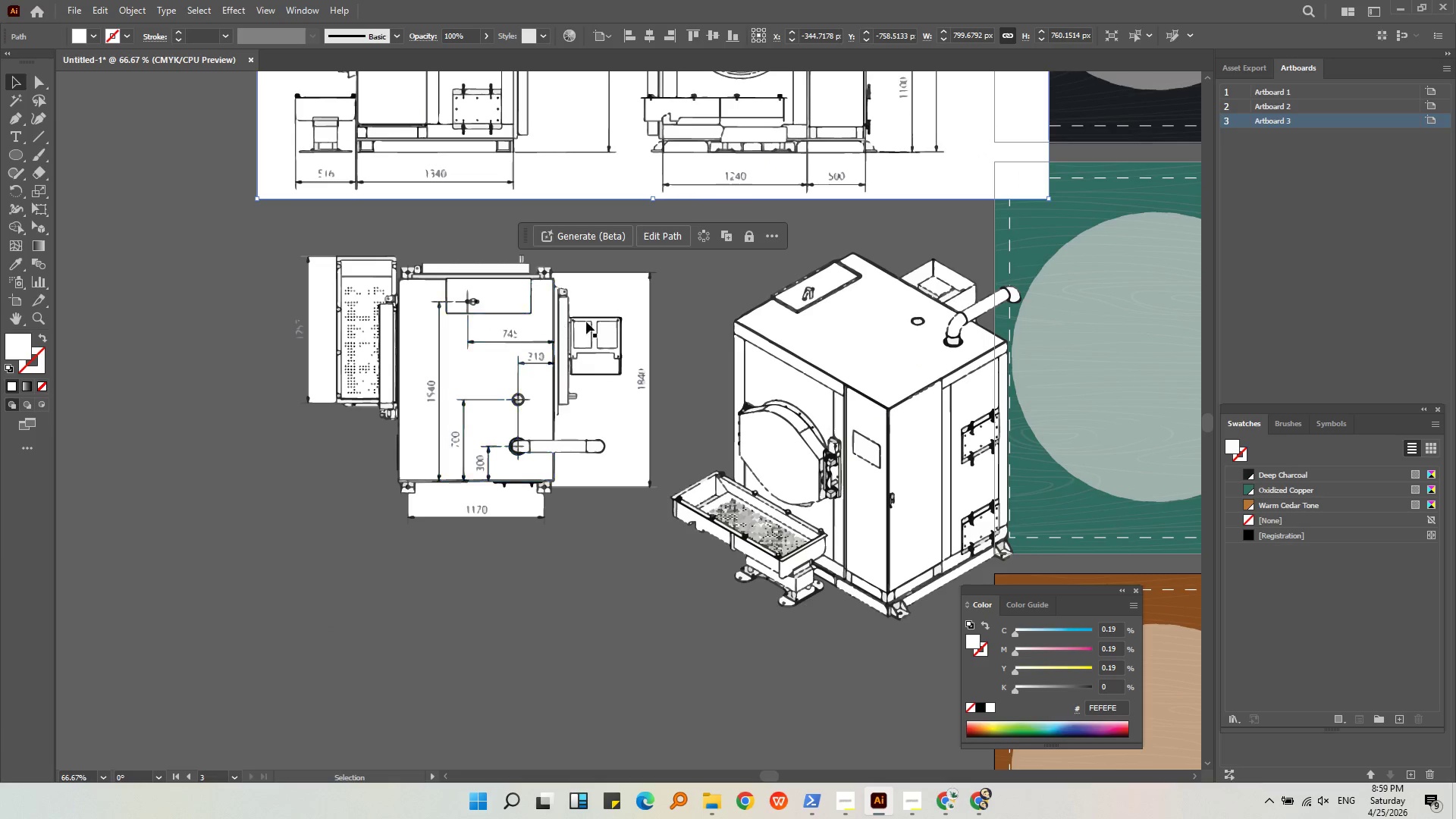 
left_click([599, 285])
 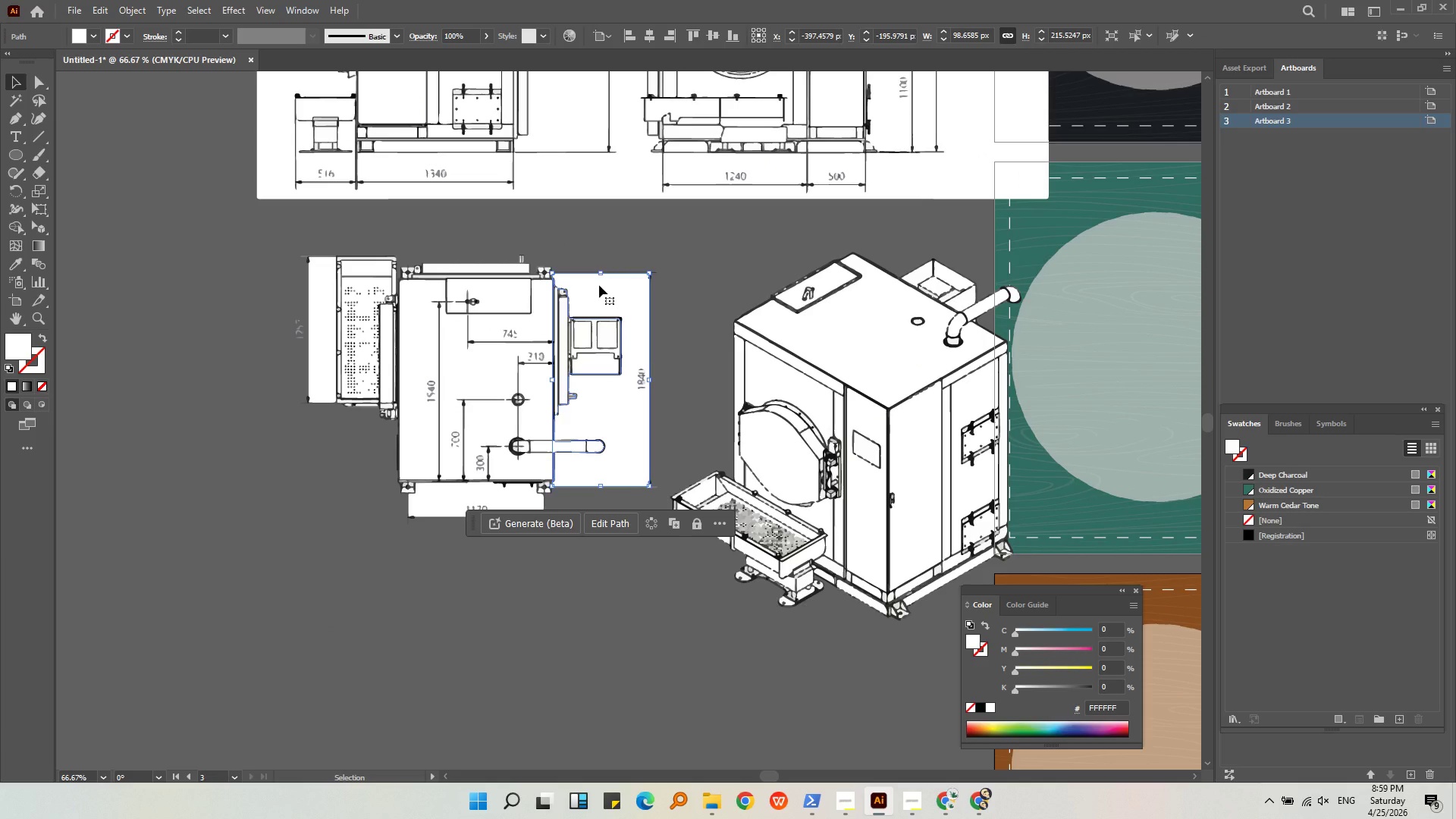 
key(Backspace)
 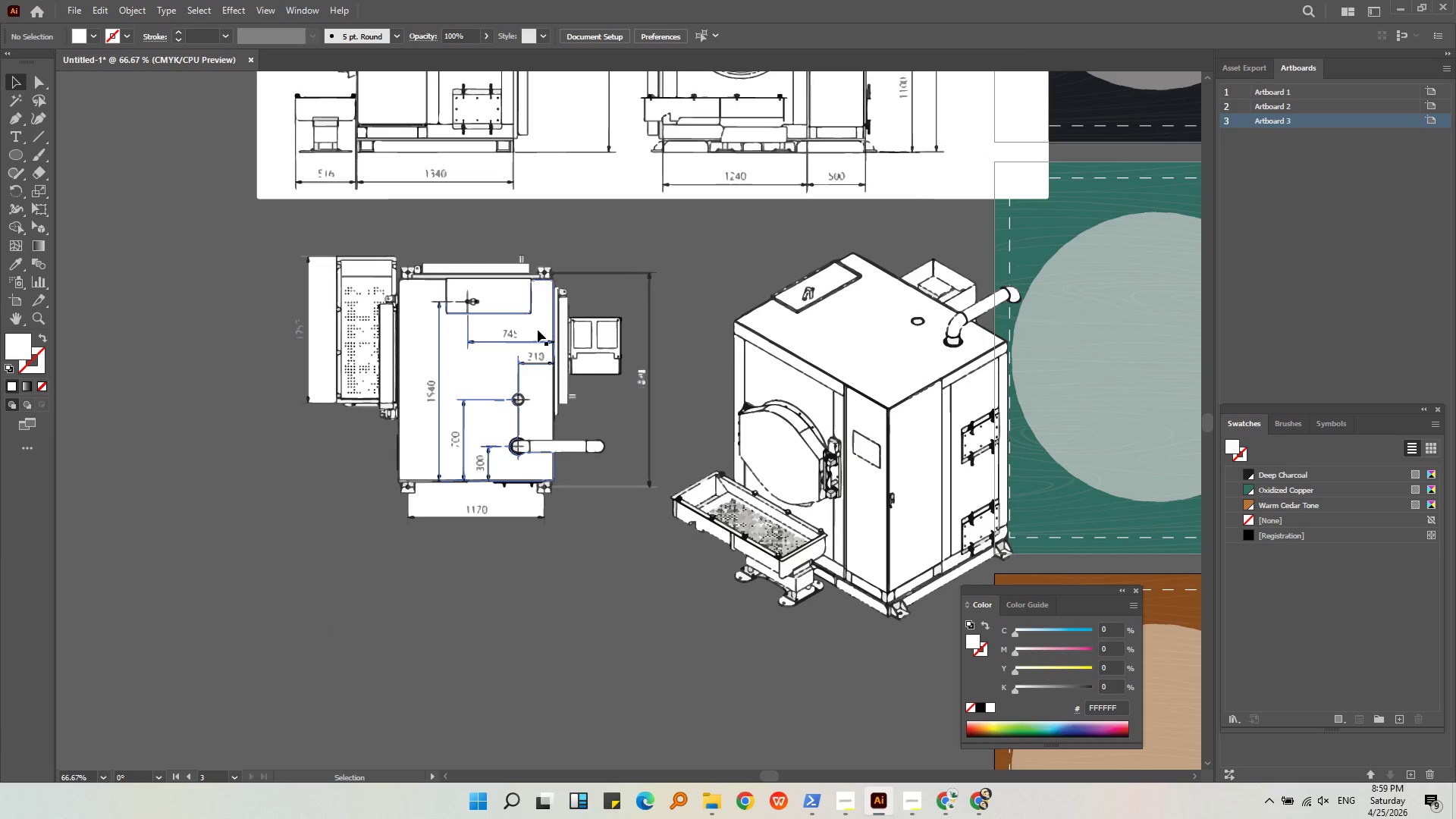 
left_click([536, 331])
 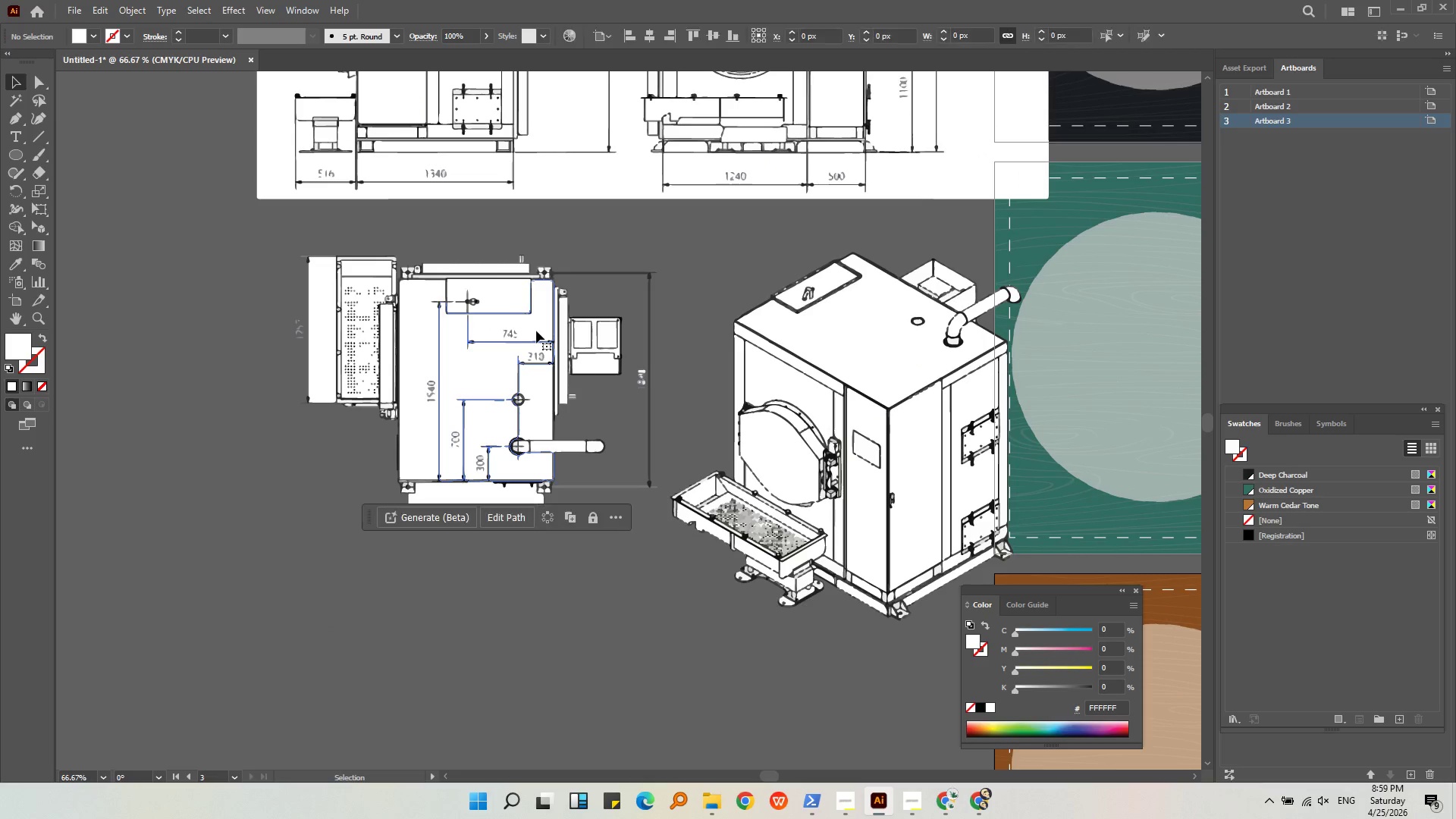 
key(Backspace)
 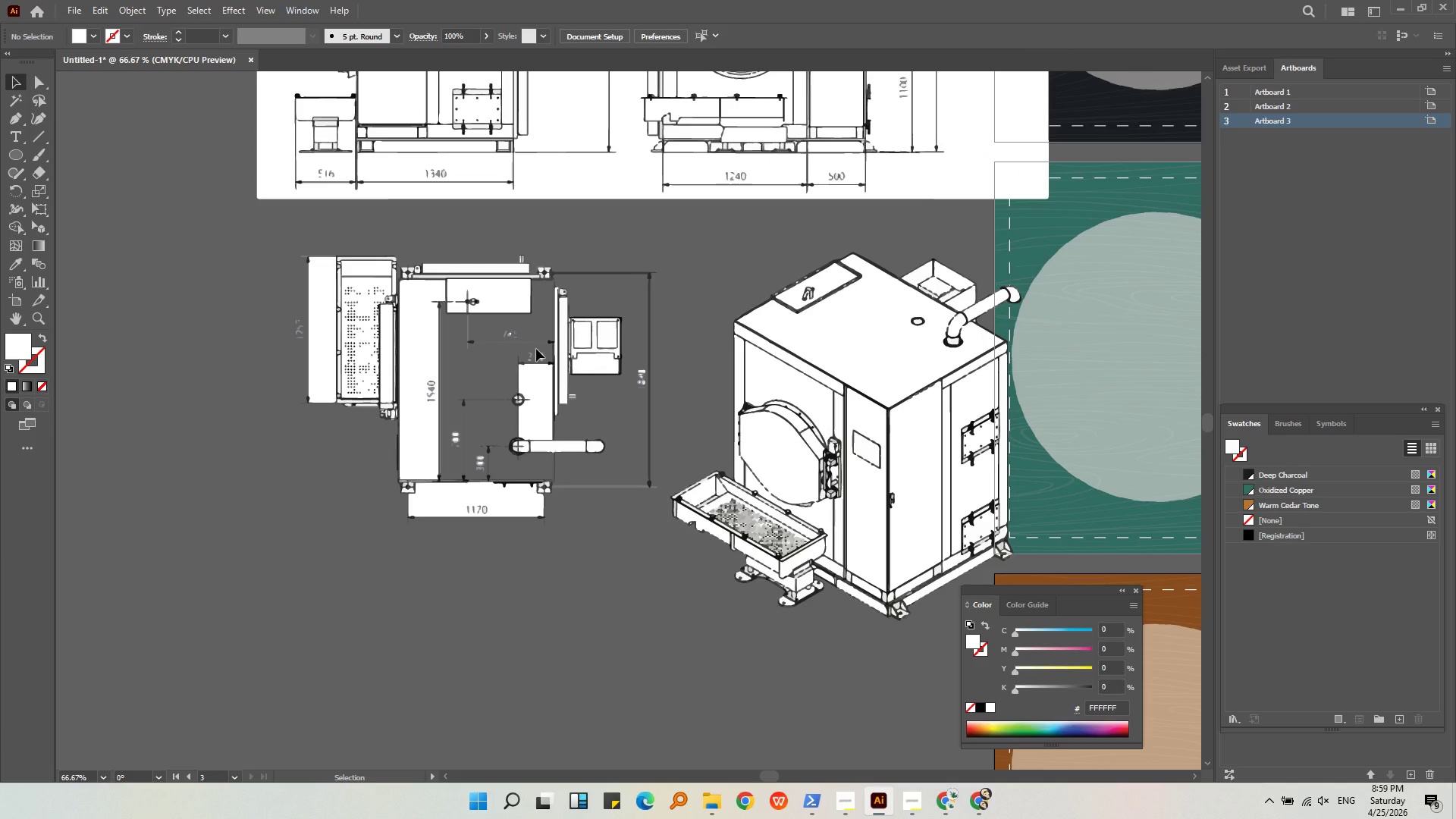 
hold_key(key=AltLeft, duration=0.42)
 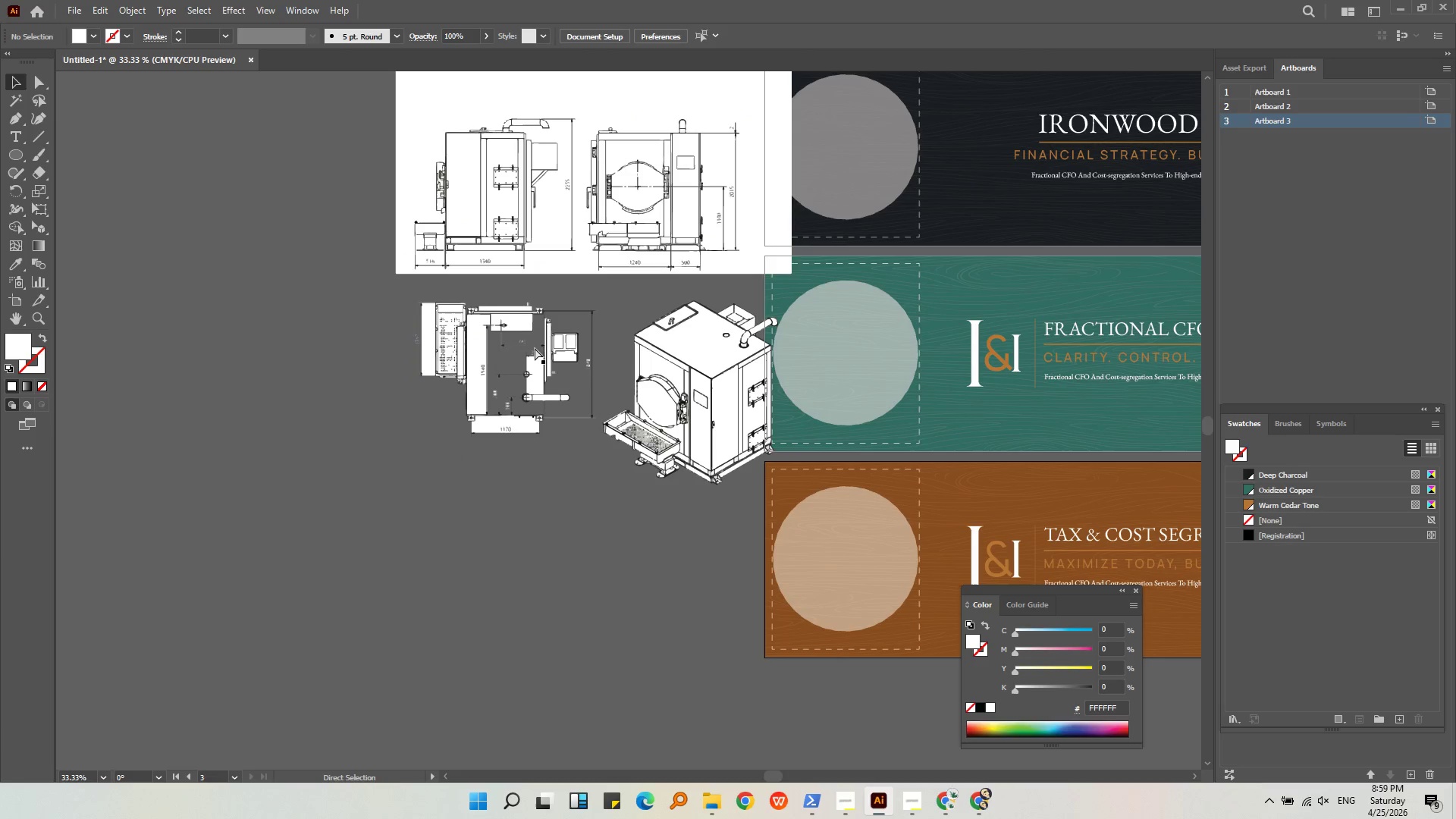 
hold_key(key=ControlLeft, duration=1.06)
 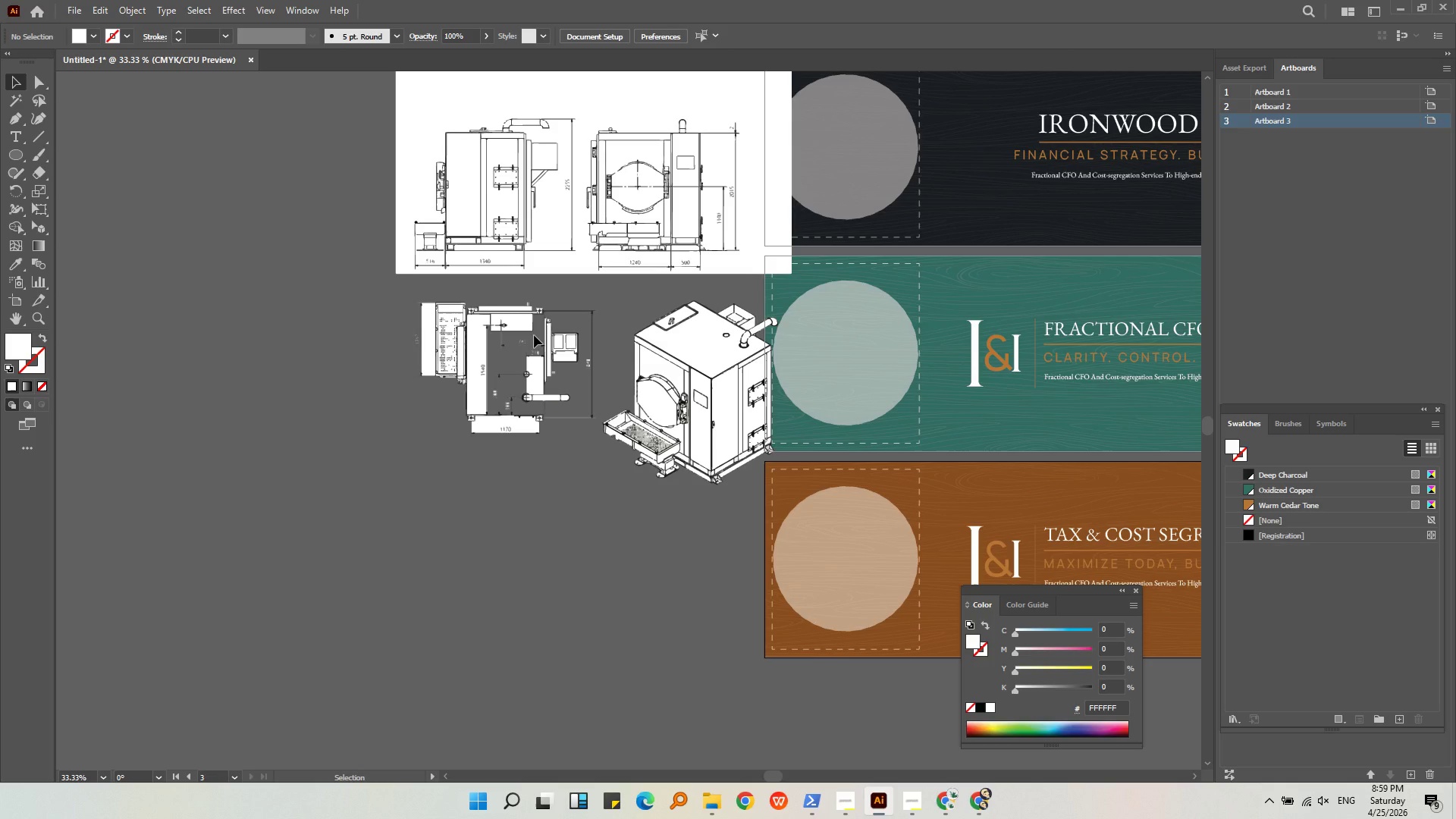 
scroll: coordinate [535, 349], scroll_direction: down, amount: 2.0
 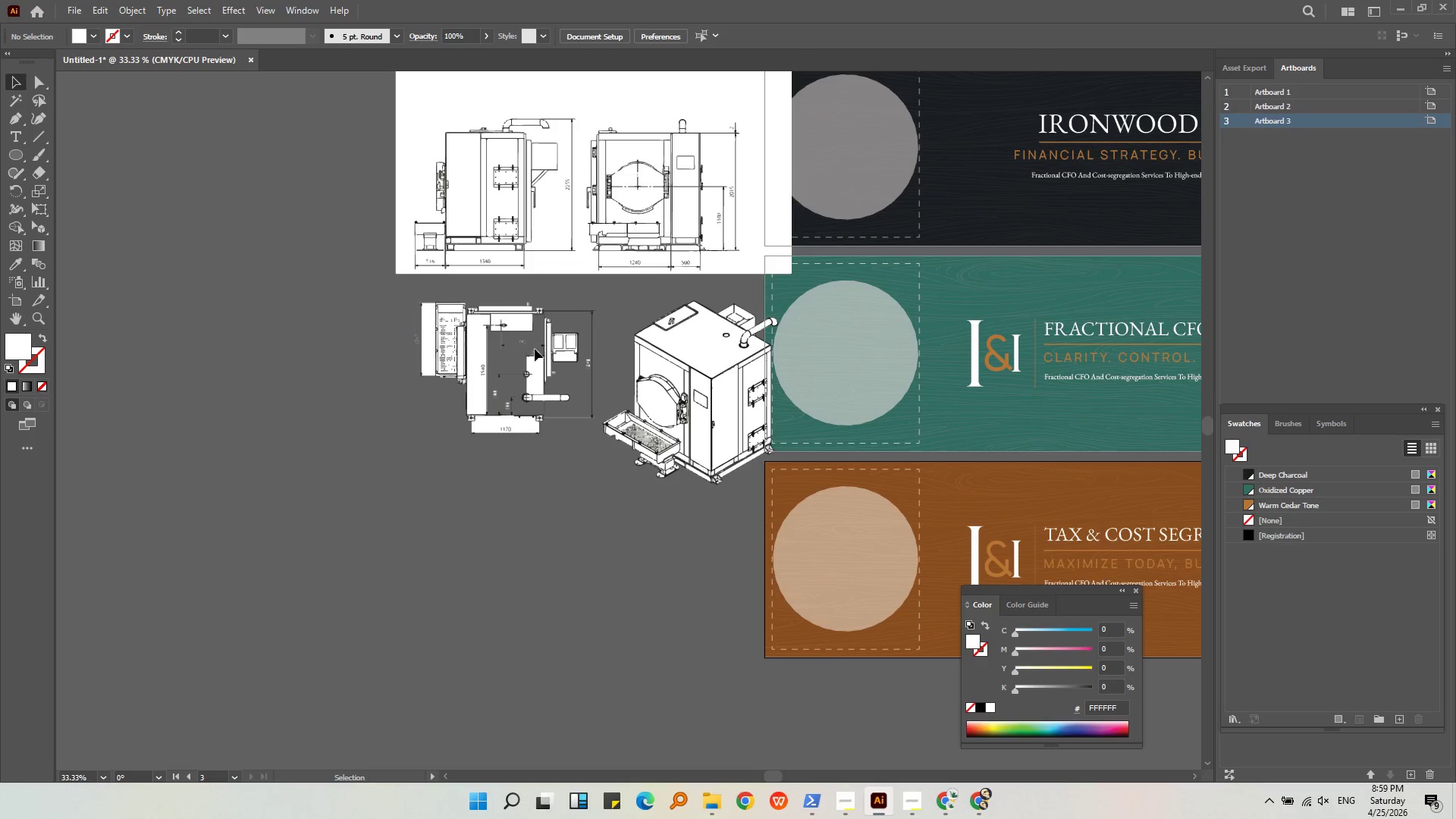 
wait(7.99)
 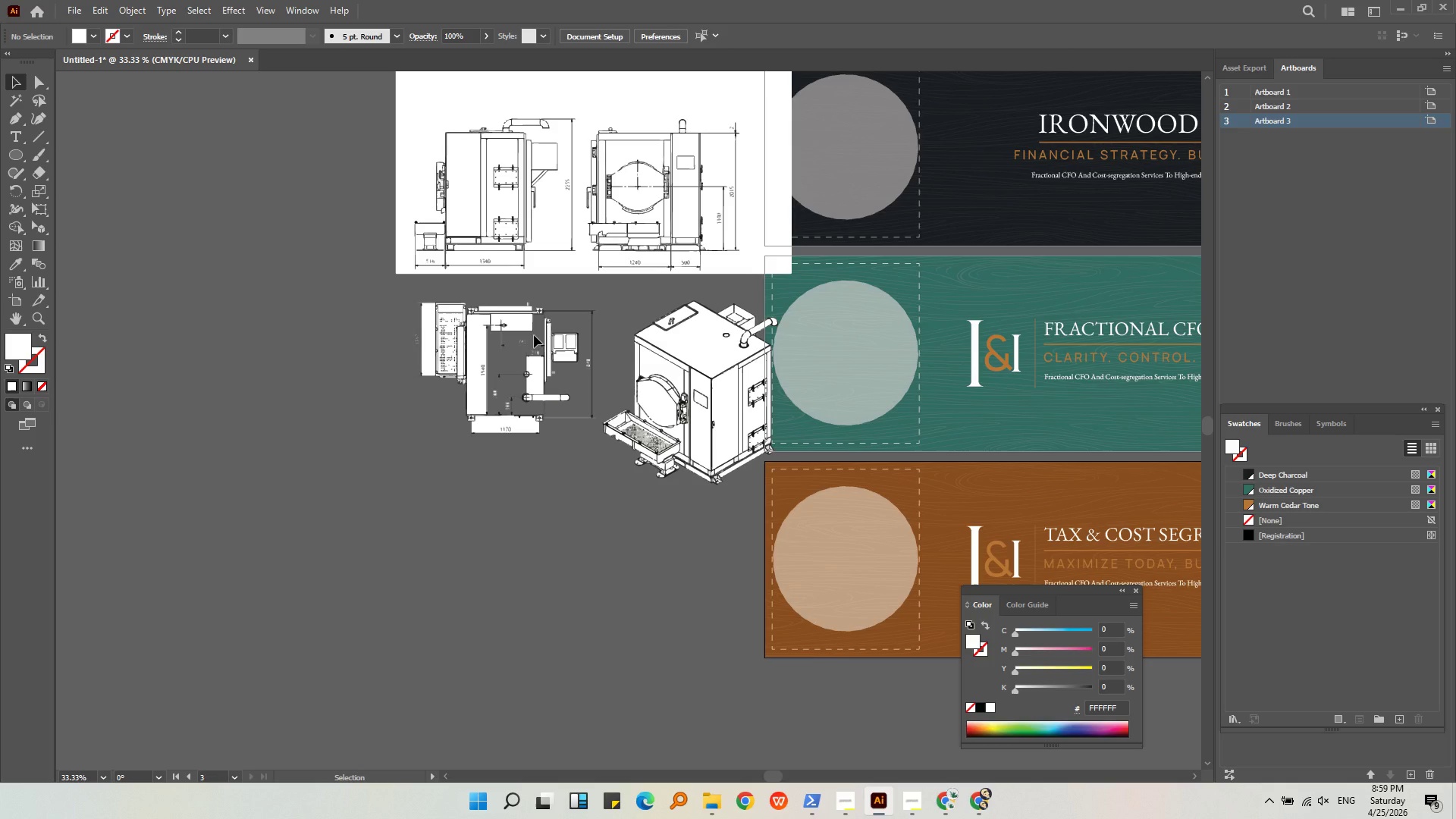 
hold_key(key=ControlLeft, duration=0.31)
 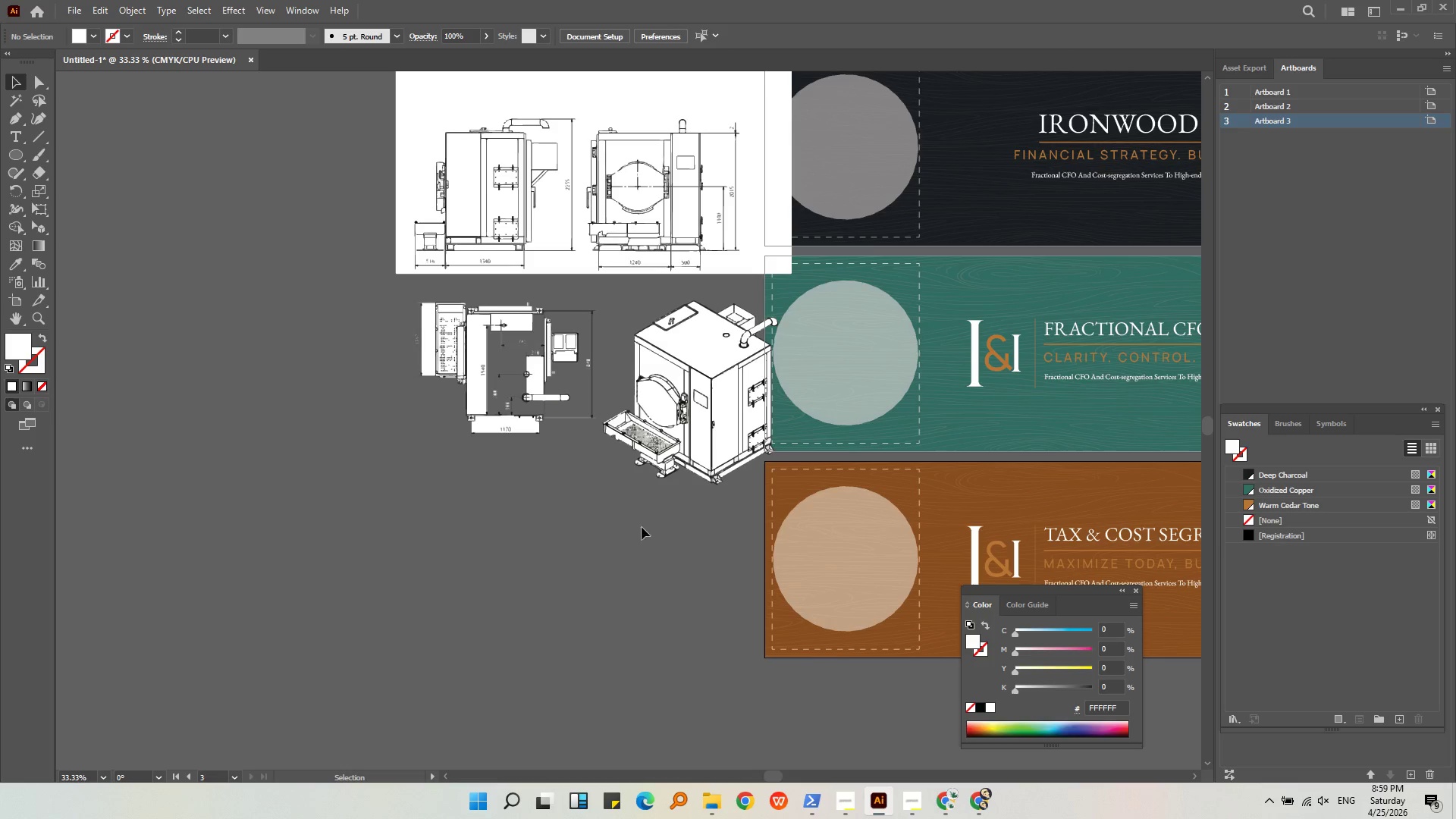 
double_click([726, 502])
 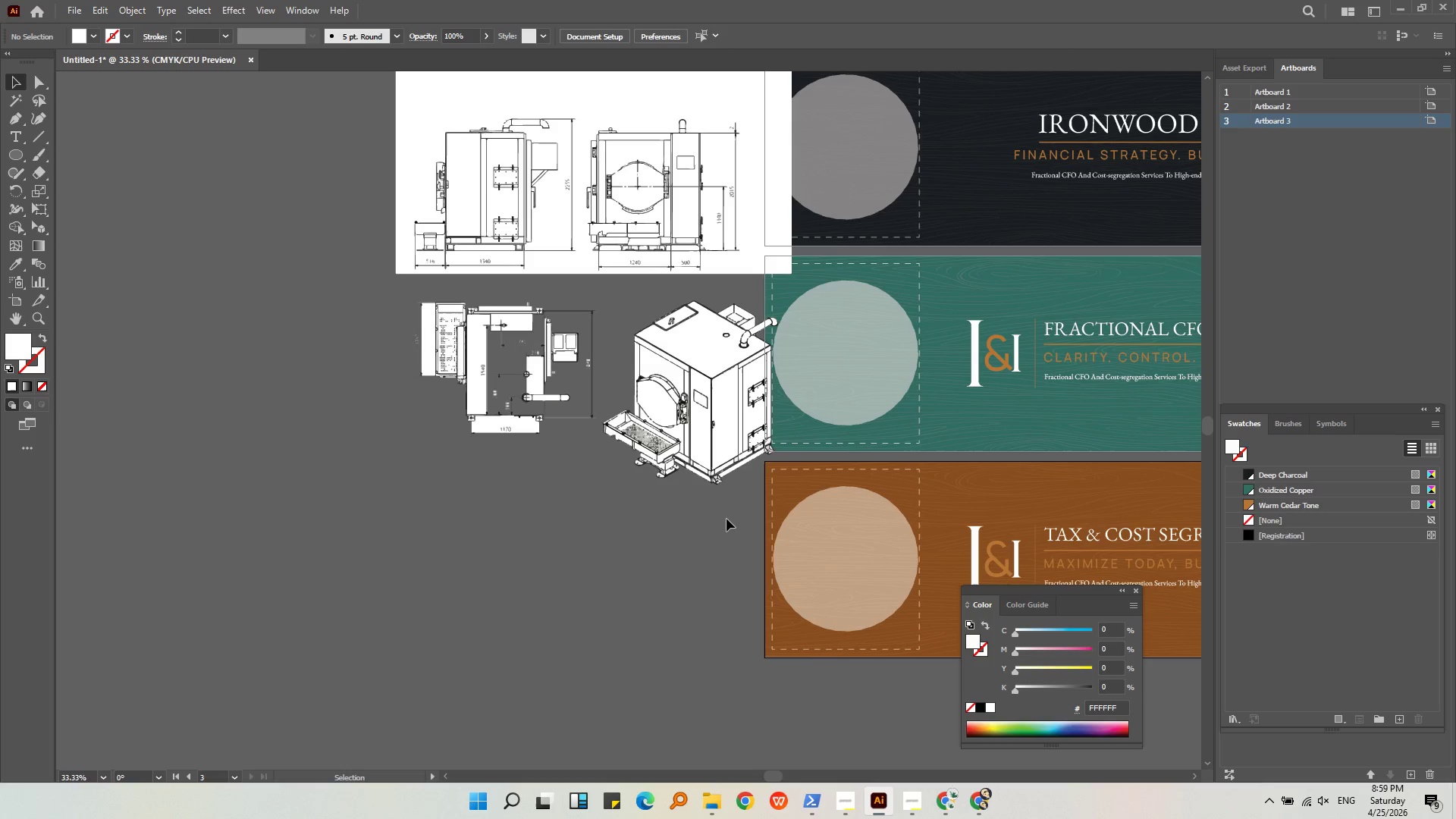 
left_click_drag(start_coordinate=[727, 520], to_coordinate=[309, 115])
 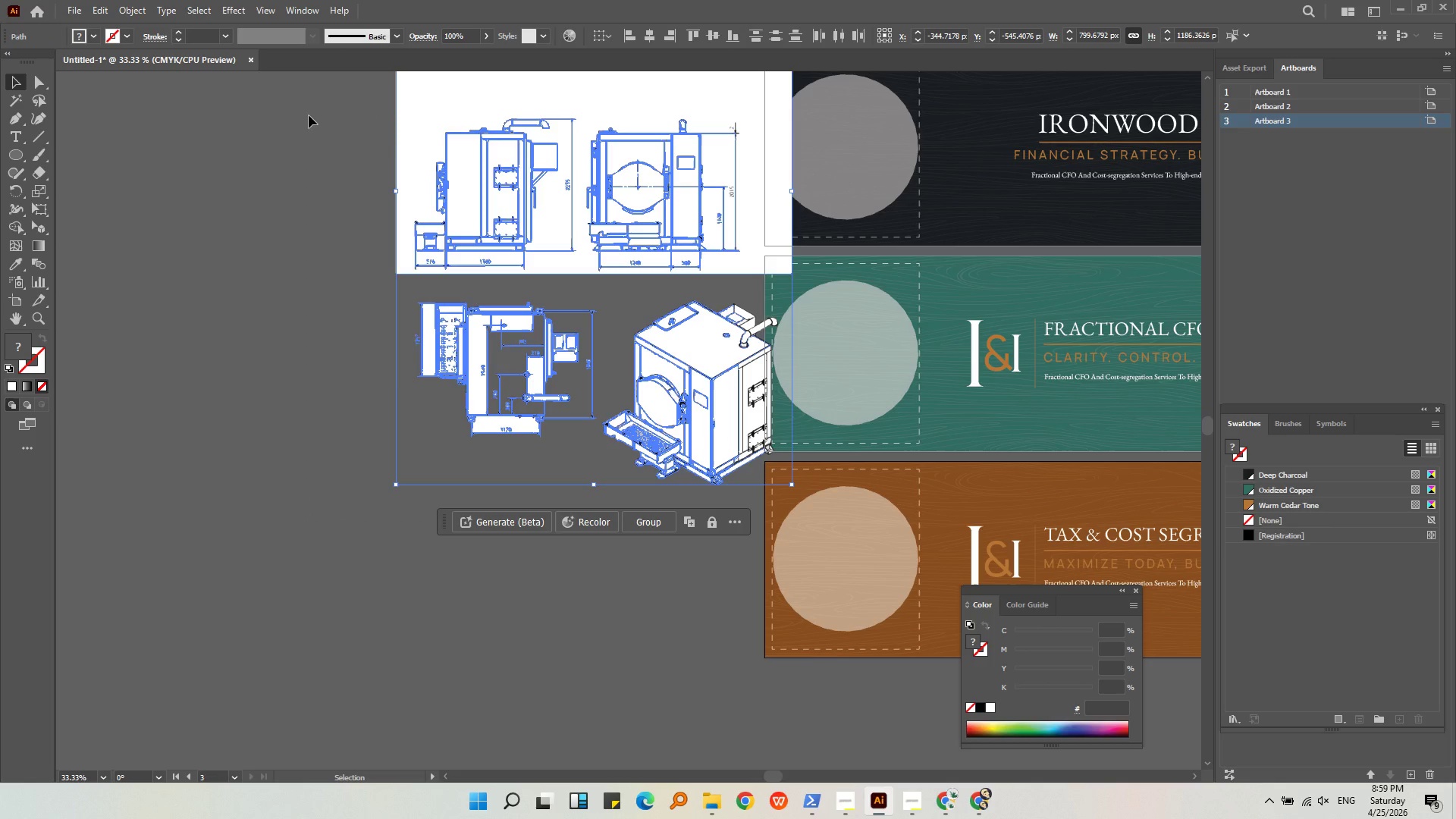 
key(Backspace)
 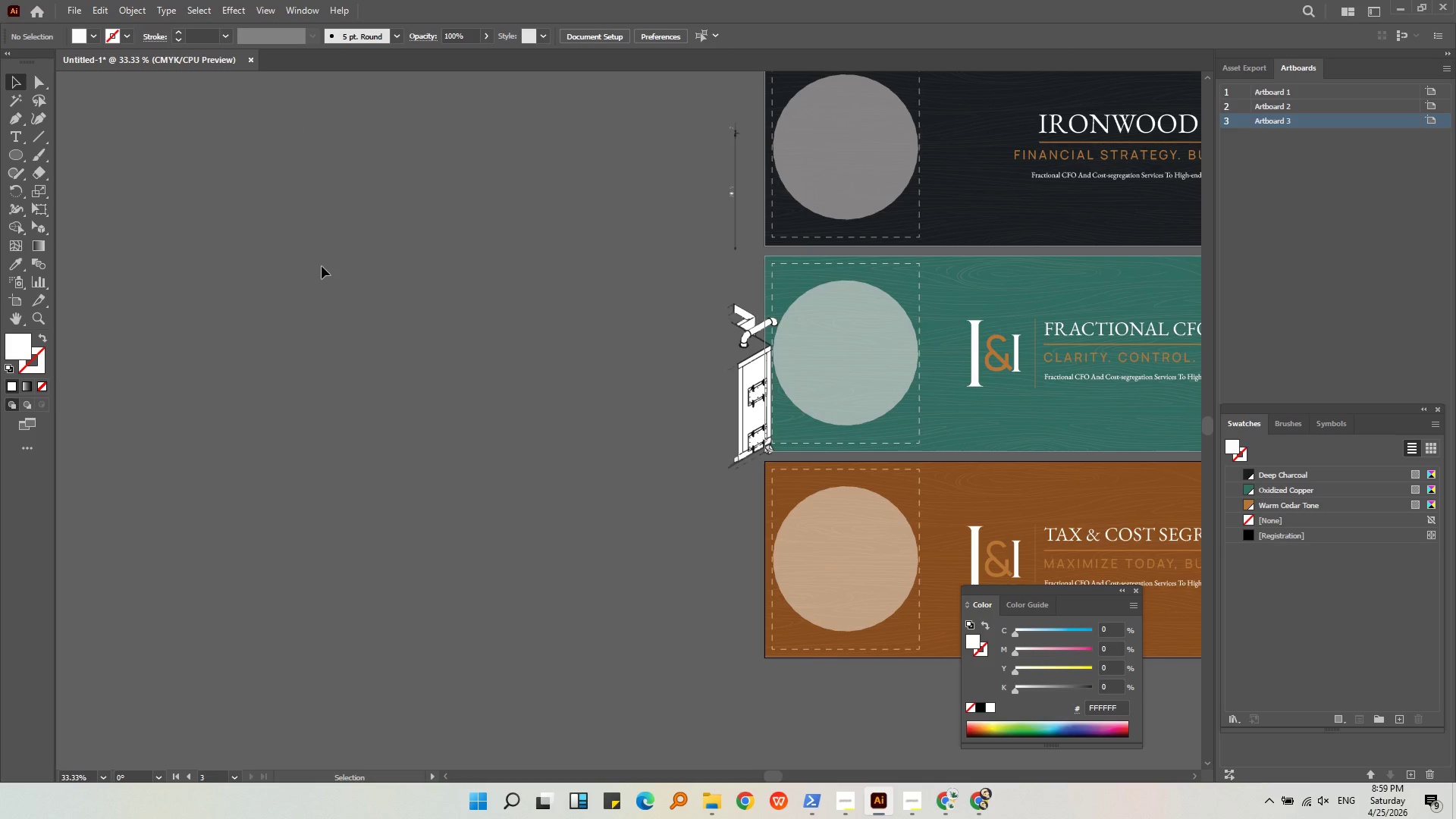 
left_click([329, 271])
 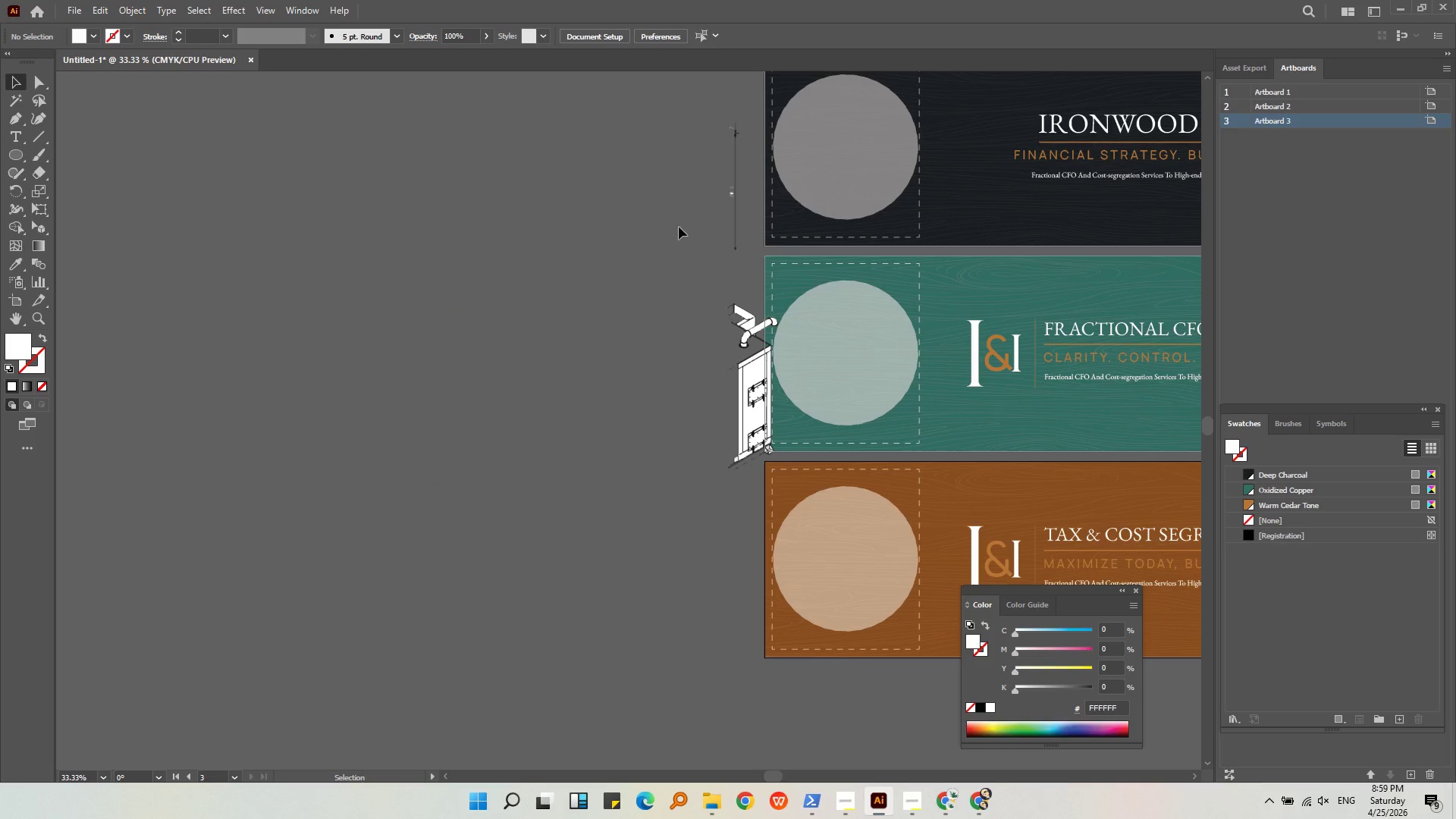 
left_click_drag(start_coordinate=[693, 91], to_coordinate=[778, 455])
 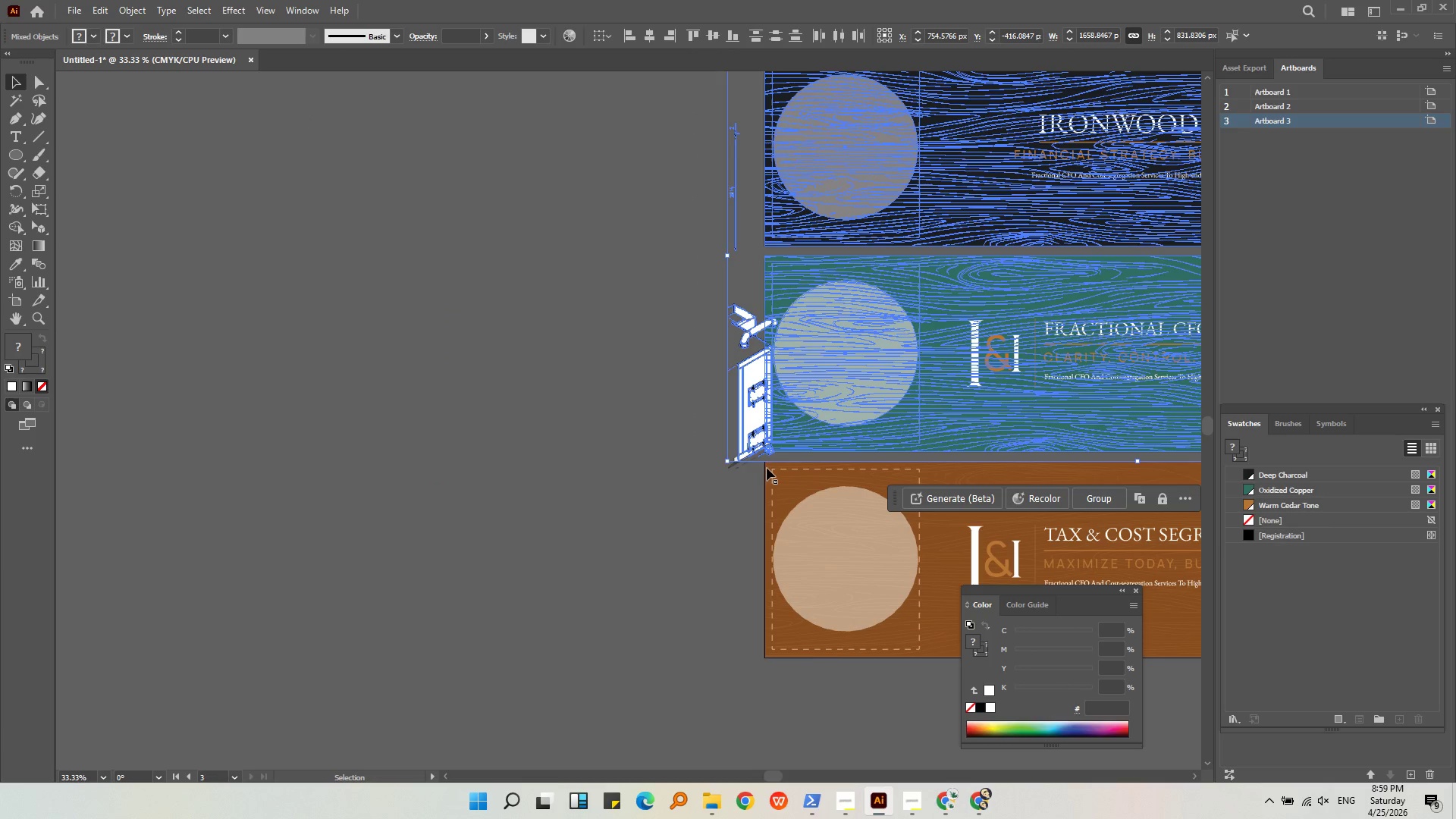 
left_click([742, 491])
 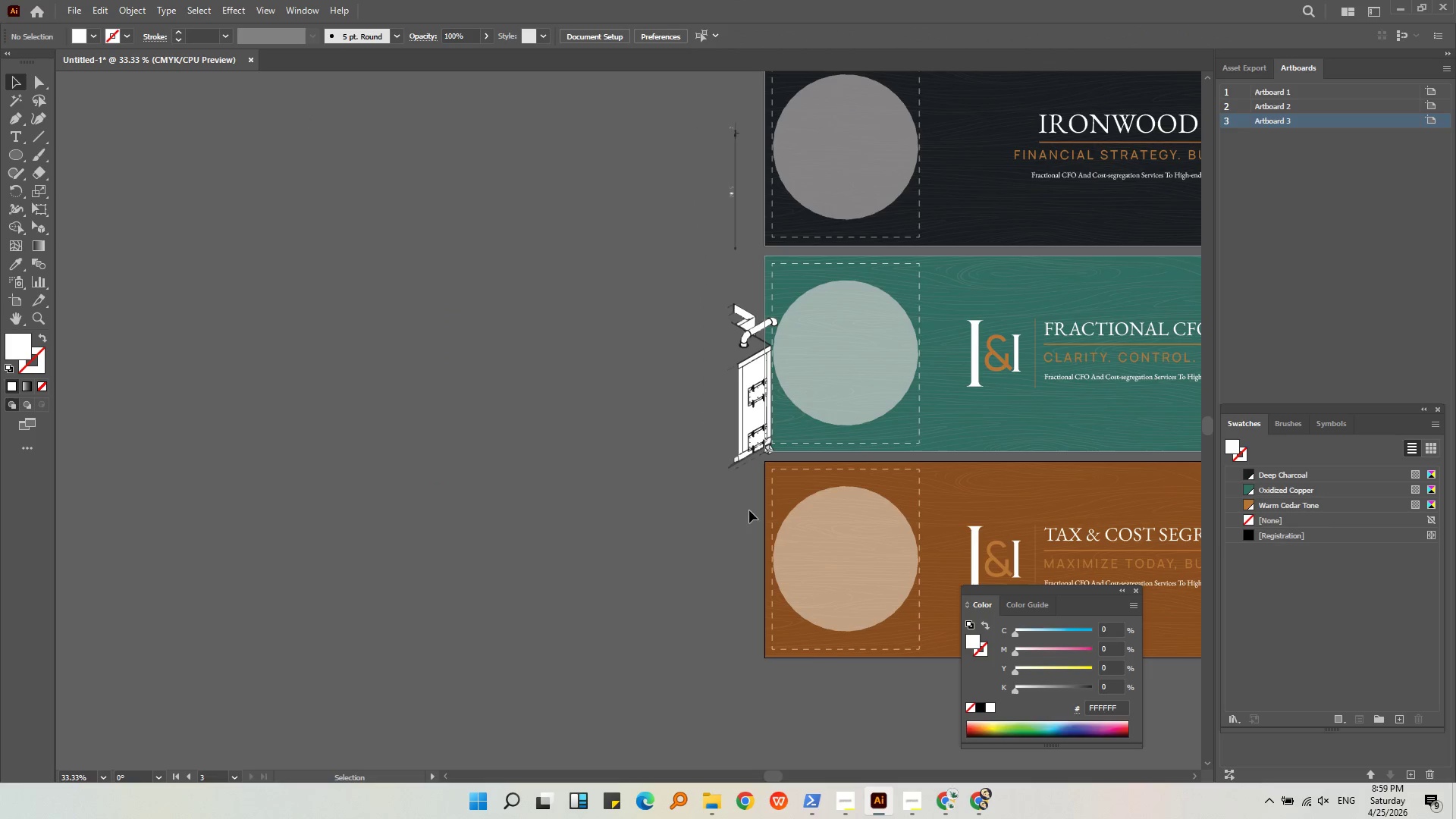 
left_click_drag(start_coordinate=[763, 506], to_coordinate=[714, 106])
 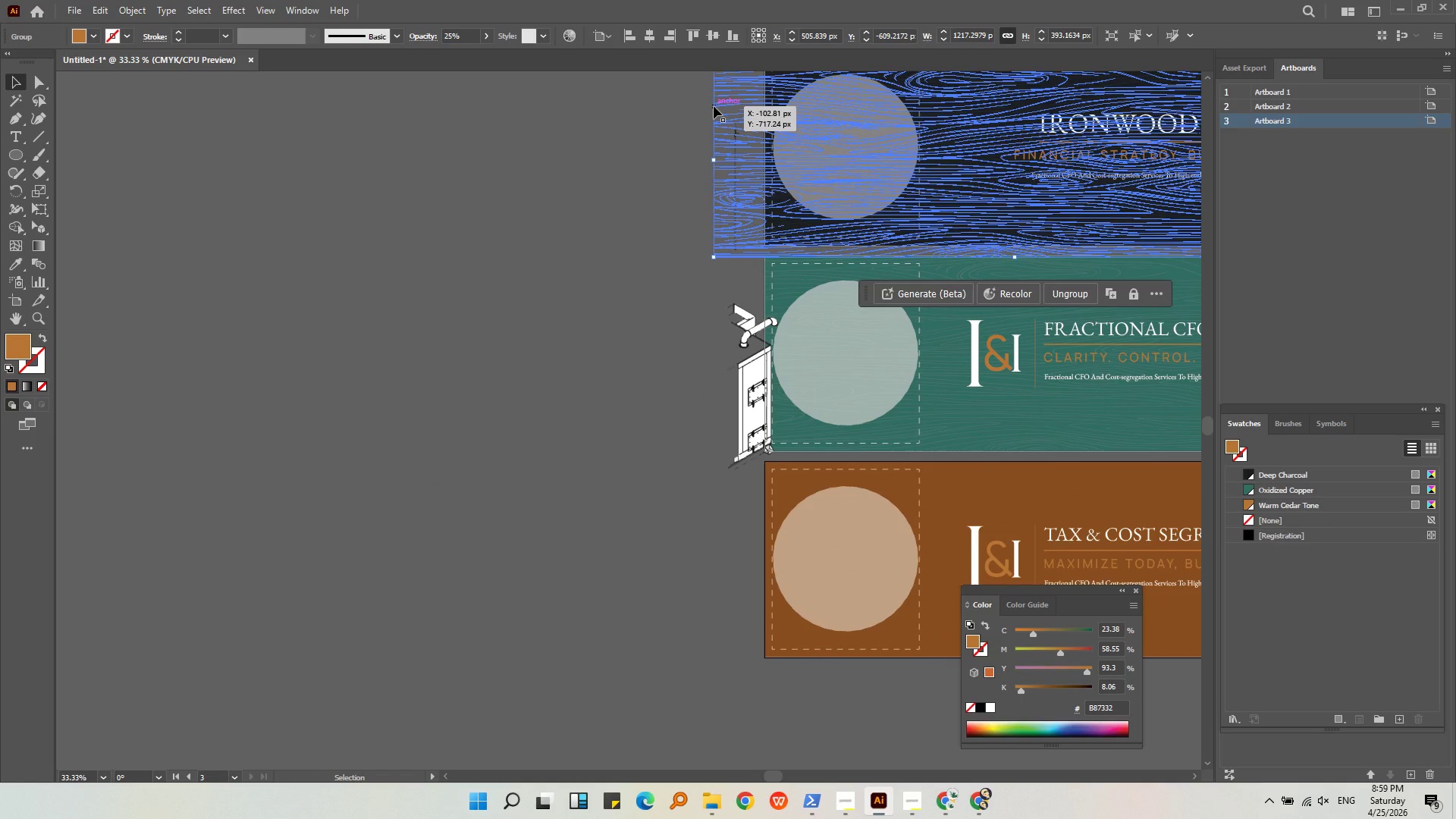 
key(Control+ControlLeft)
 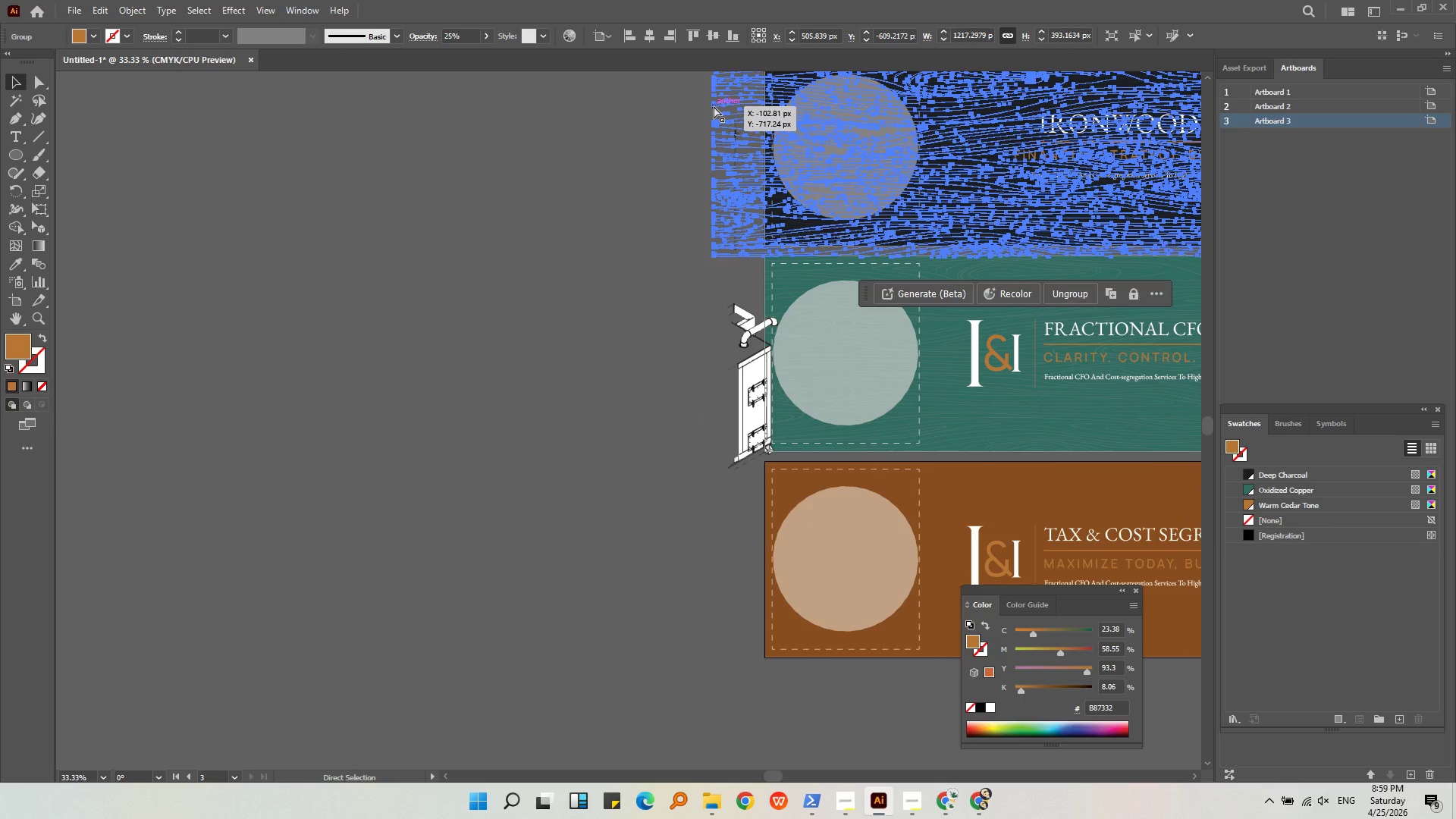 
key(Control+Z)
 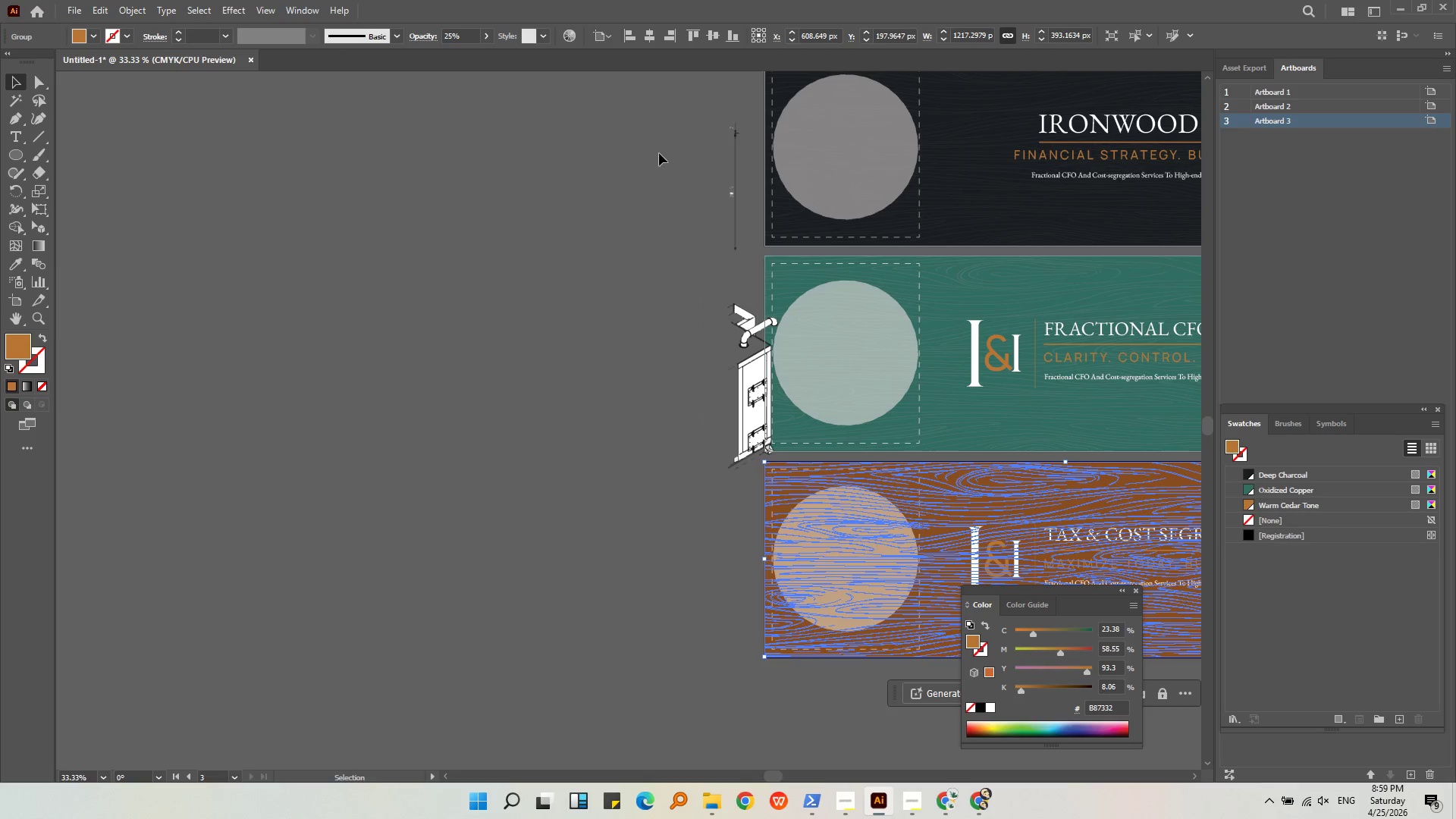 
left_click([643, 155])
 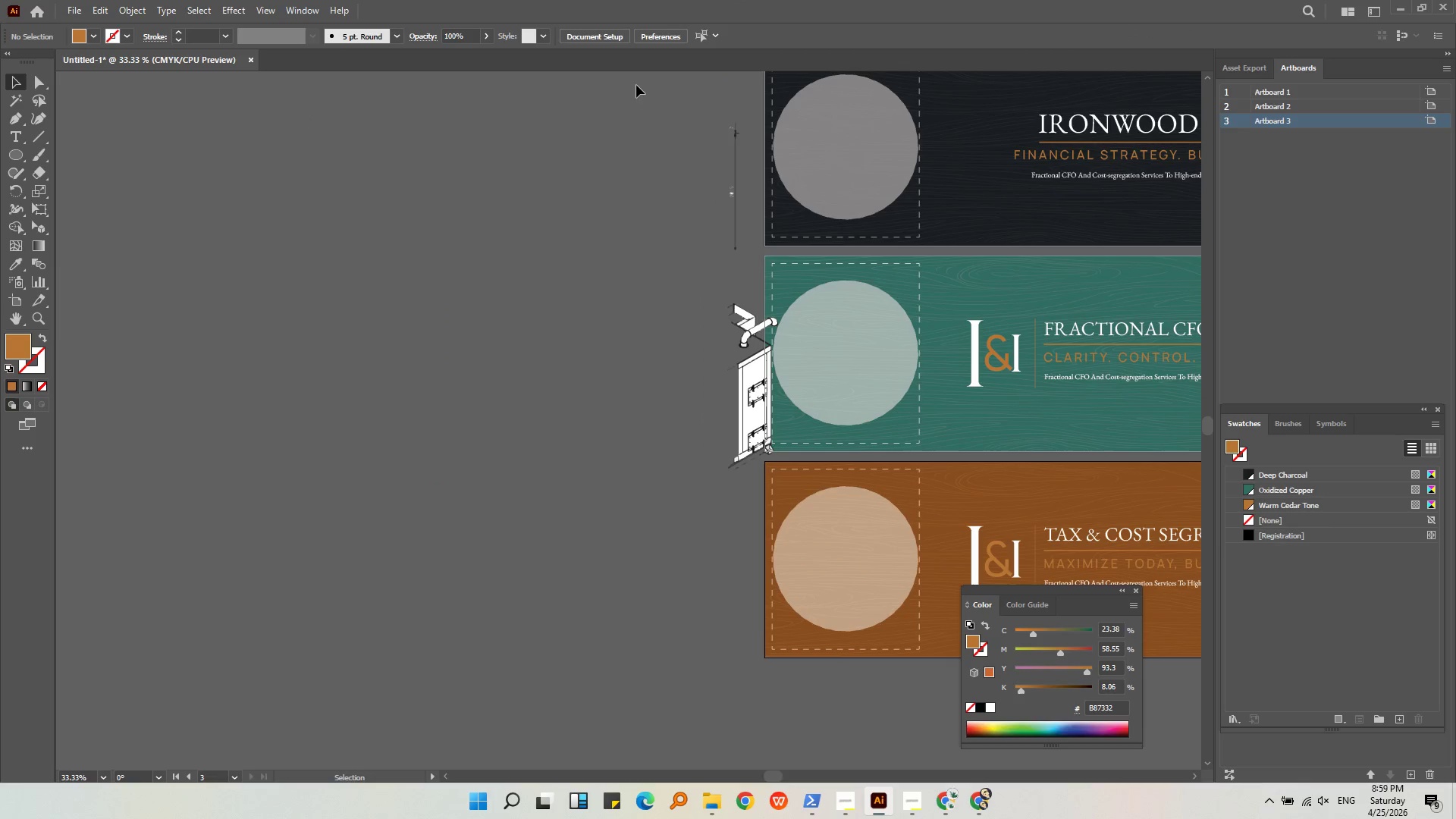 
left_click_drag(start_coordinate=[684, 78], to_coordinate=[777, 476])
 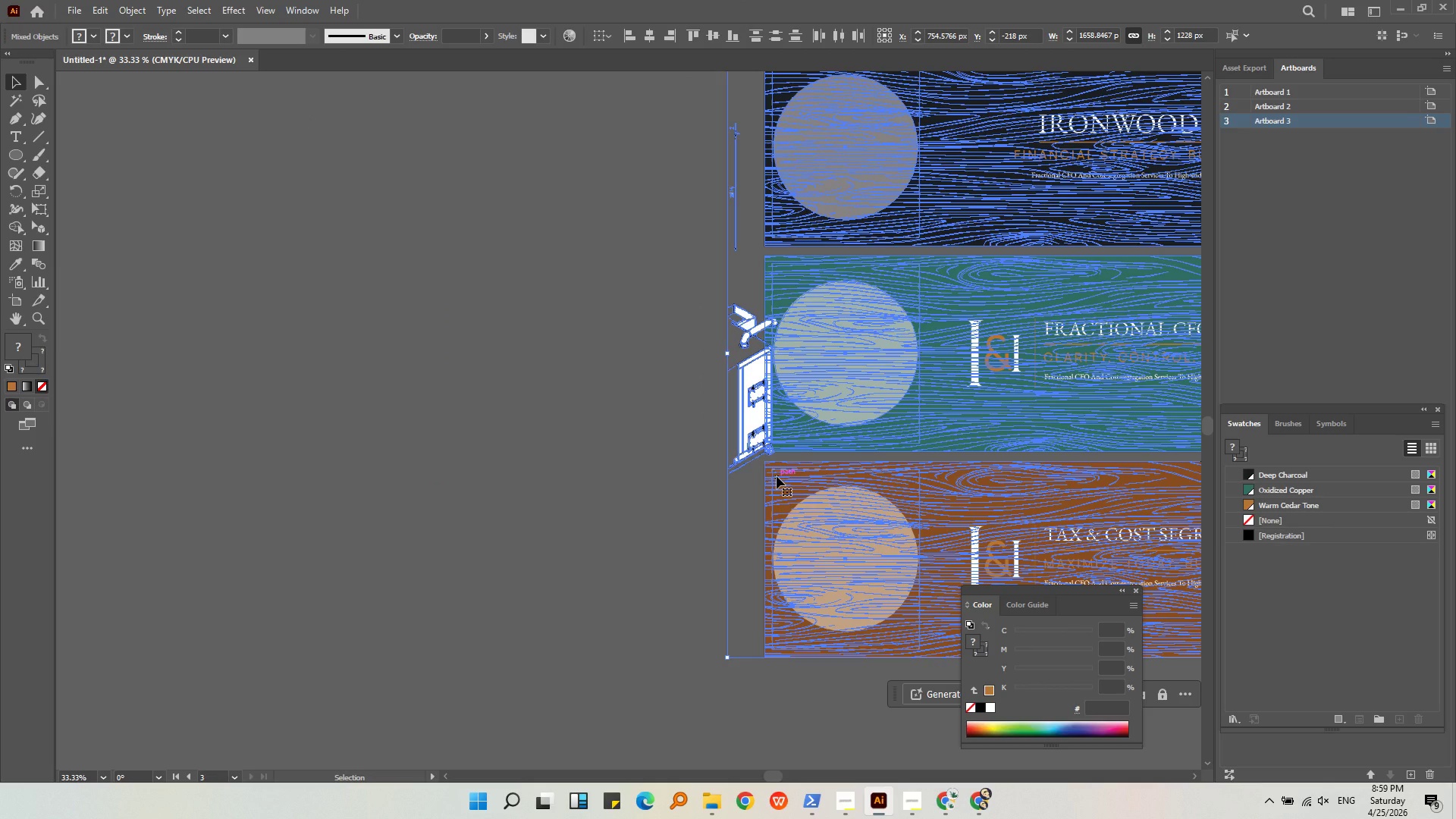 
hold_key(key=ShiftLeft, duration=1.78)
double_click([788, 485])
 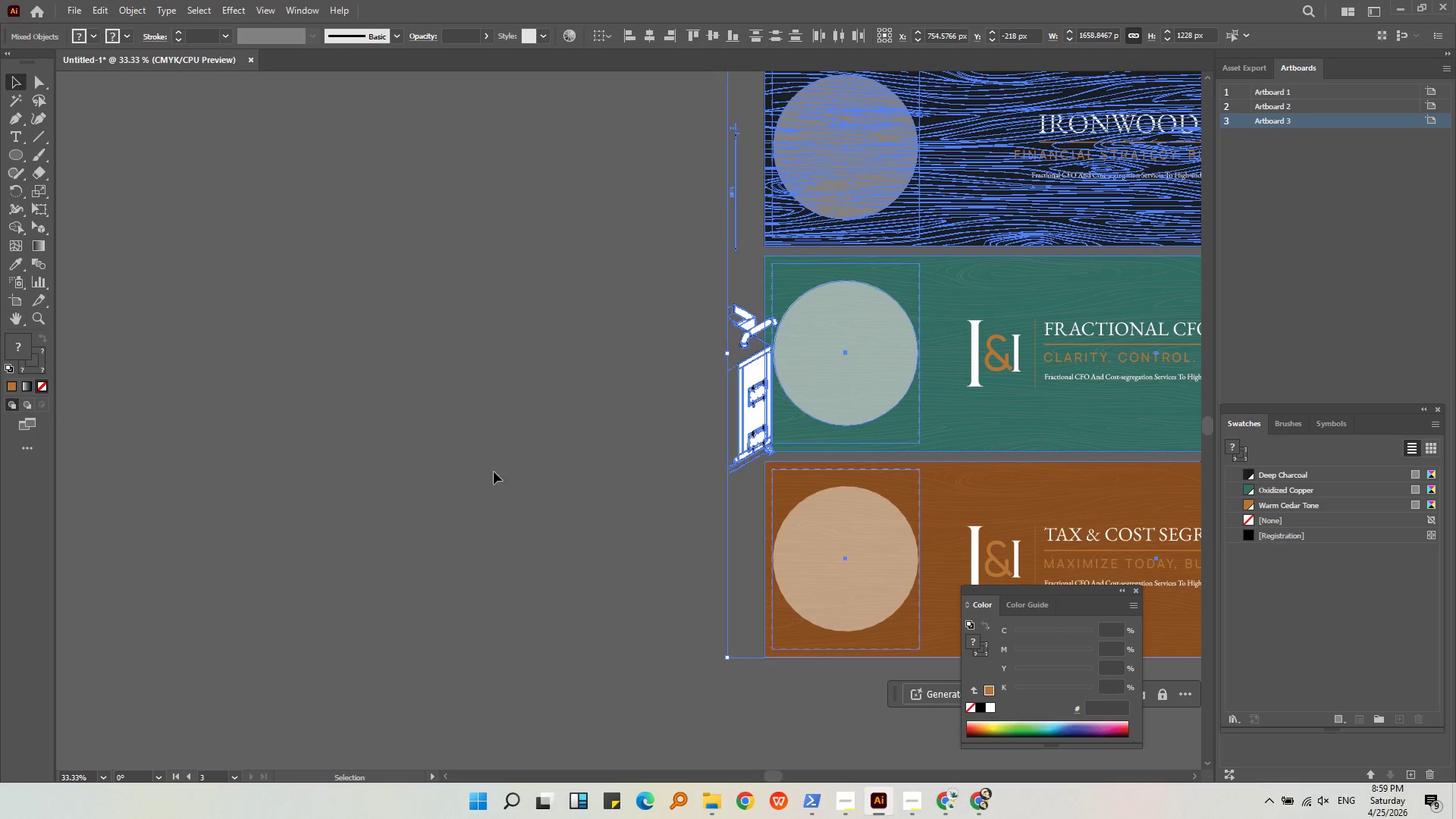 
hold_key(key=ShiftLeft, duration=0.78)
left_click([878, 241])
 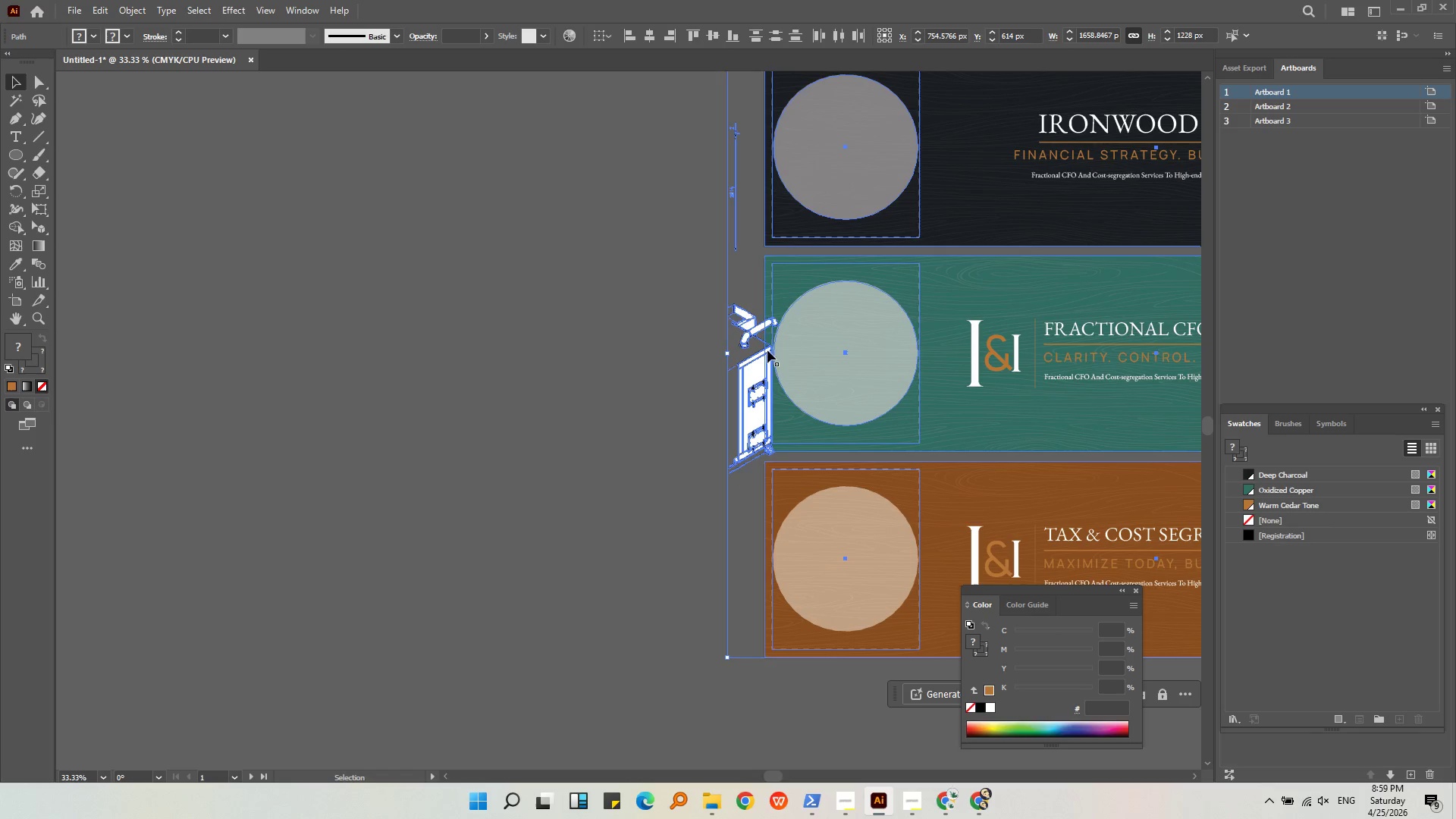 
hold_key(key=ShiftLeft, duration=5.17)
left_click([921, 287])
 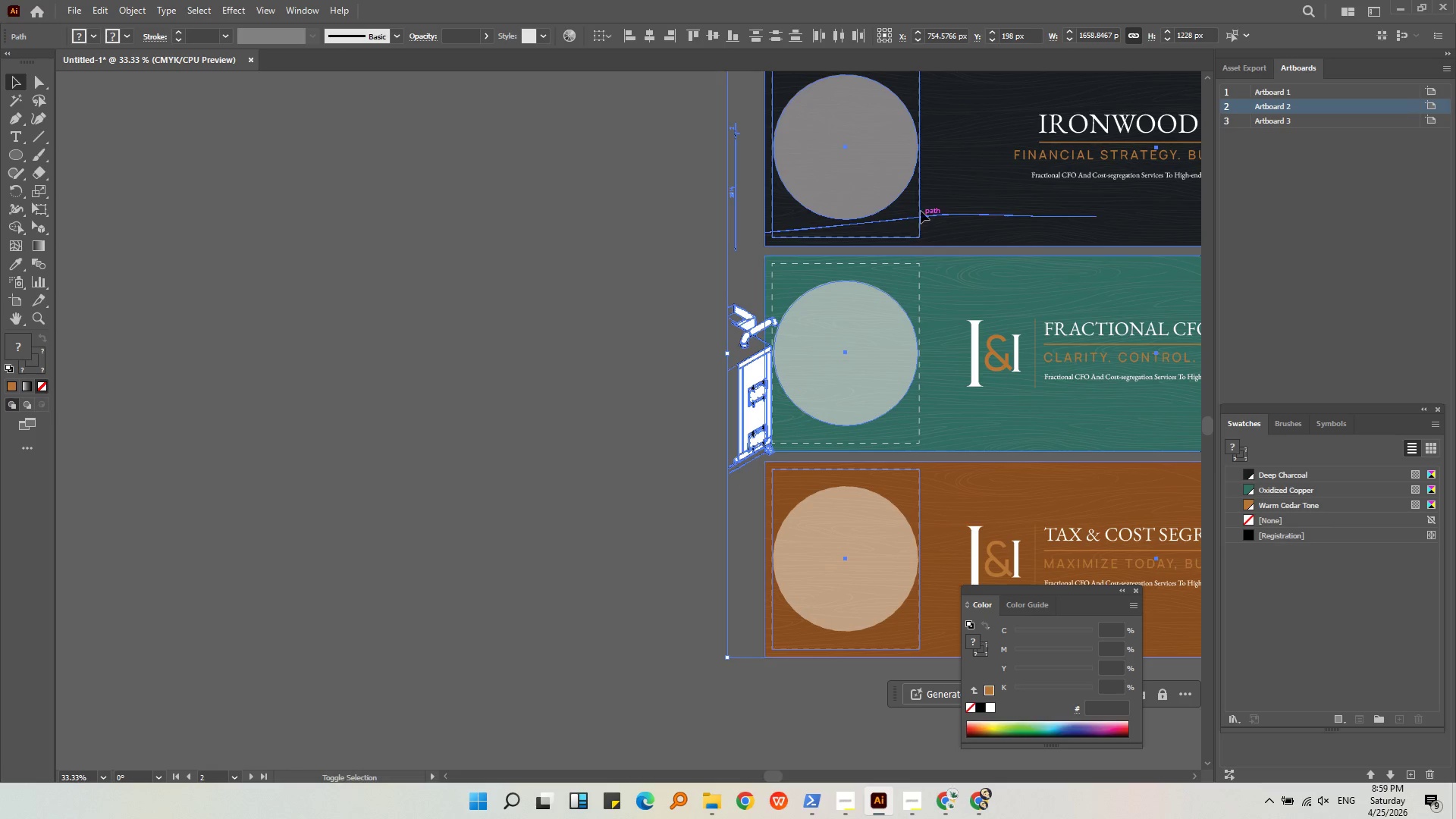 
left_click([920, 203])
 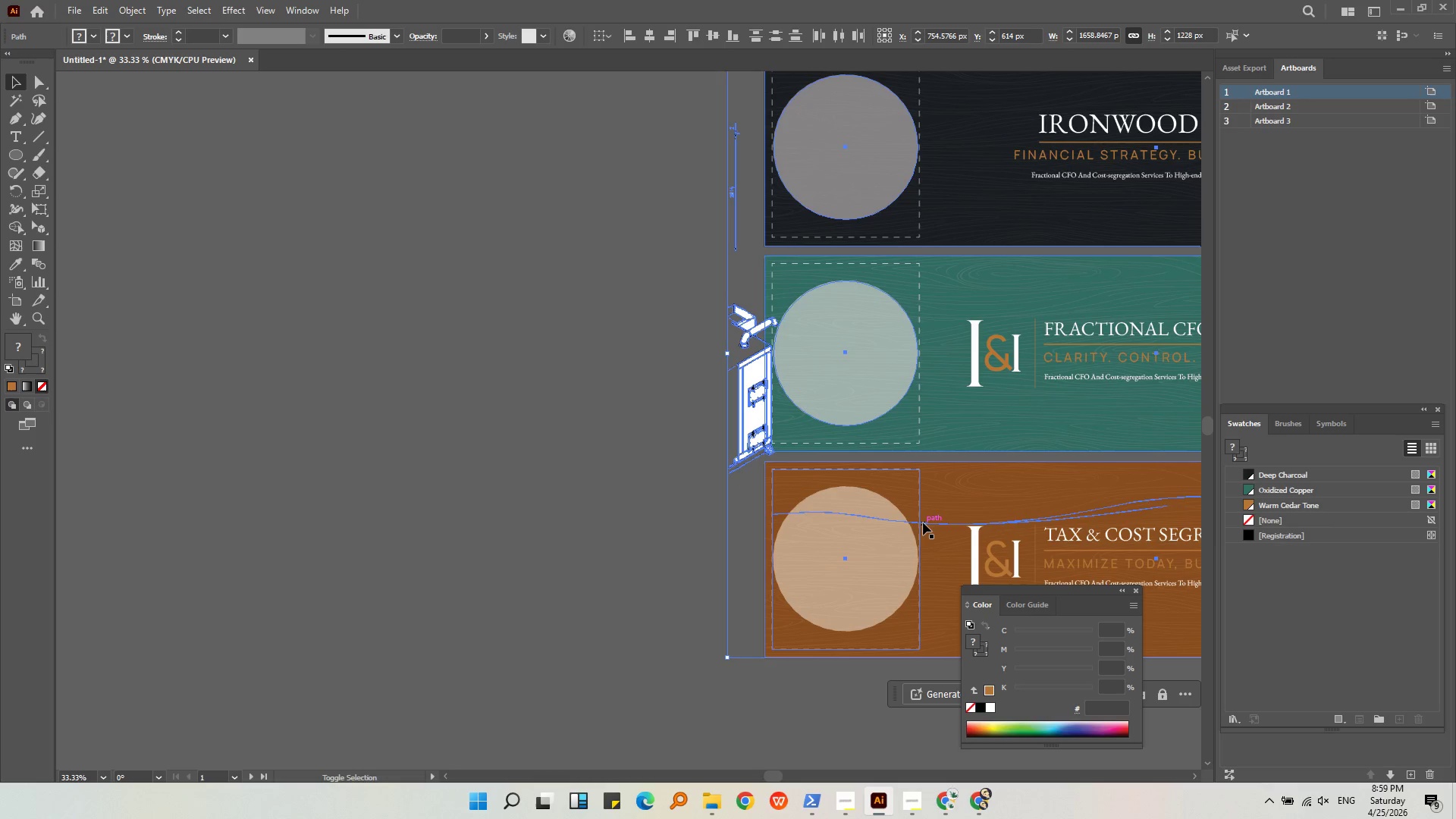 
left_click([922, 508])
 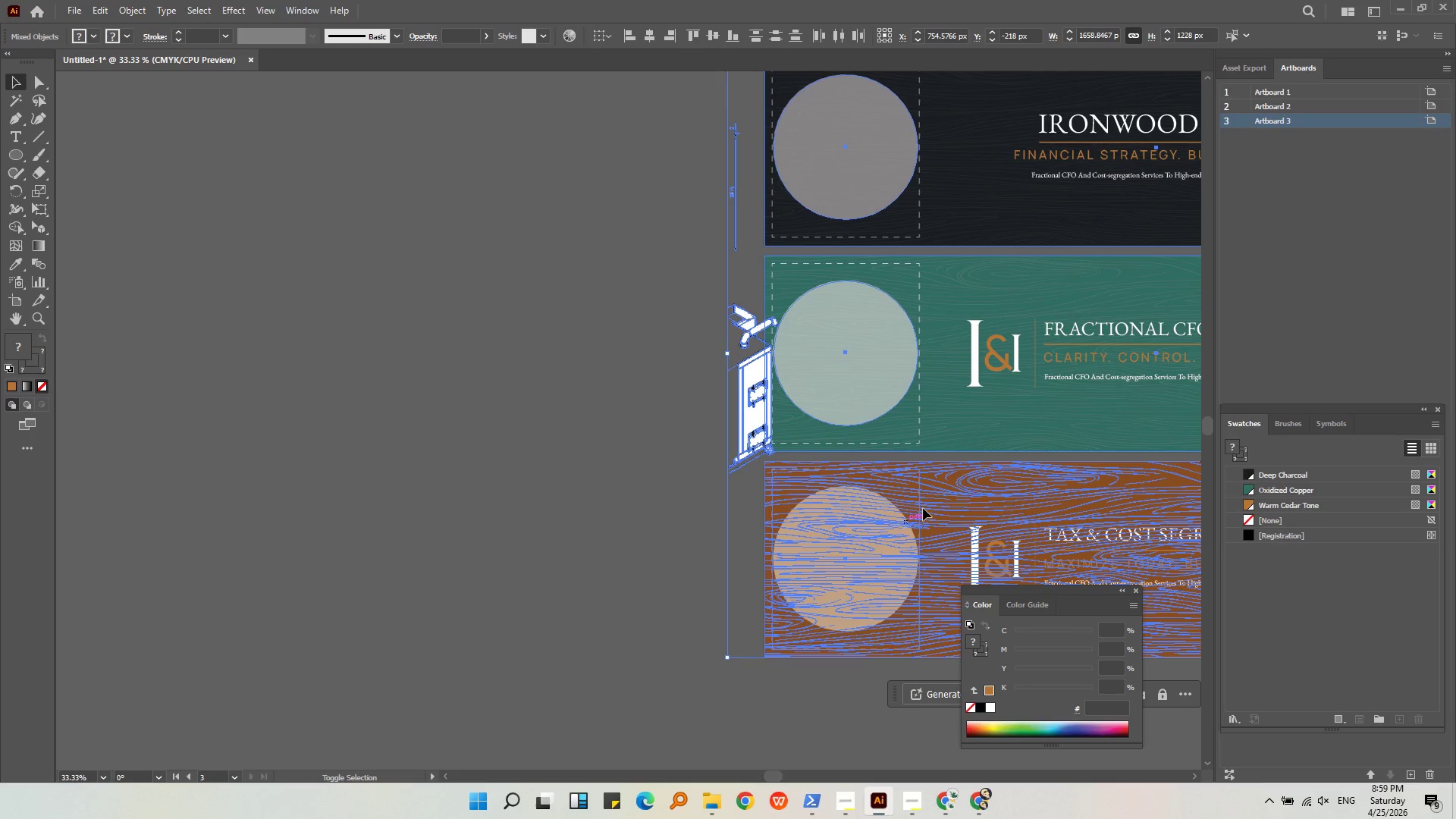 
left_click([951, 465])
 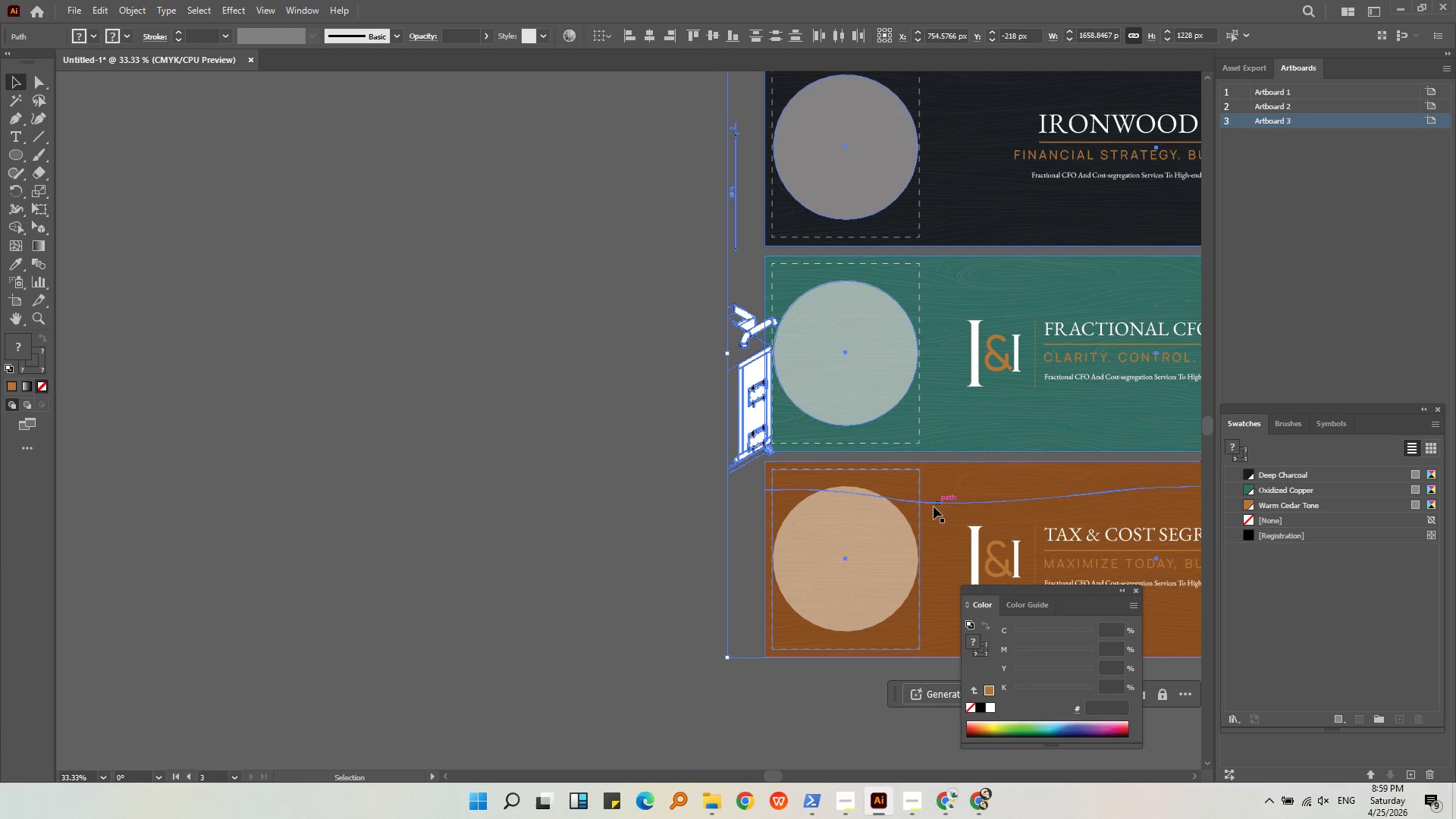 
key(Alt+AltLeft)
 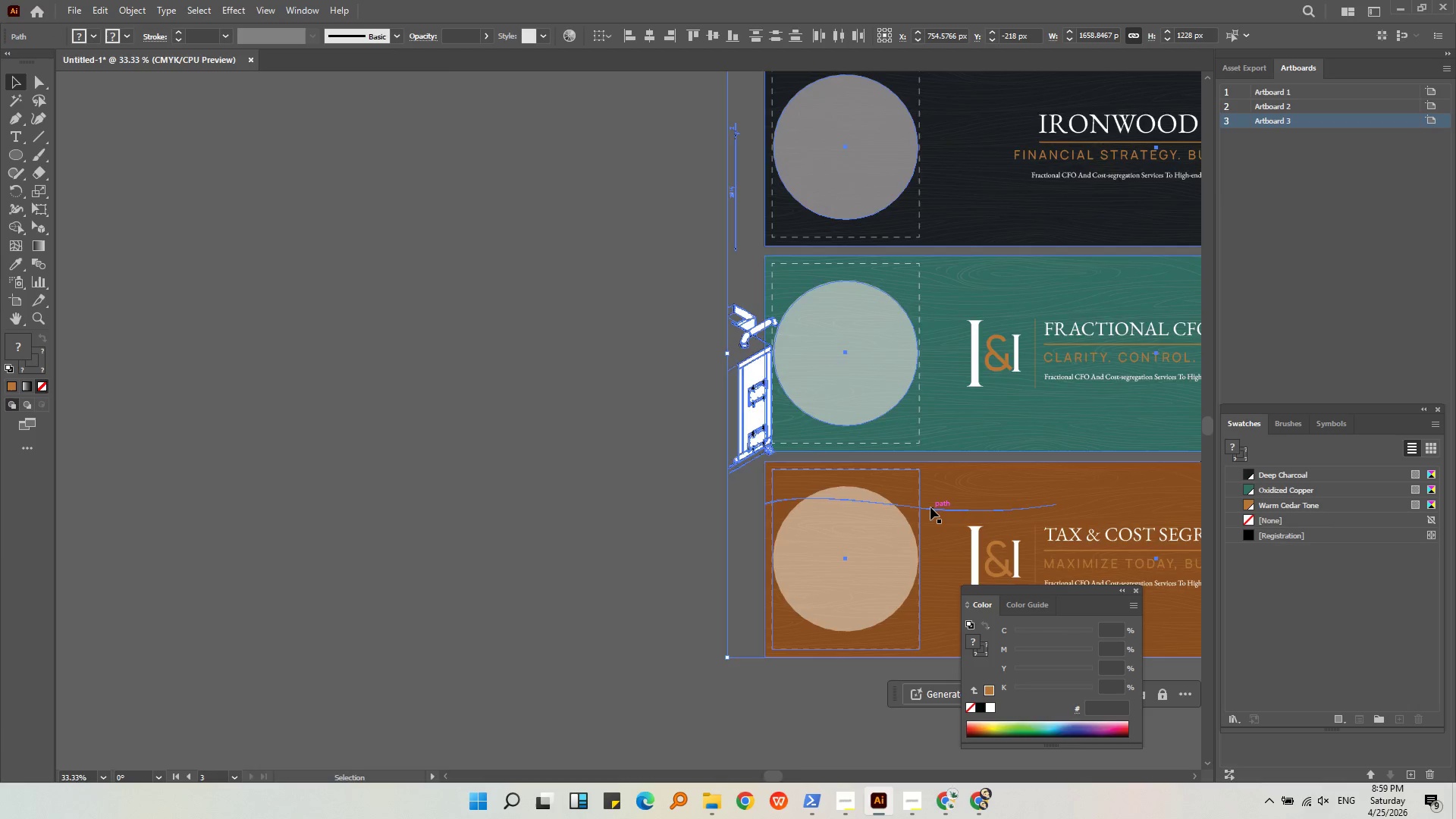 
scroll: coordinate [930, 507], scroll_direction: up, amount: 4.0
 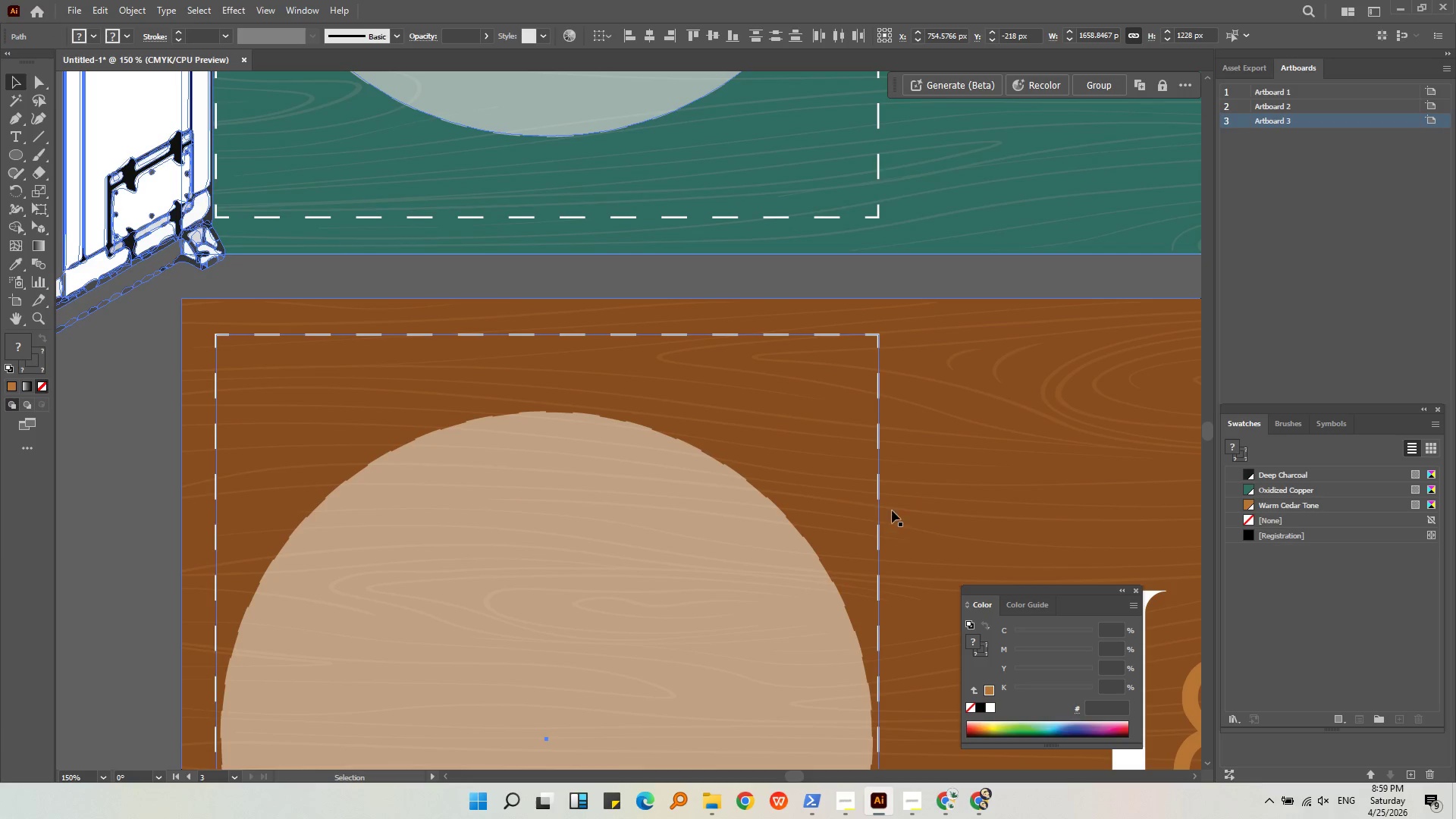 
hold_key(key=ShiftLeft, duration=1.0)
left_click([878, 493])
 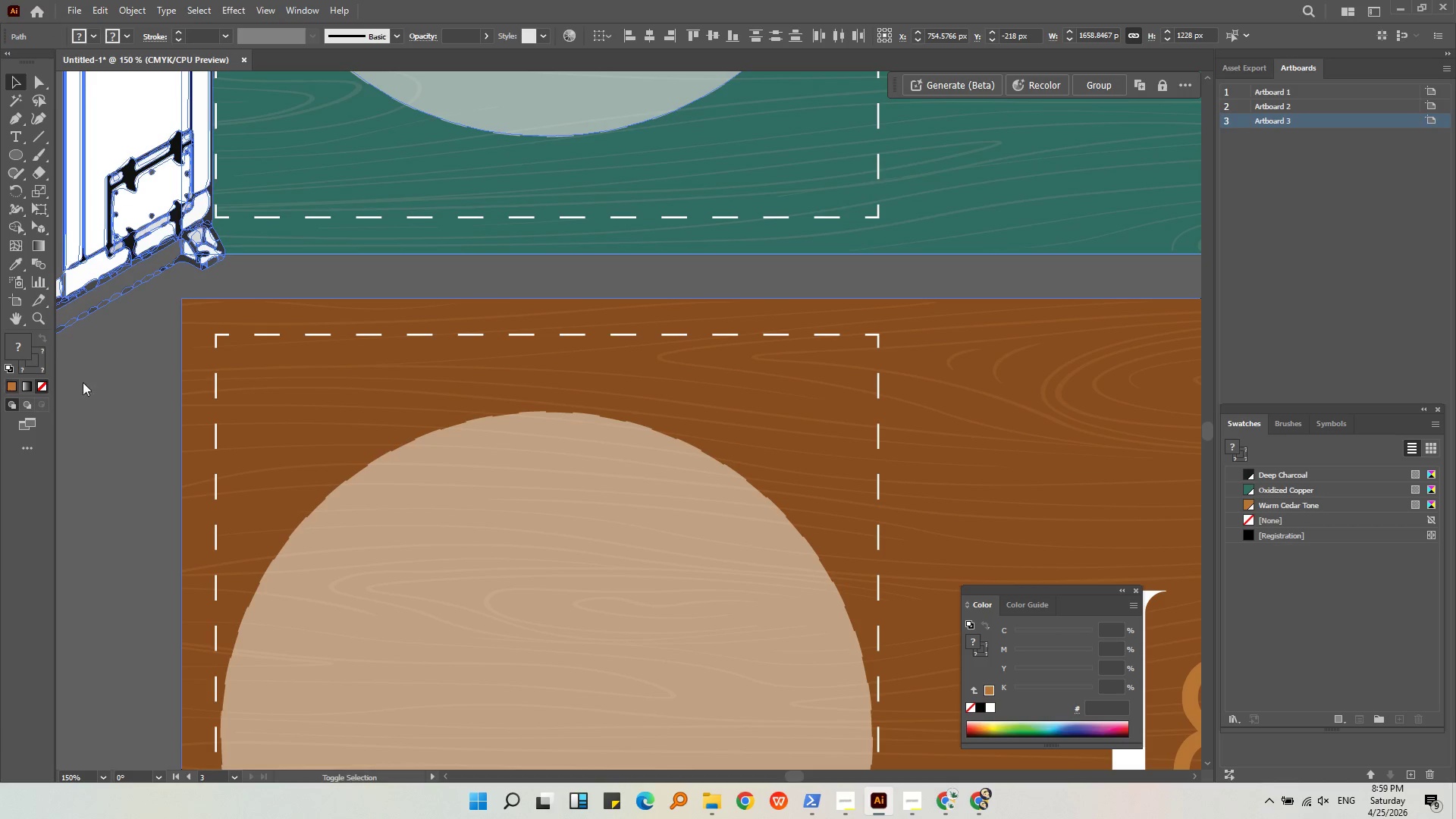 
hold_key(key=AltLeft, duration=0.34)
scroll: coordinate [676, 491], scroll_direction: down, amount: 4.0
 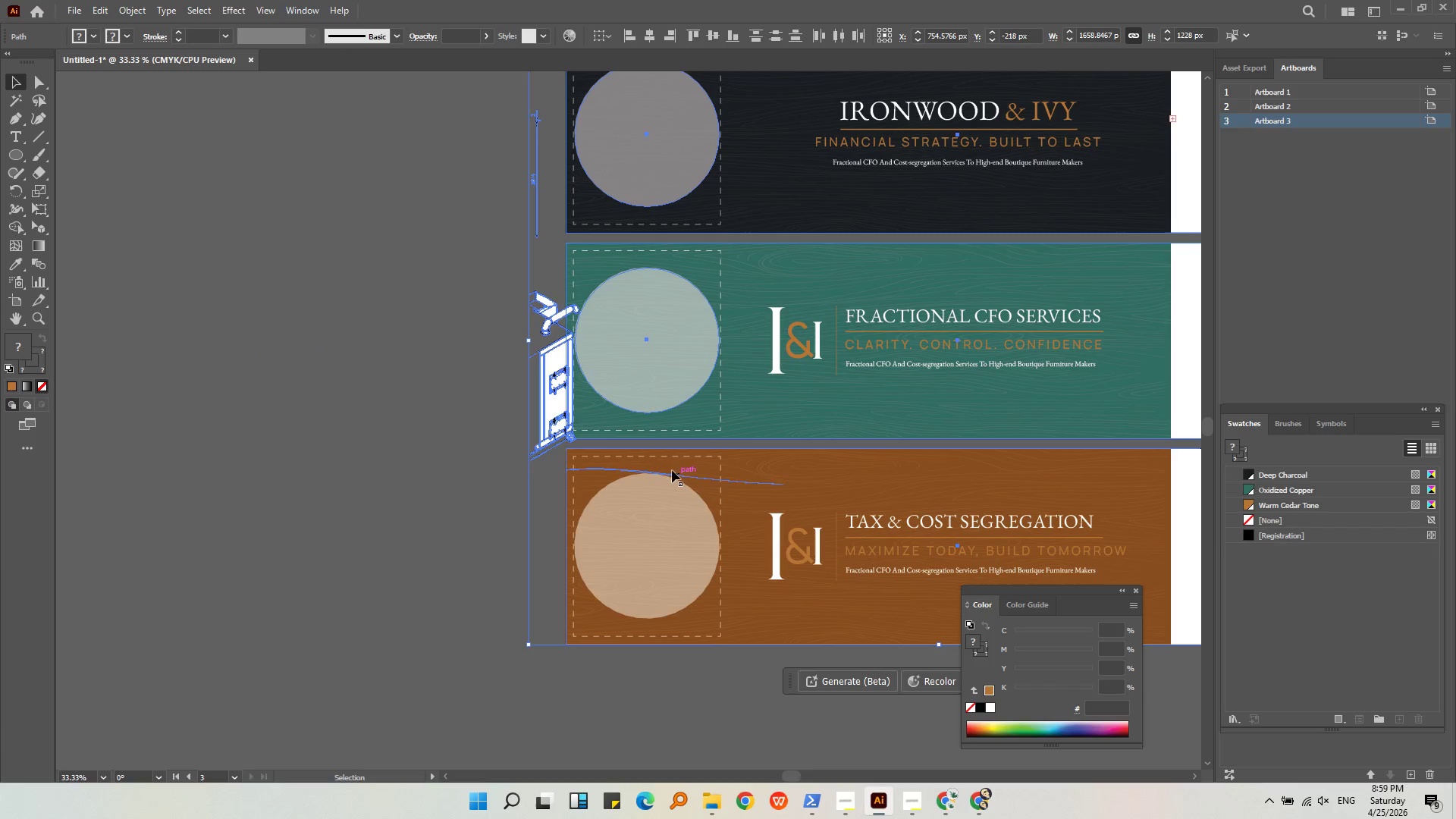 
key(Backspace)
 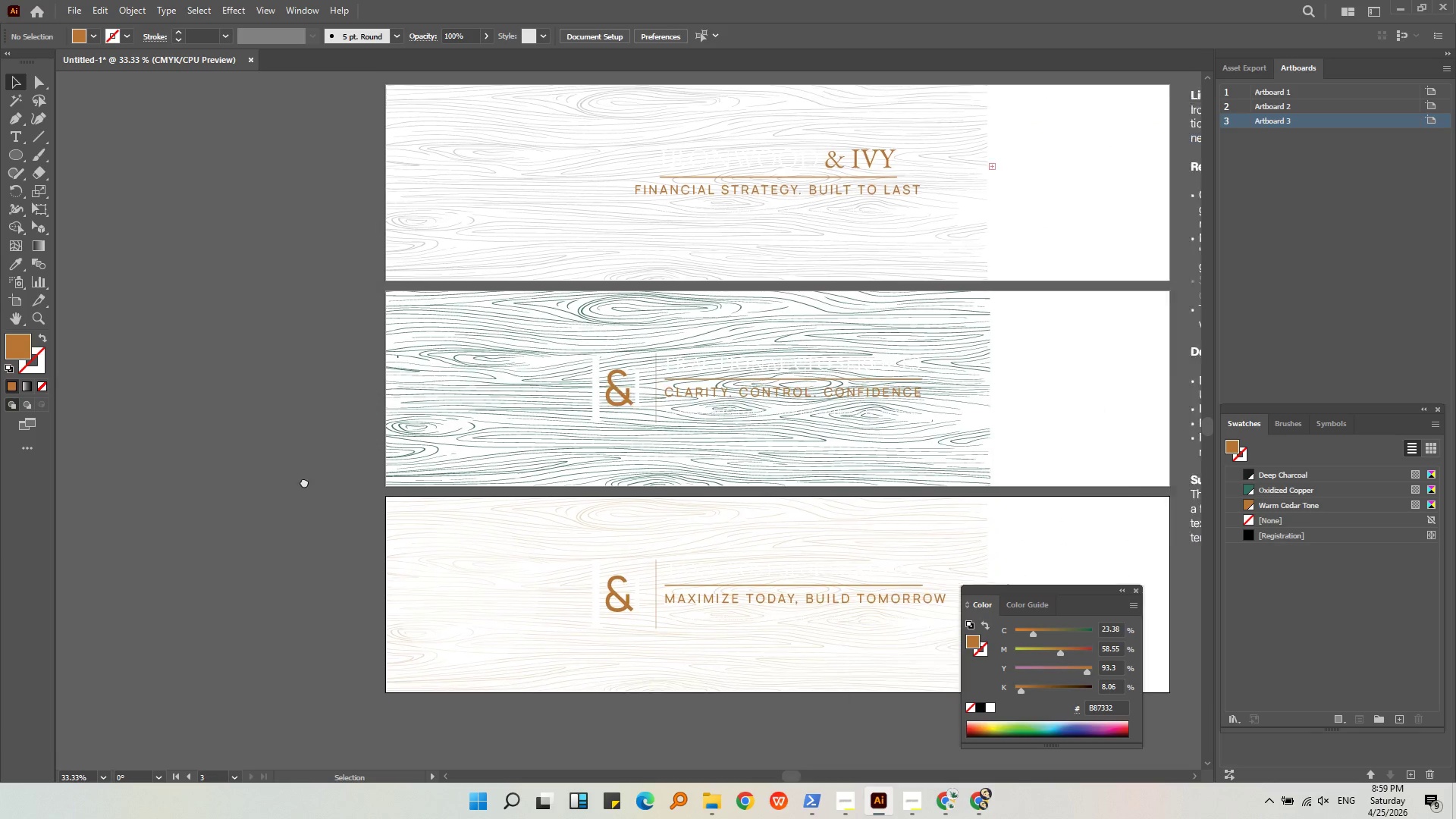 
key(Control+Z)
 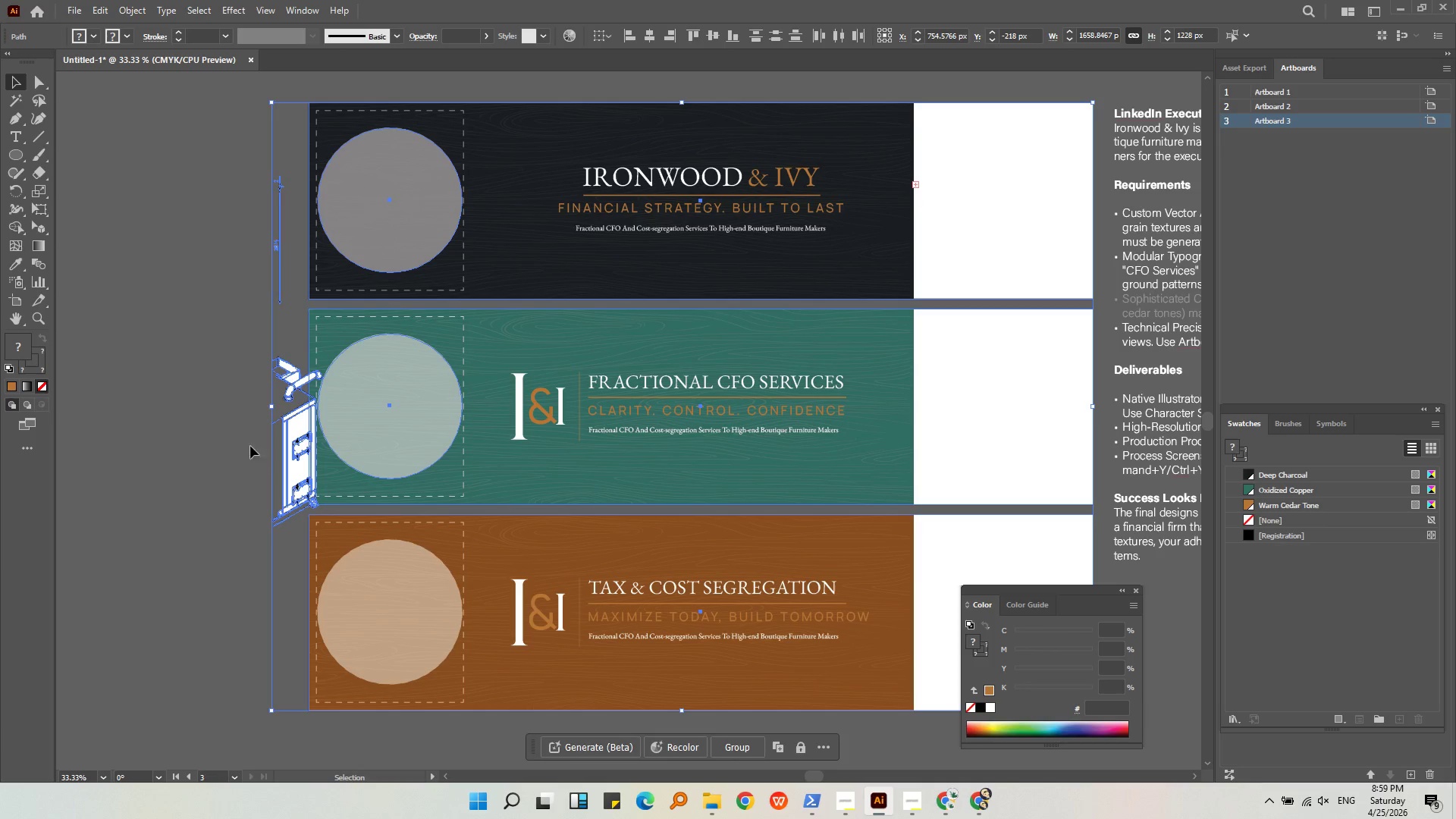 
left_click([211, 422])
 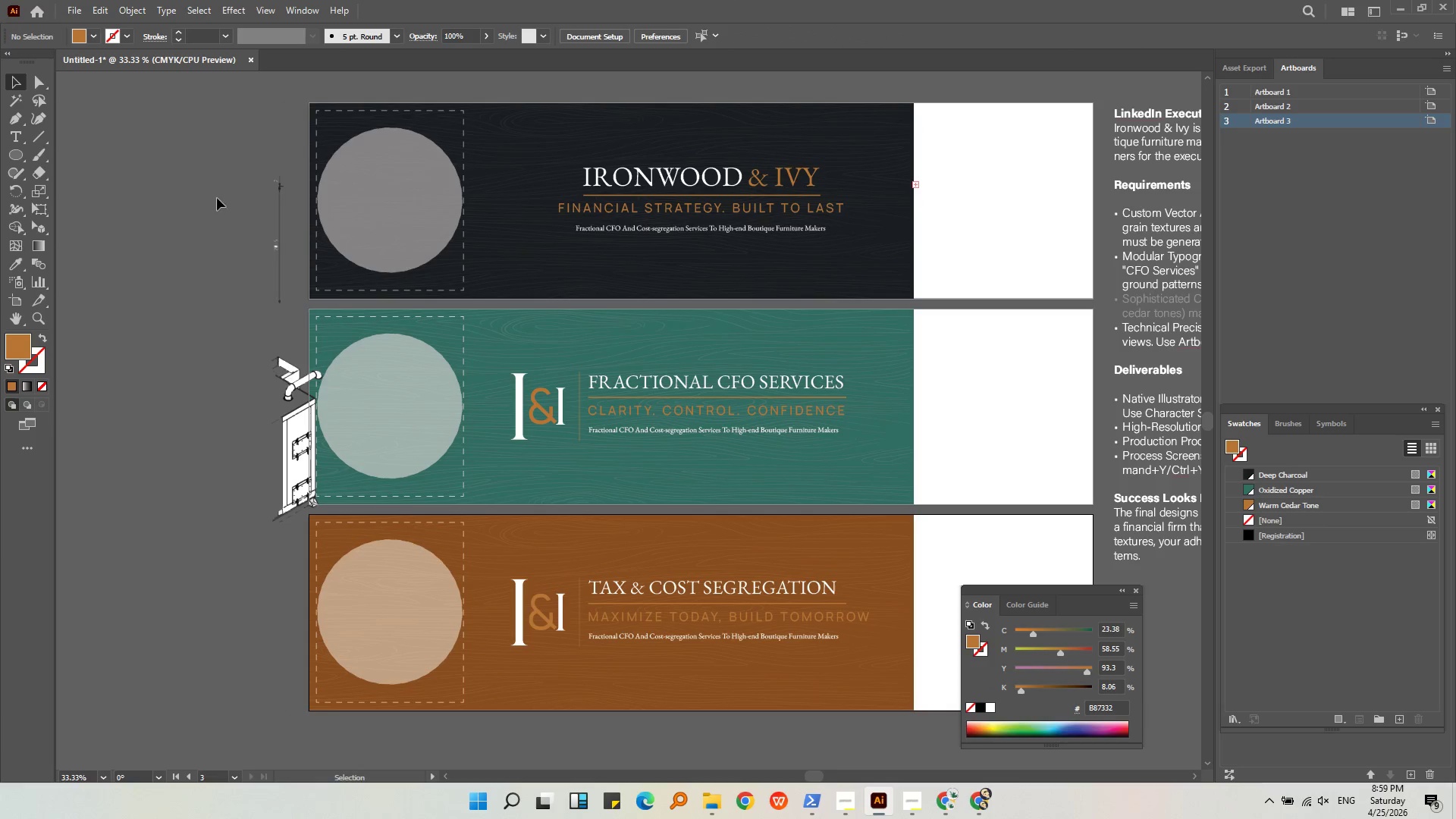 
left_click_drag(start_coordinate=[230, 215], to_coordinate=[300, 504])
 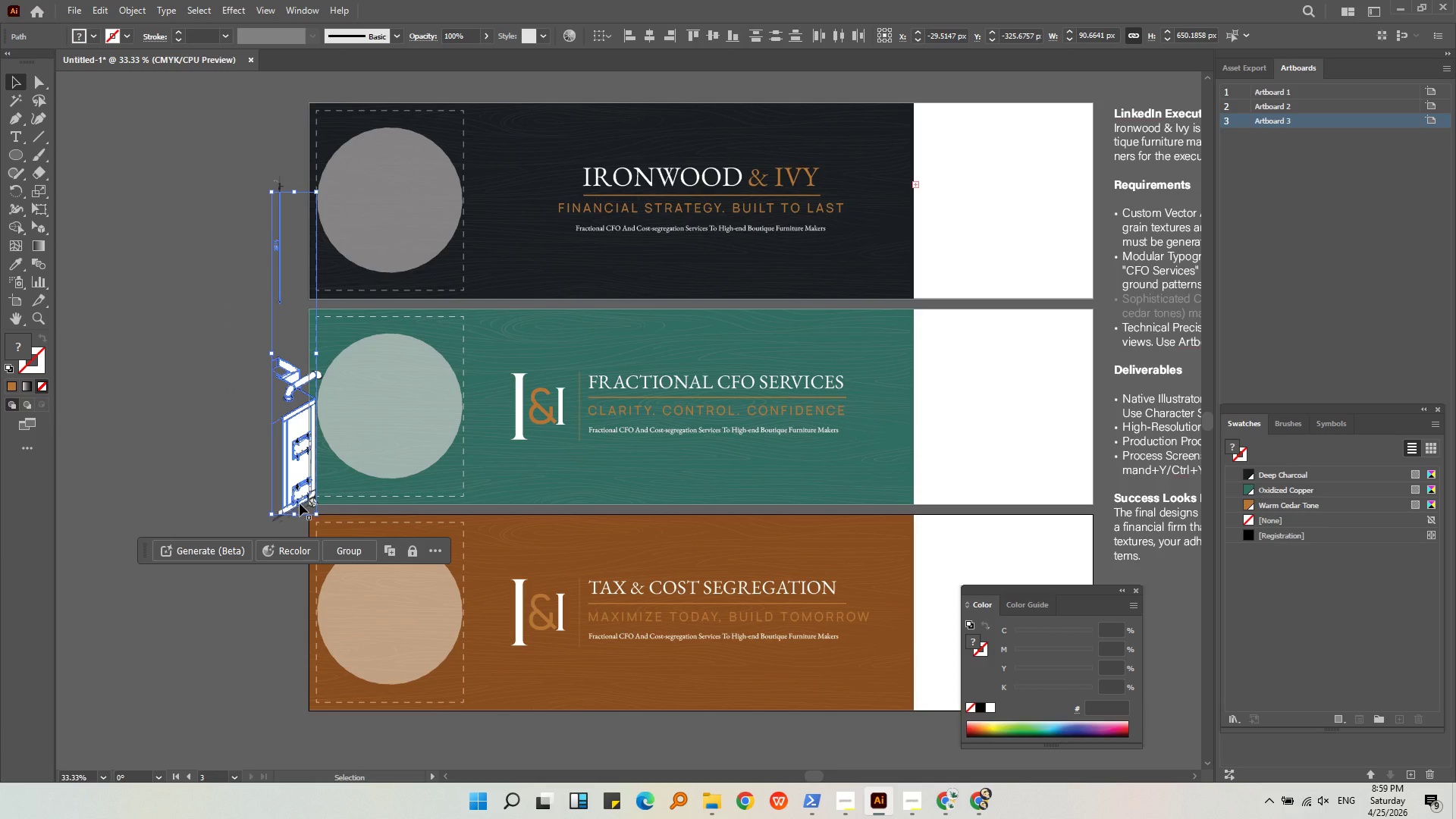 
key(Backspace)
 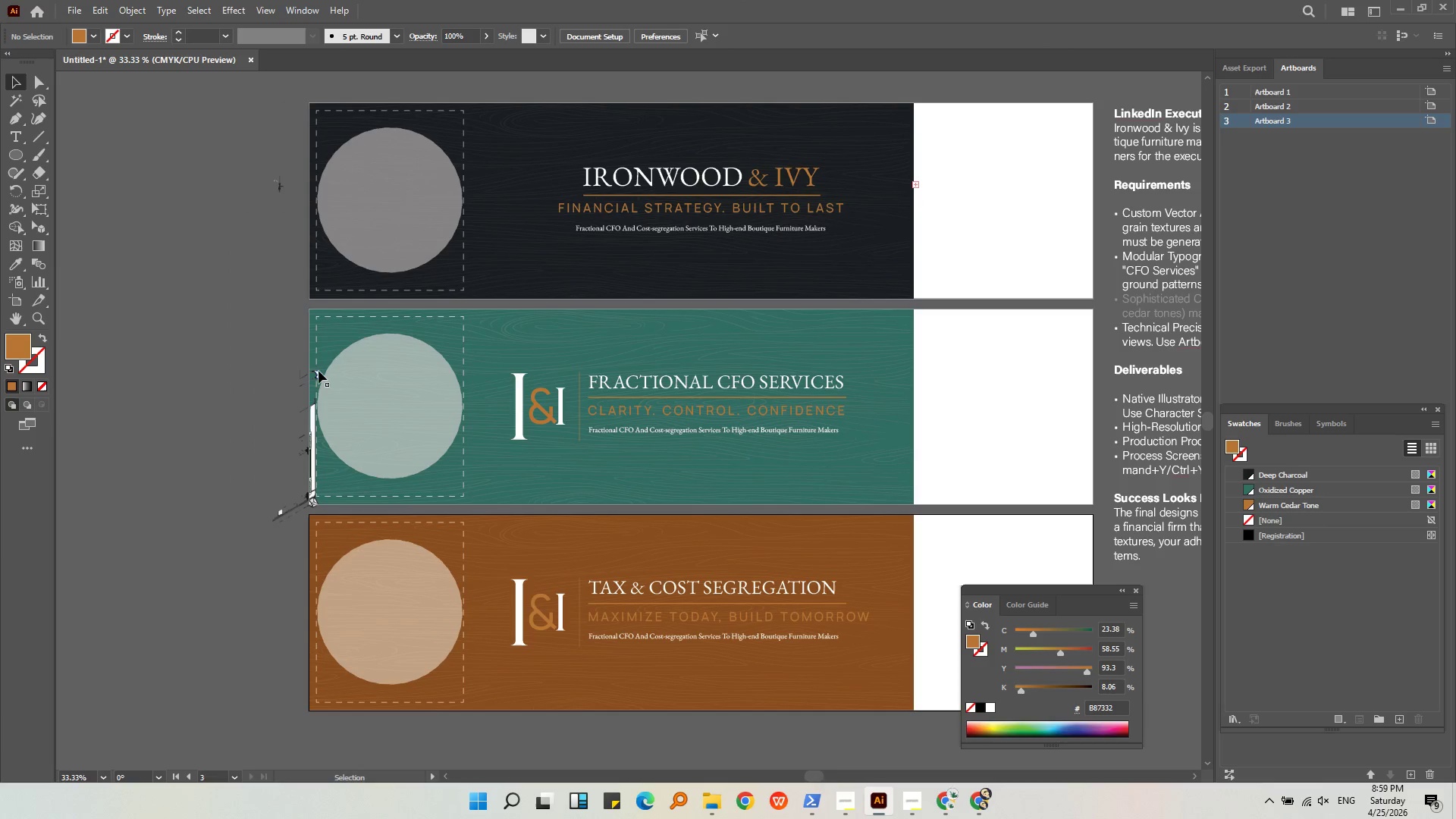 
key(Control+Z)
 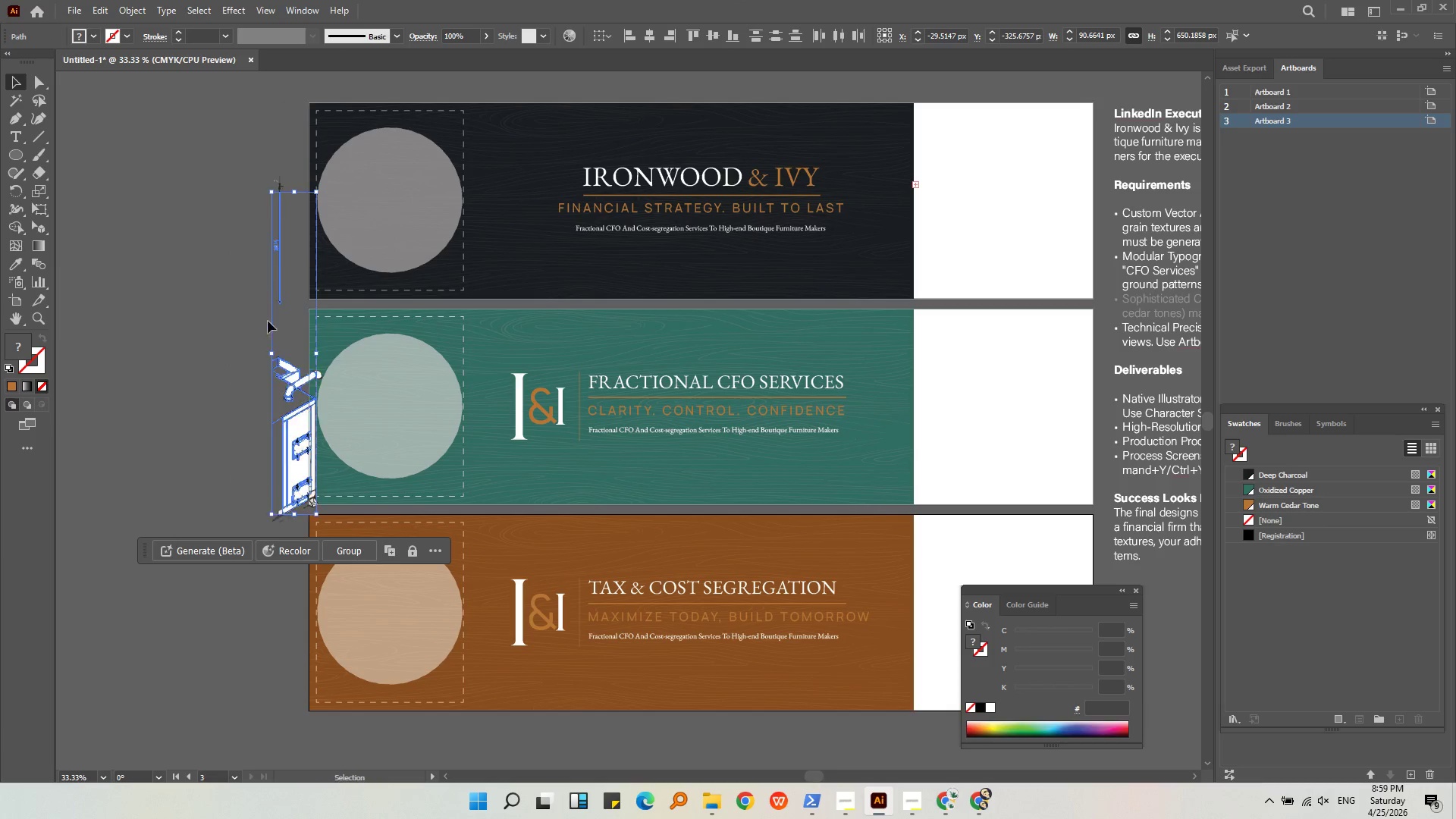 
left_click([222, 185])
 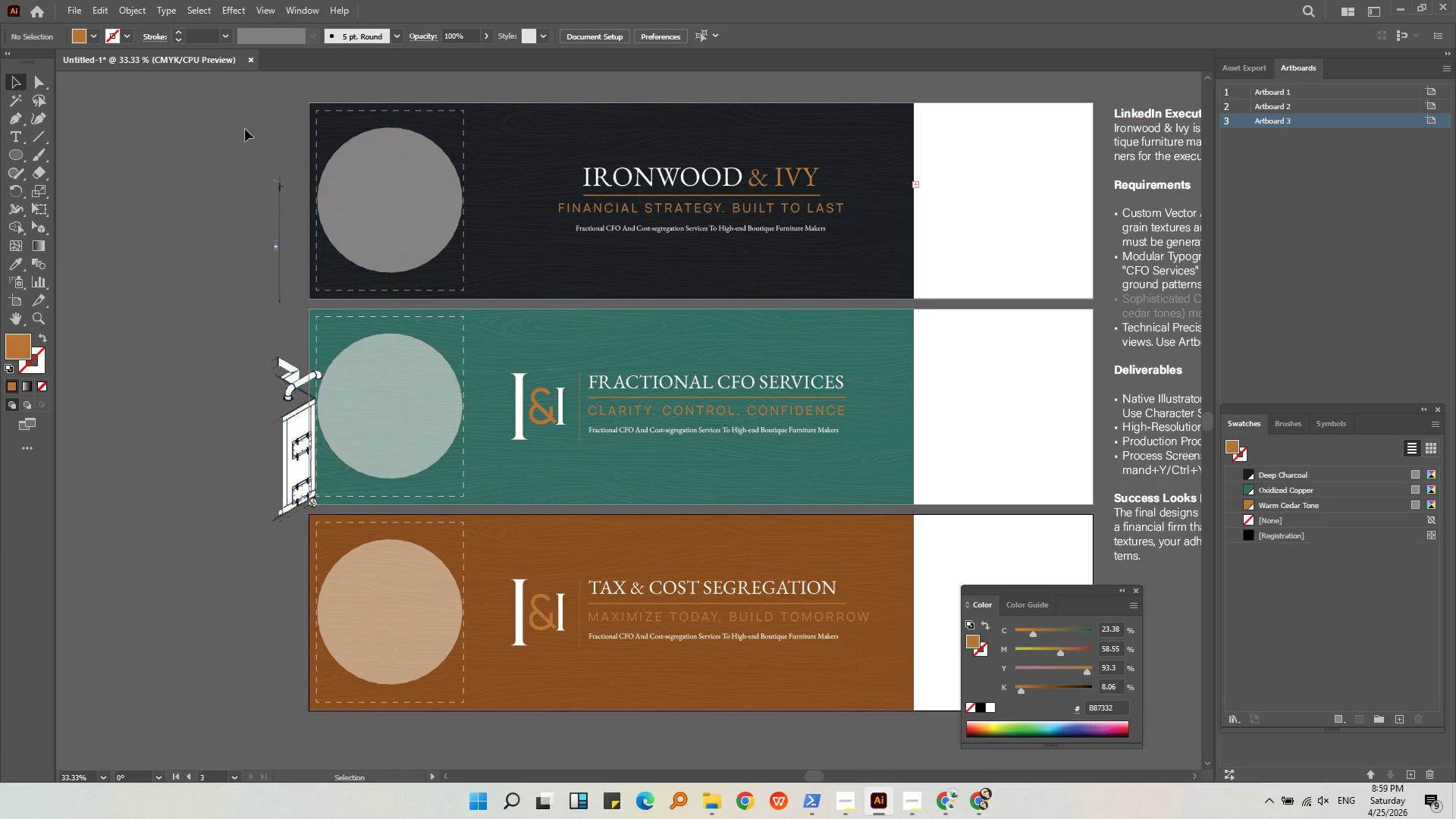 
left_click_drag(start_coordinate=[245, 128], to_coordinate=[329, 575])
 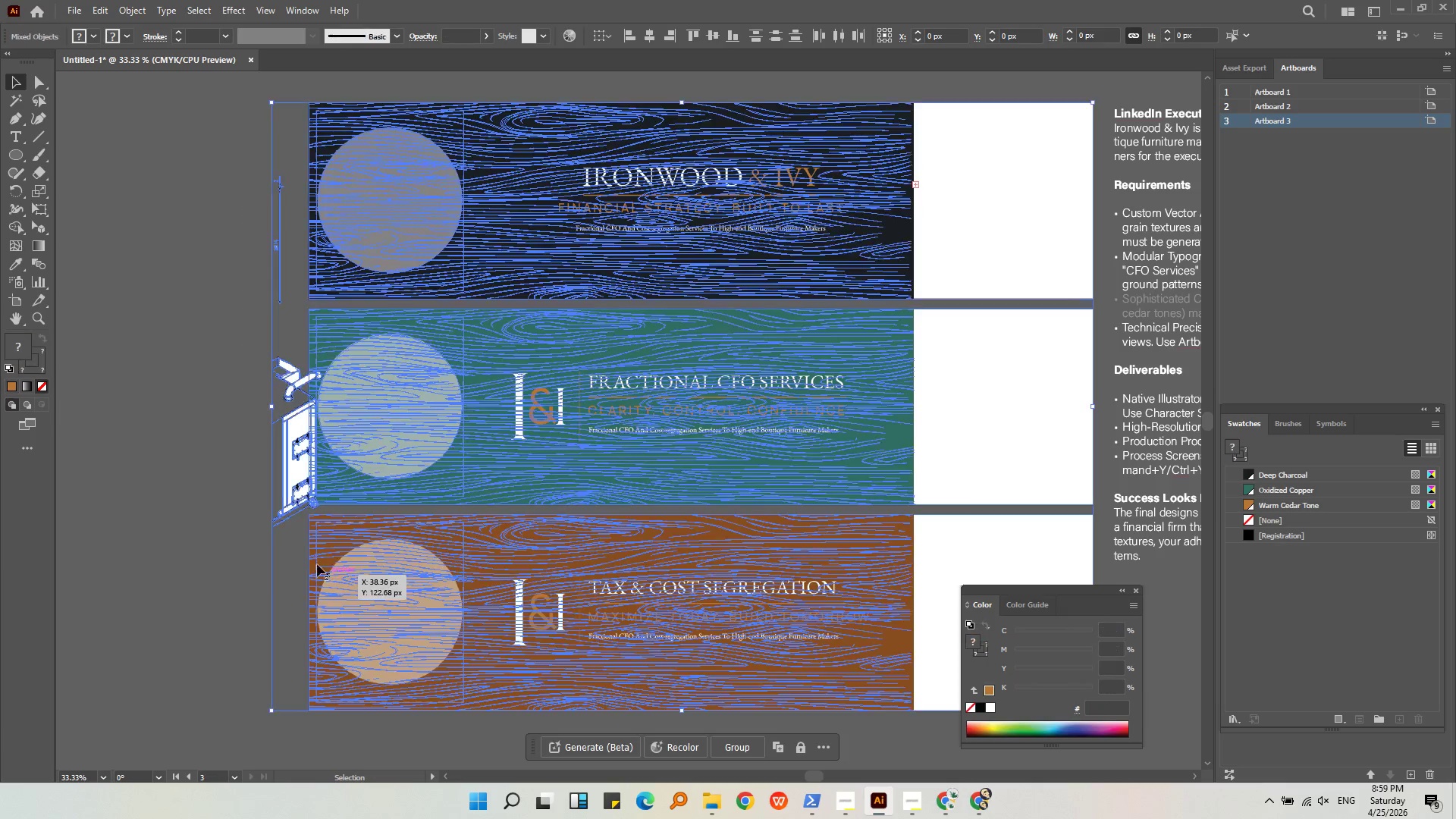 
key(Alt+AltLeft)
 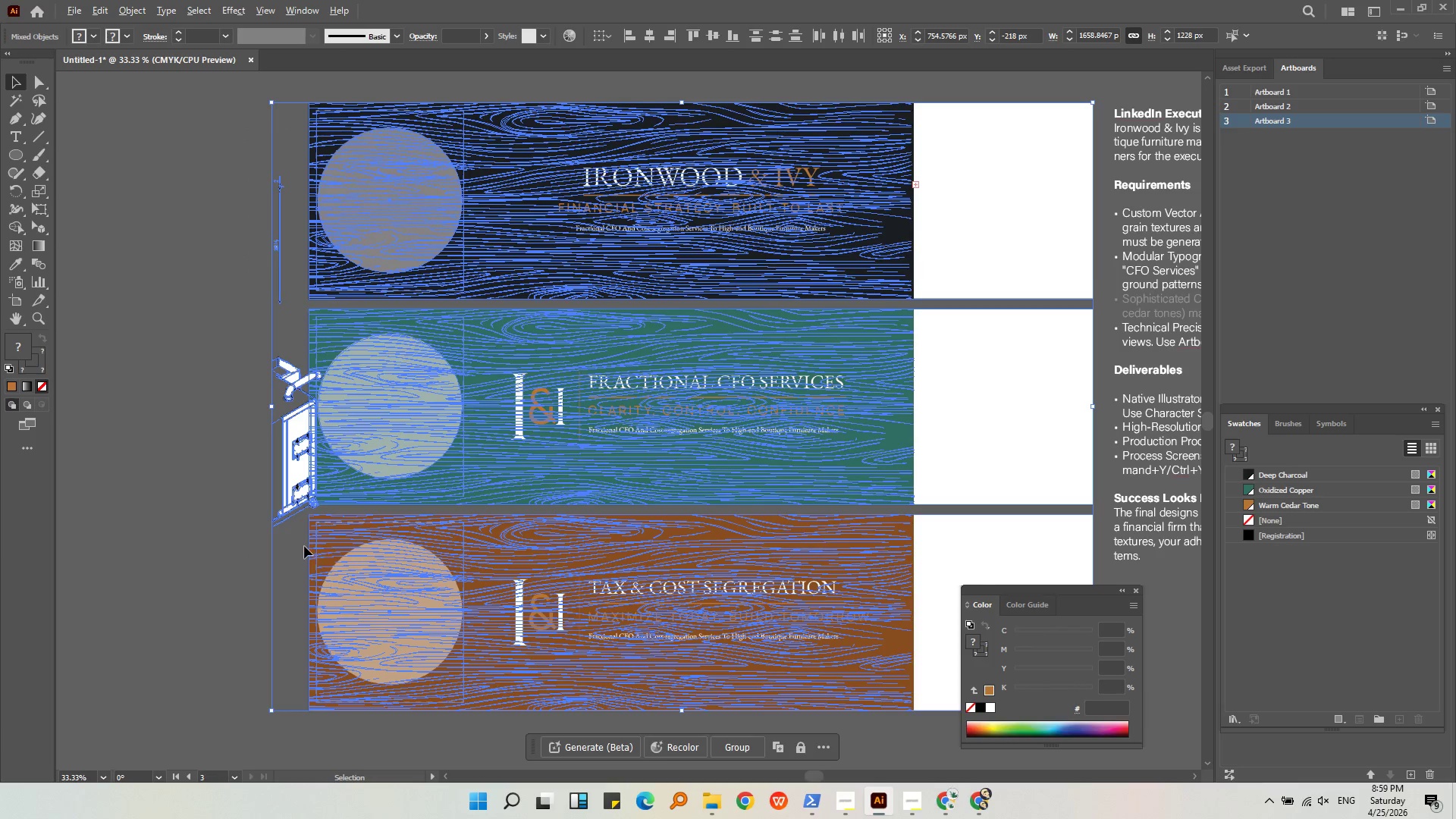 
scroll: coordinate [303, 546], scroll_direction: up, amount: 3.0
 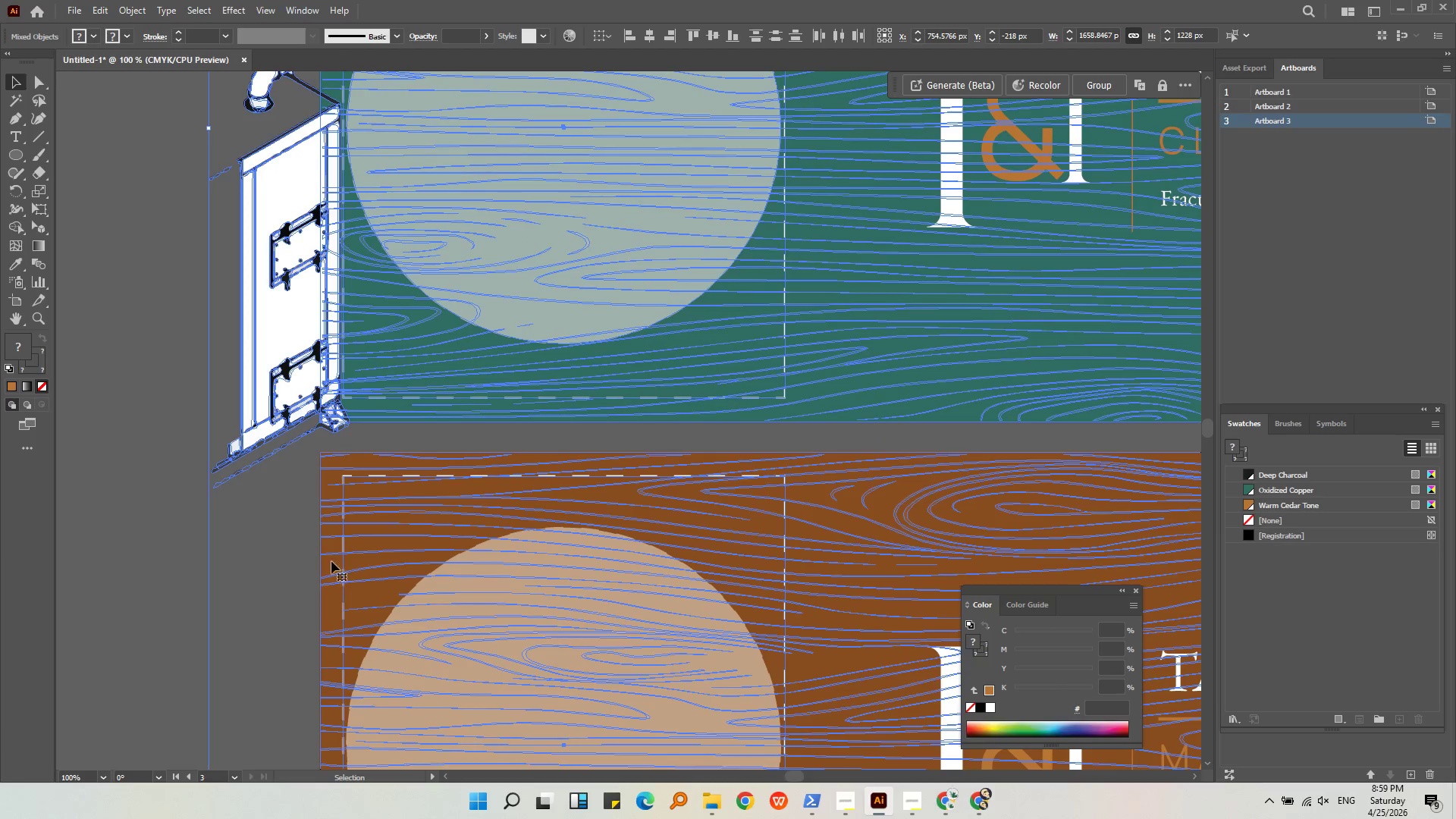 
hold_key(key=ShiftLeft, duration=0.45)
left_click_drag(start_coordinate=[293, 550], to_coordinate=[350, 607])
 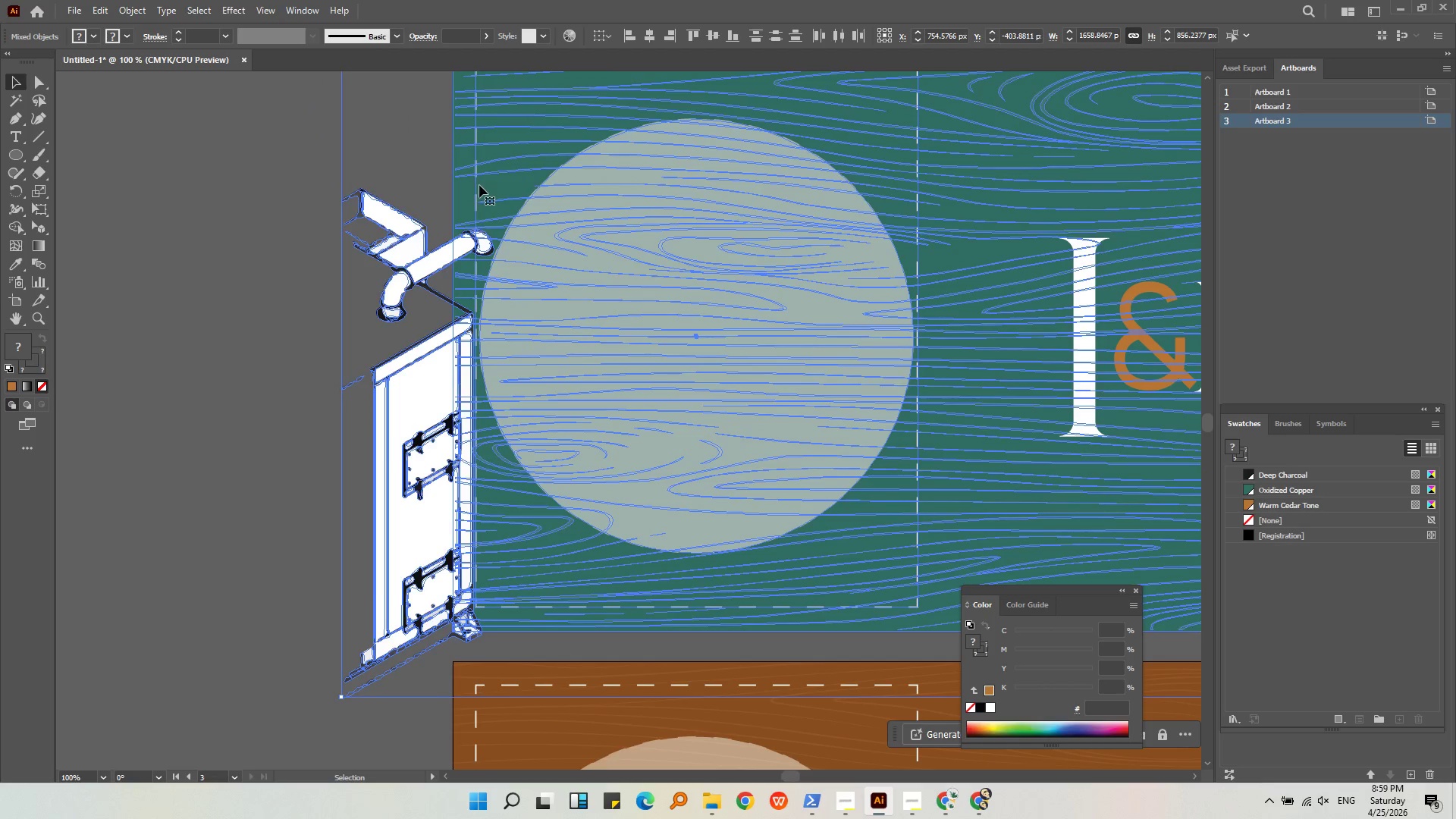 
hold_key(key=ShiftLeft, duration=0.94)
left_click_drag(start_coordinate=[425, 389], to_coordinate=[485, 431])
 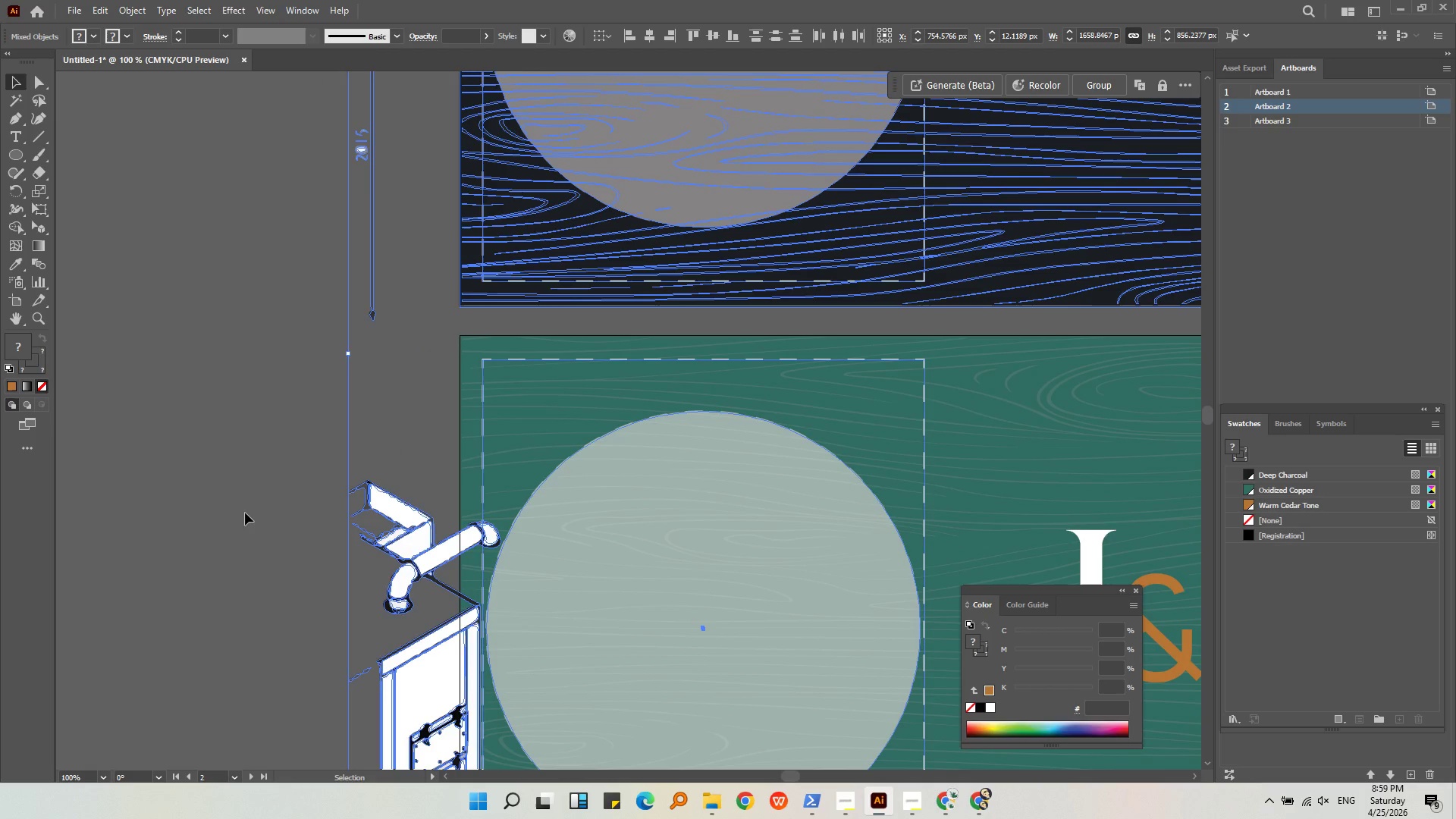 
hold_key(key=ShiftLeft, duration=0.83)
left_click([485, 397])
 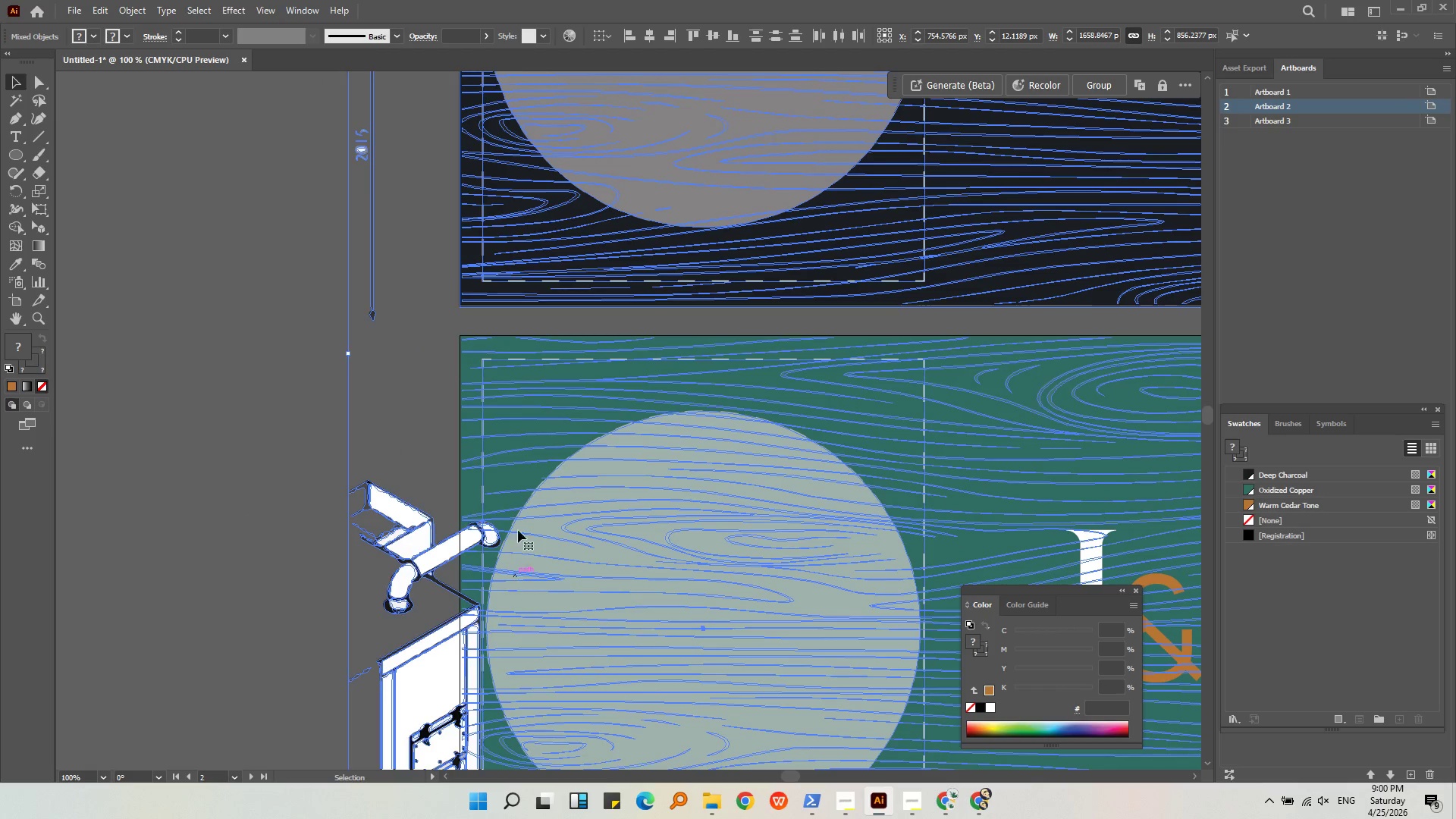 
hold_key(key=AltLeft, duration=0.36)
scroll: coordinate [504, 353], scroll_direction: up, amount: 5.0
 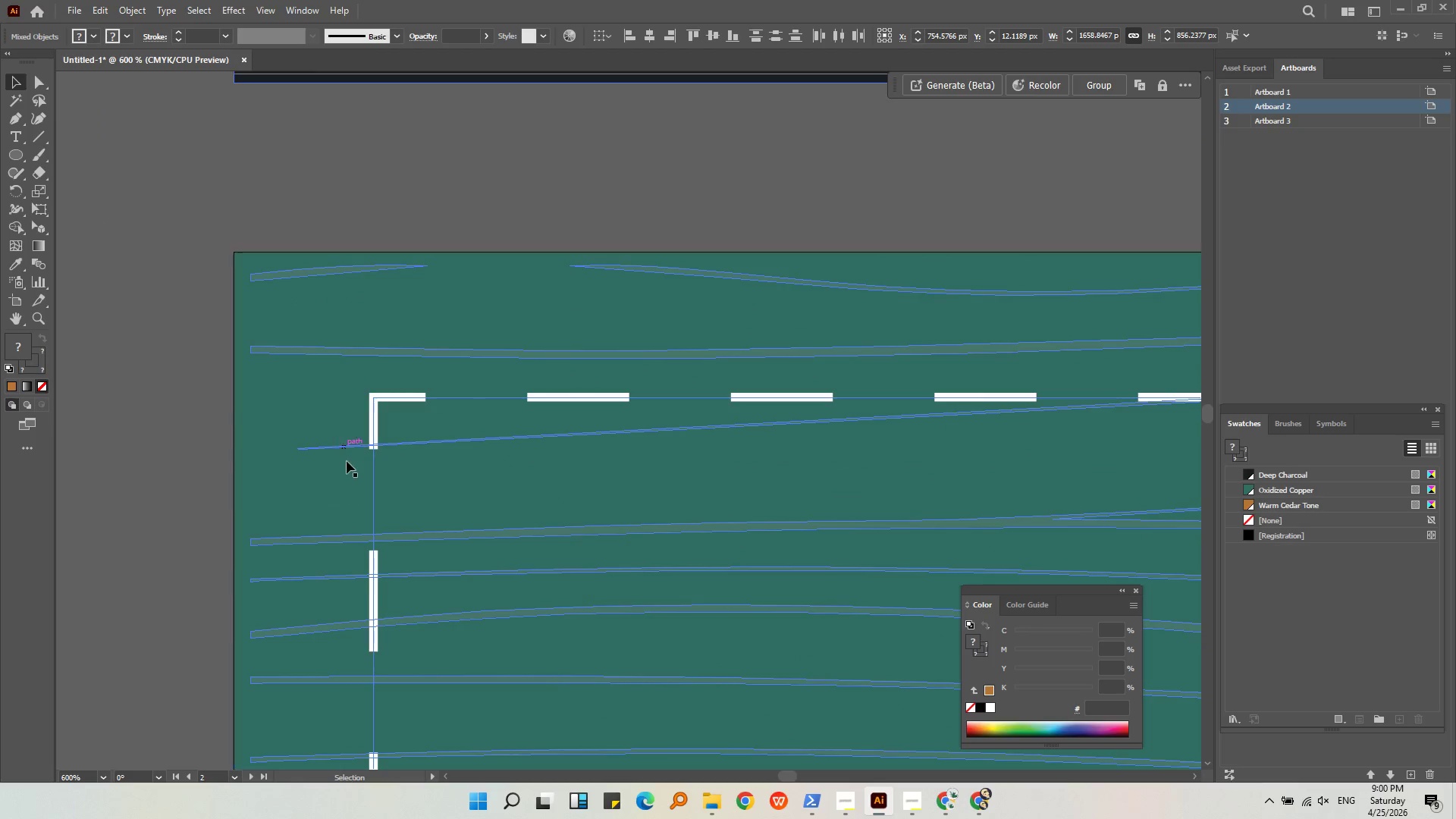 
hold_key(key=ShiftLeft, duration=1.06)
left_click([373, 426])
 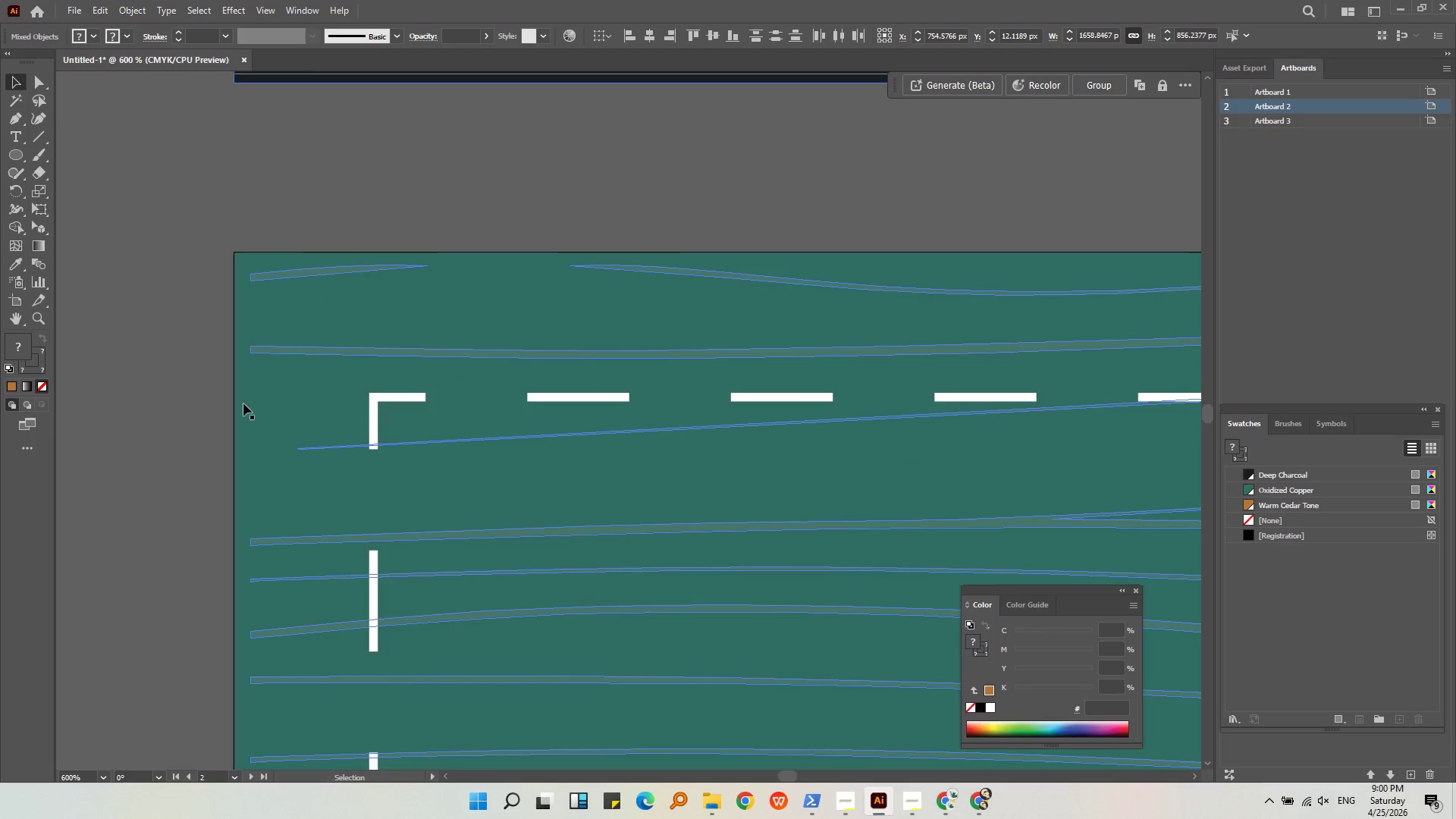 
hold_key(key=ShiftLeft, duration=0.59)
left_click([340, 446])
 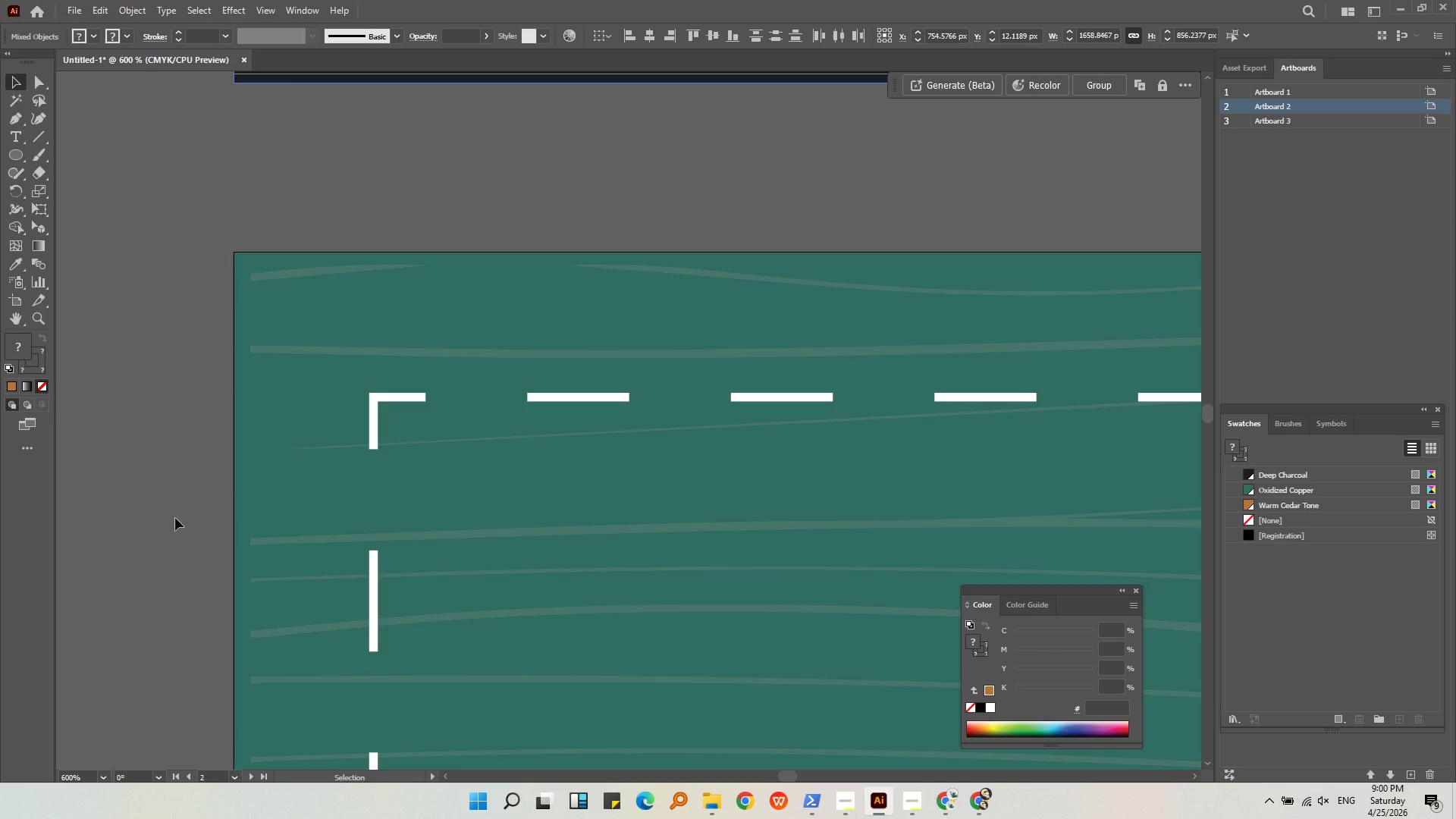 
hold_key(key=AltLeft, duration=0.38)
scroll: coordinate [202, 529], scroll_direction: down, amount: 3.0
 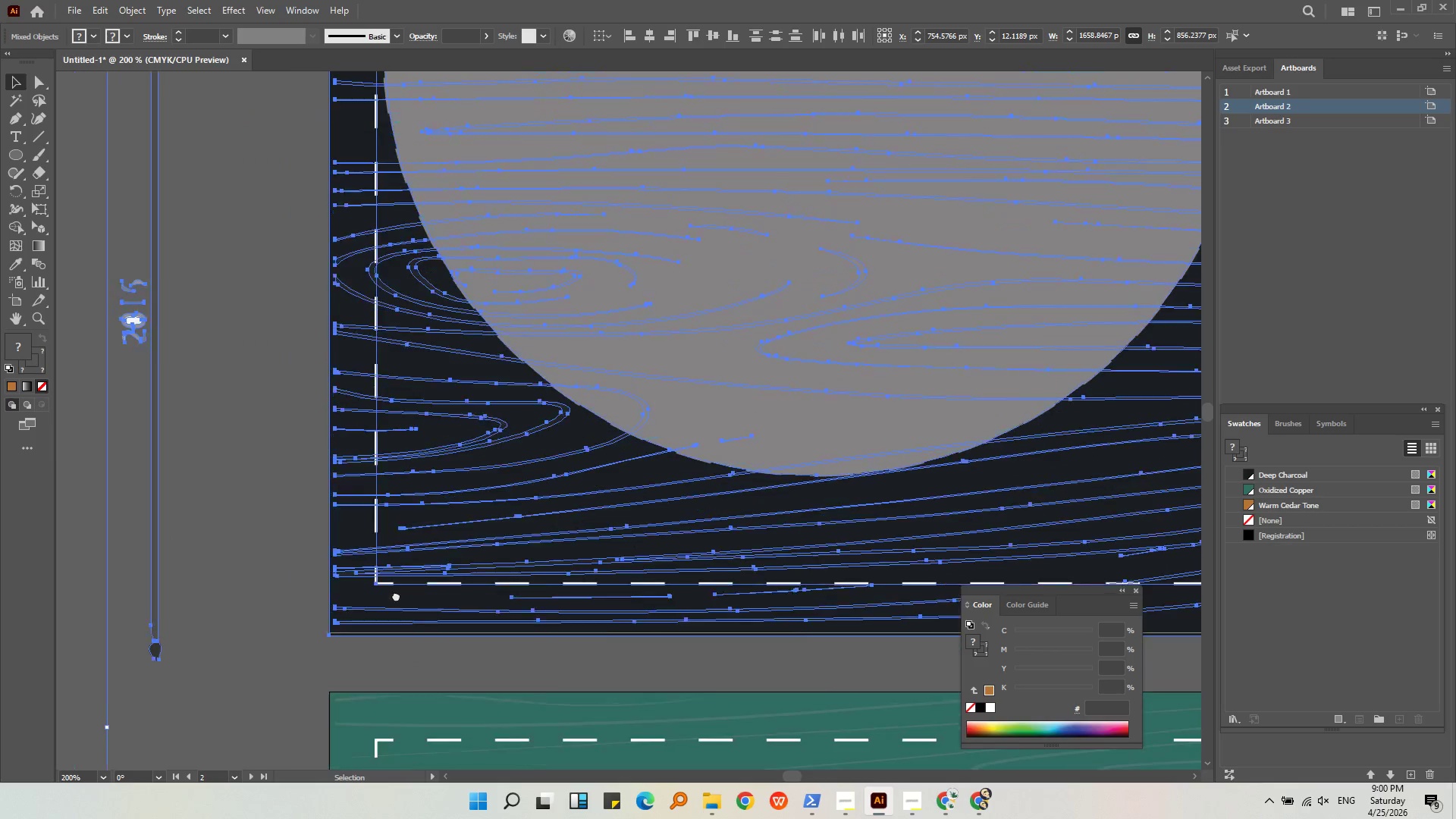 
hold_key(key=ShiftLeft, duration=0.69)
left_click_drag(start_coordinate=[288, 424], to_coordinate=[460, 558])
 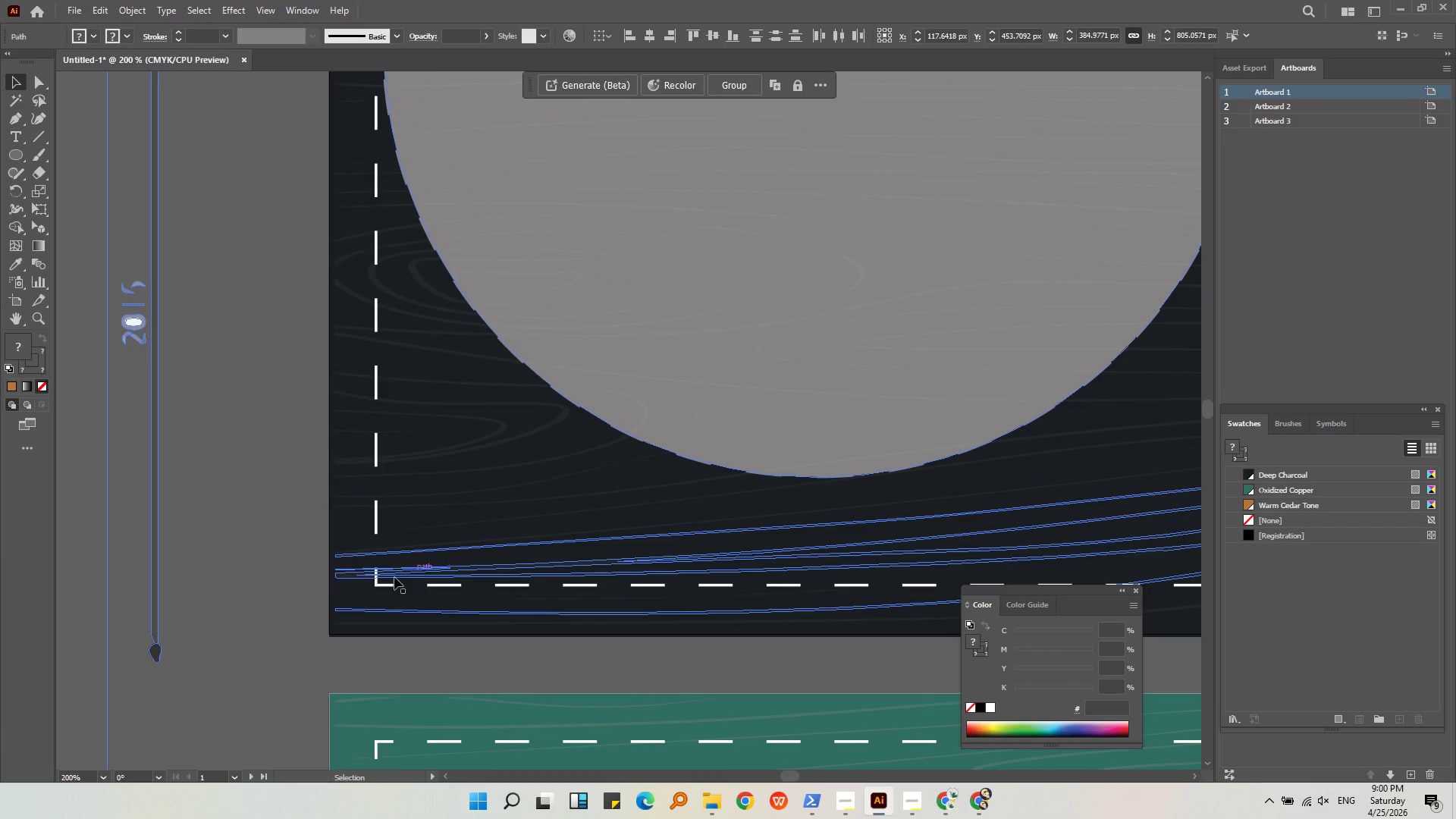 
key(Alt+AltLeft)
 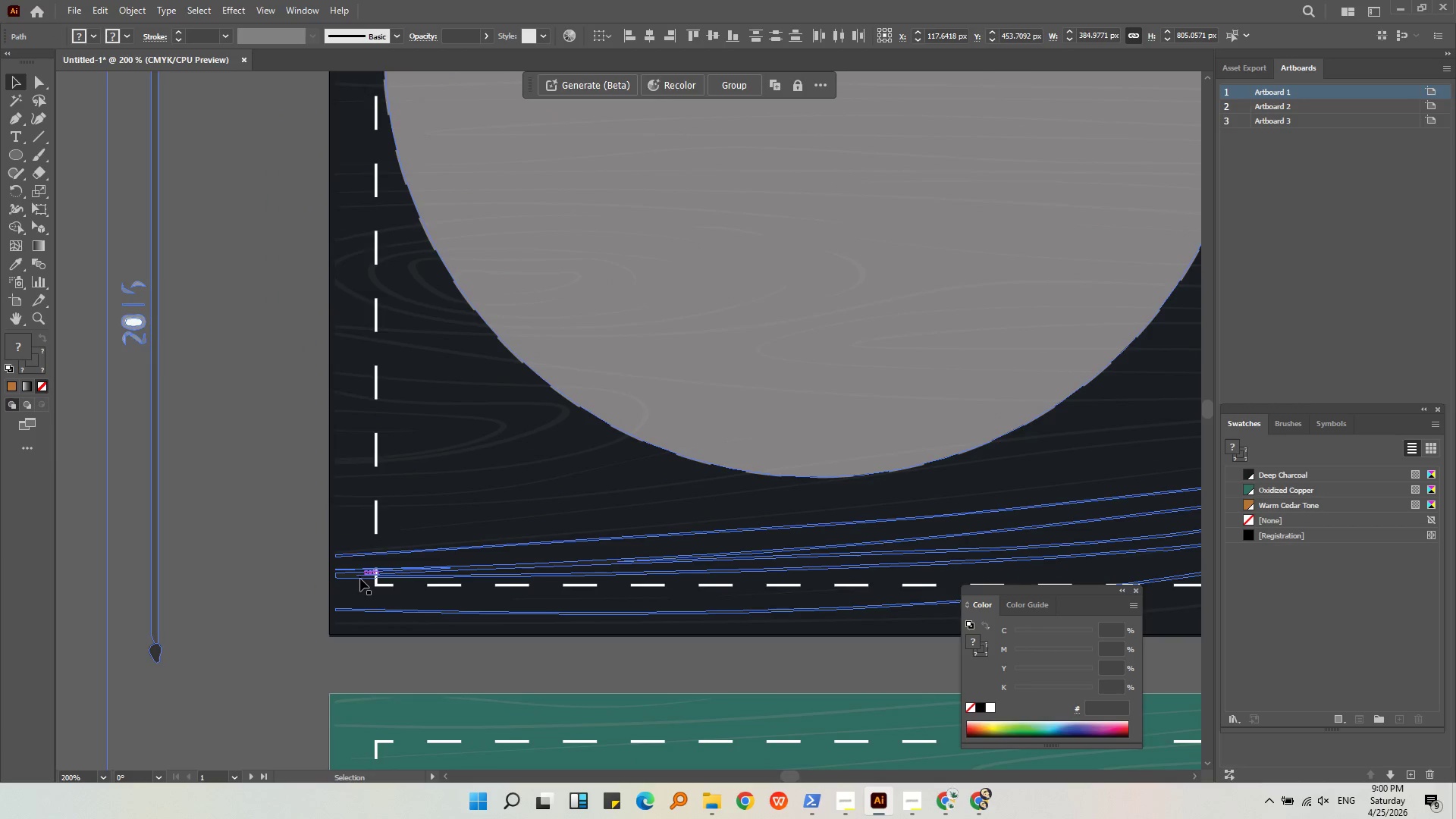 
scroll: coordinate [360, 579], scroll_direction: down, amount: 3.0
 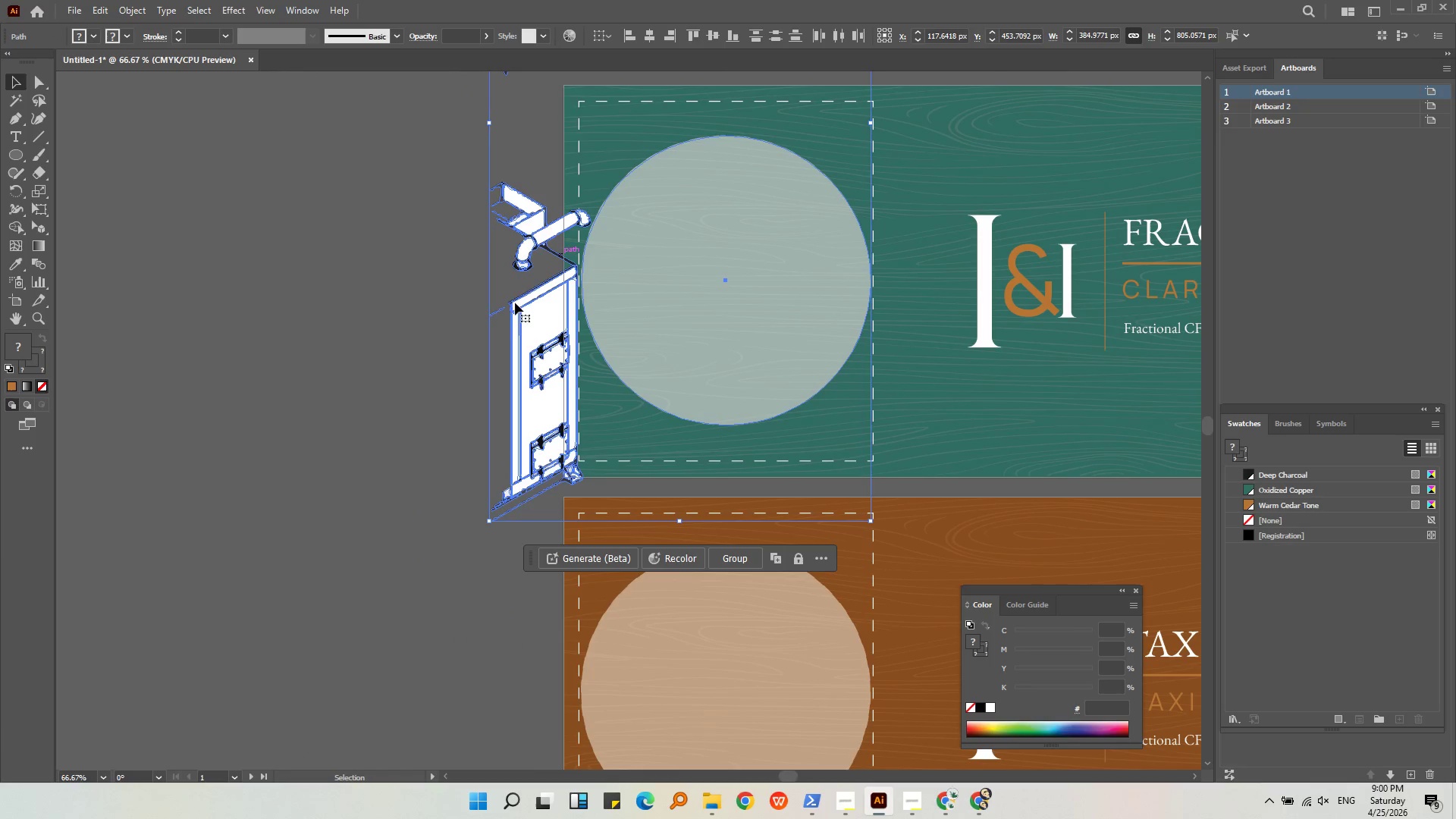 
left_click_drag(start_coordinate=[532, 343], to_coordinate=[187, 341])
 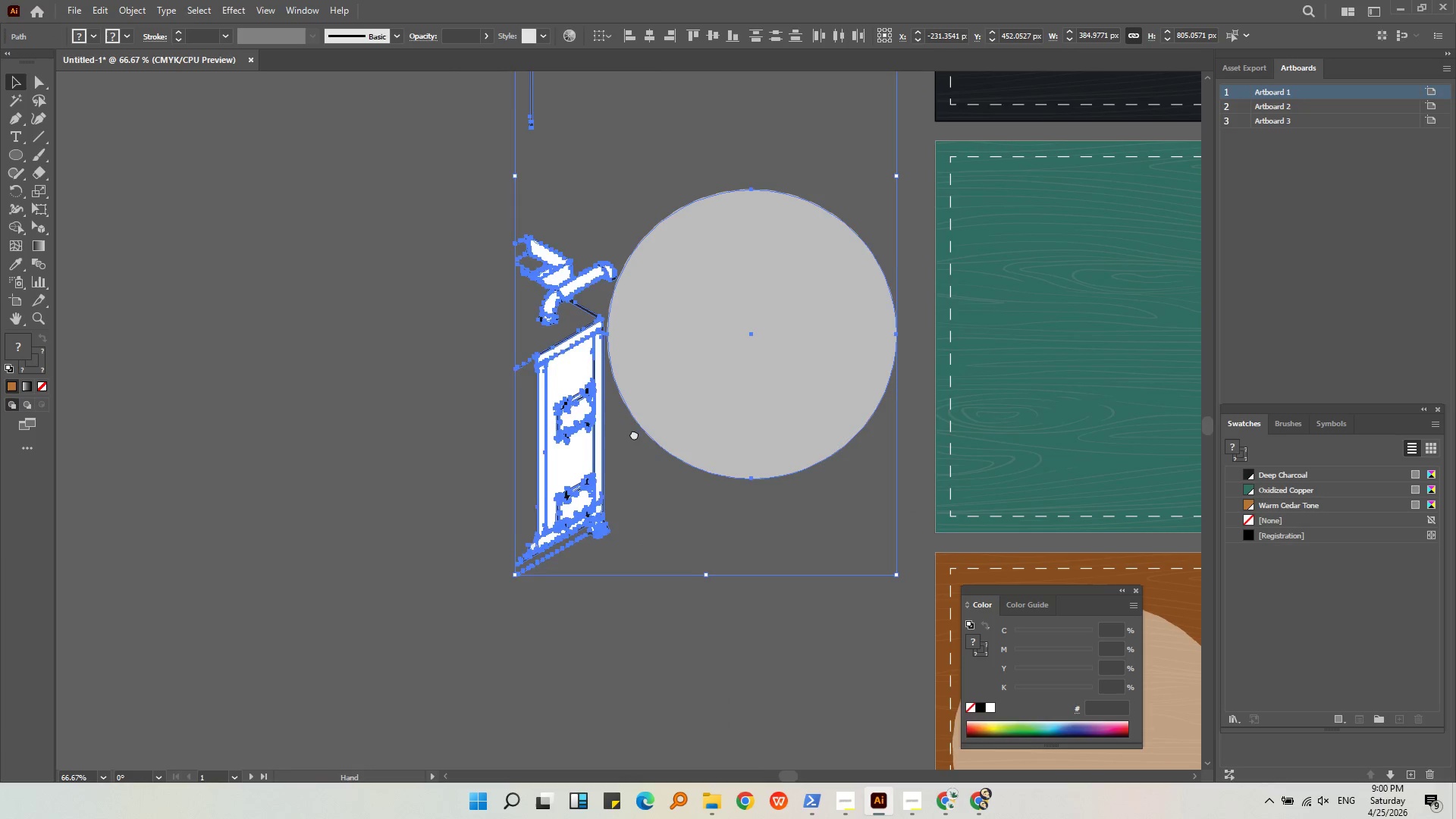 
hold_key(key=AltLeft, duration=0.44)
scroll: coordinate [635, 434], scroll_direction: down, amount: 3.0
 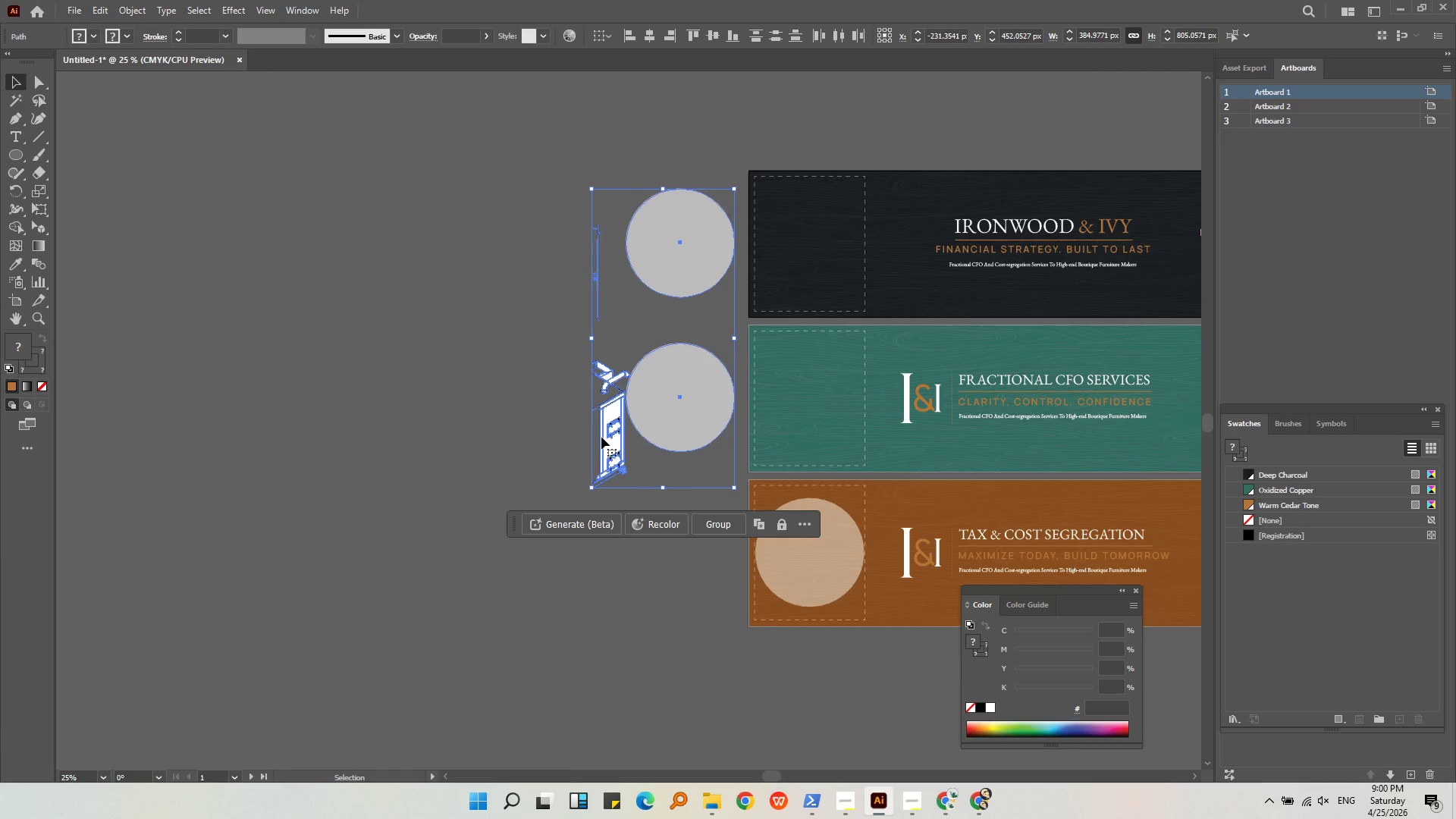 
left_click_drag(start_coordinate=[601, 437], to_coordinate=[394, 427])
 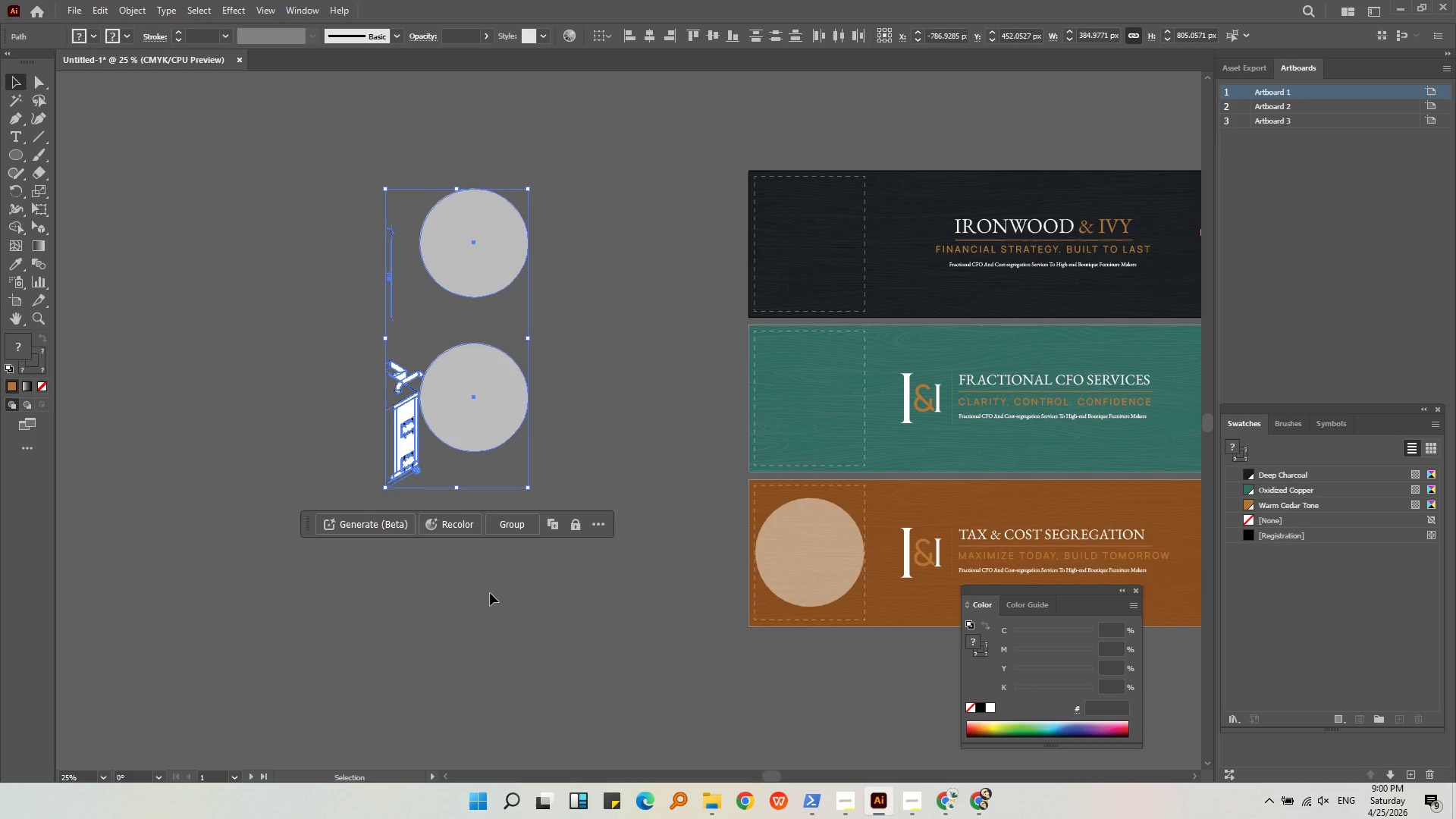 
hold_key(key=ShiftLeft, duration=0.39)
 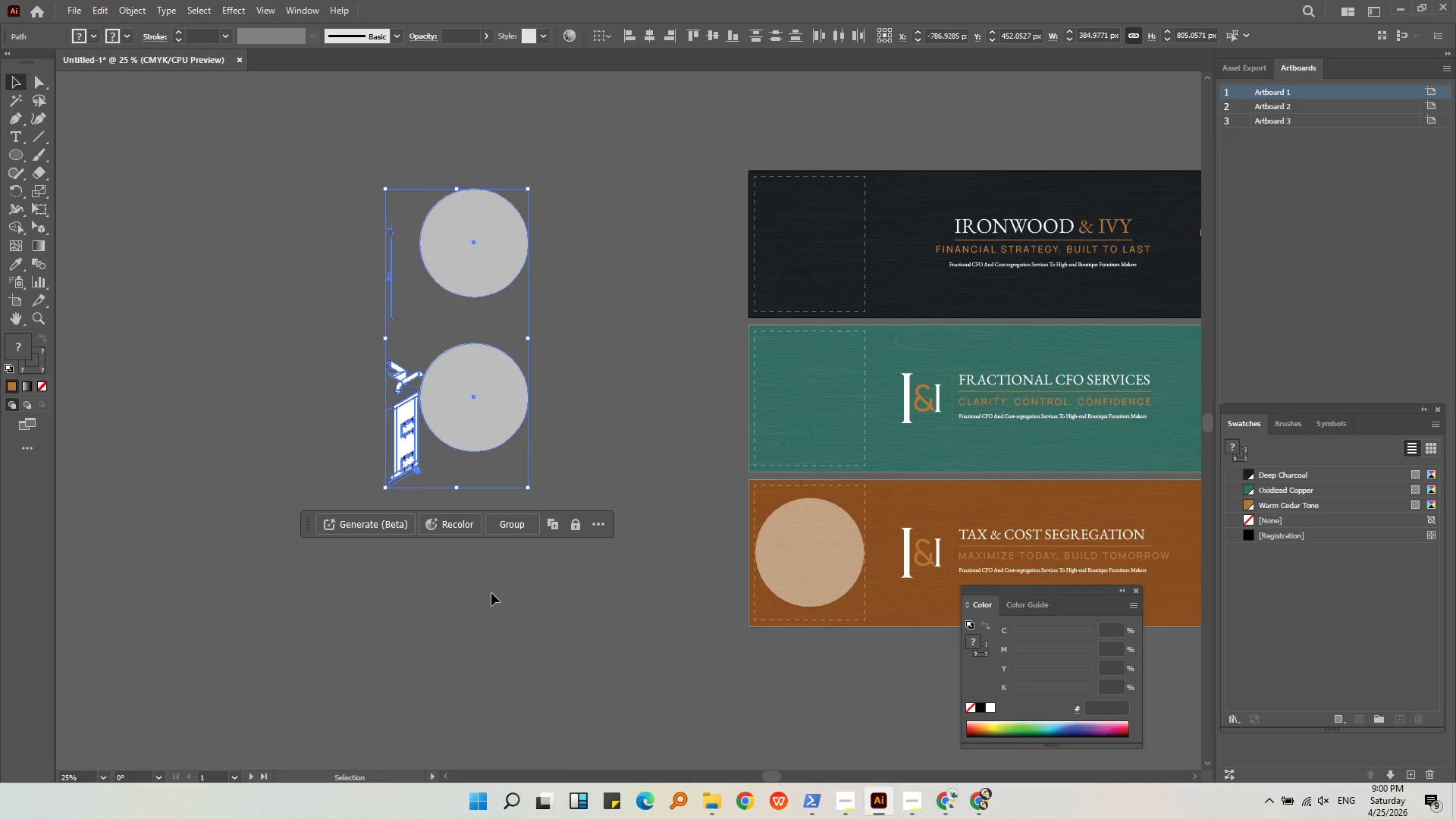 
key(Backspace)
 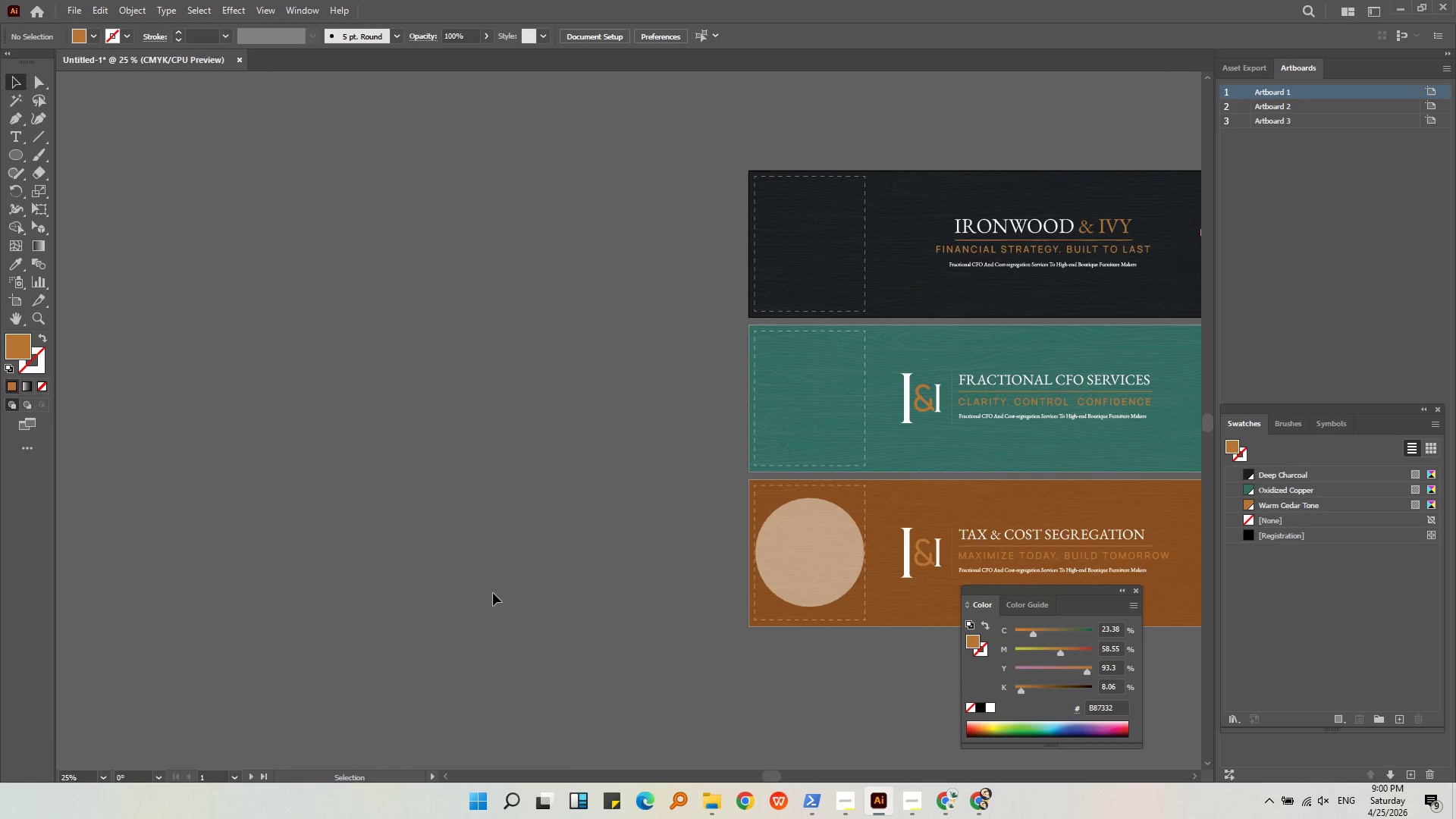 
left_click([493, 593])
 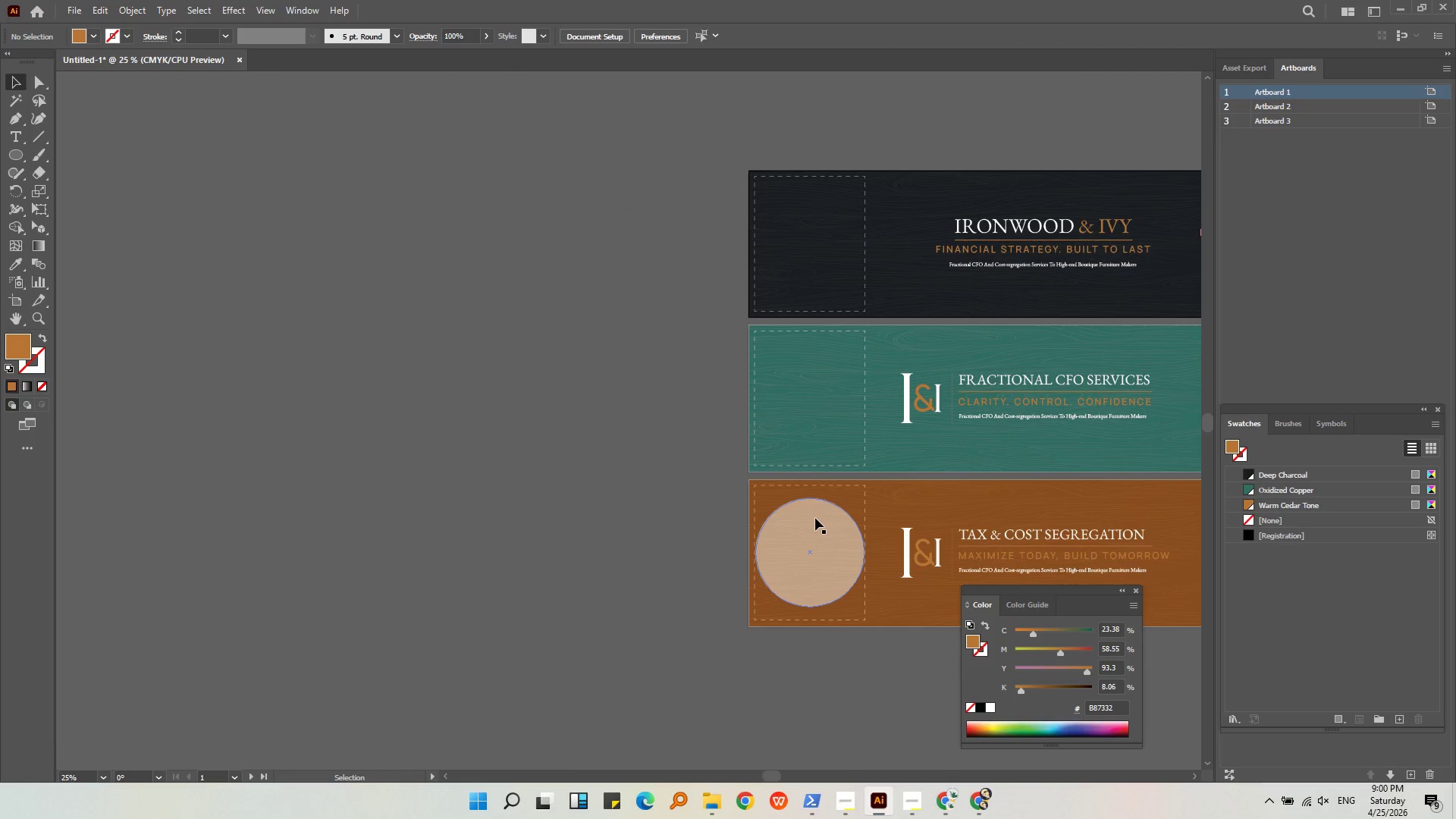 
left_click([817, 518])
 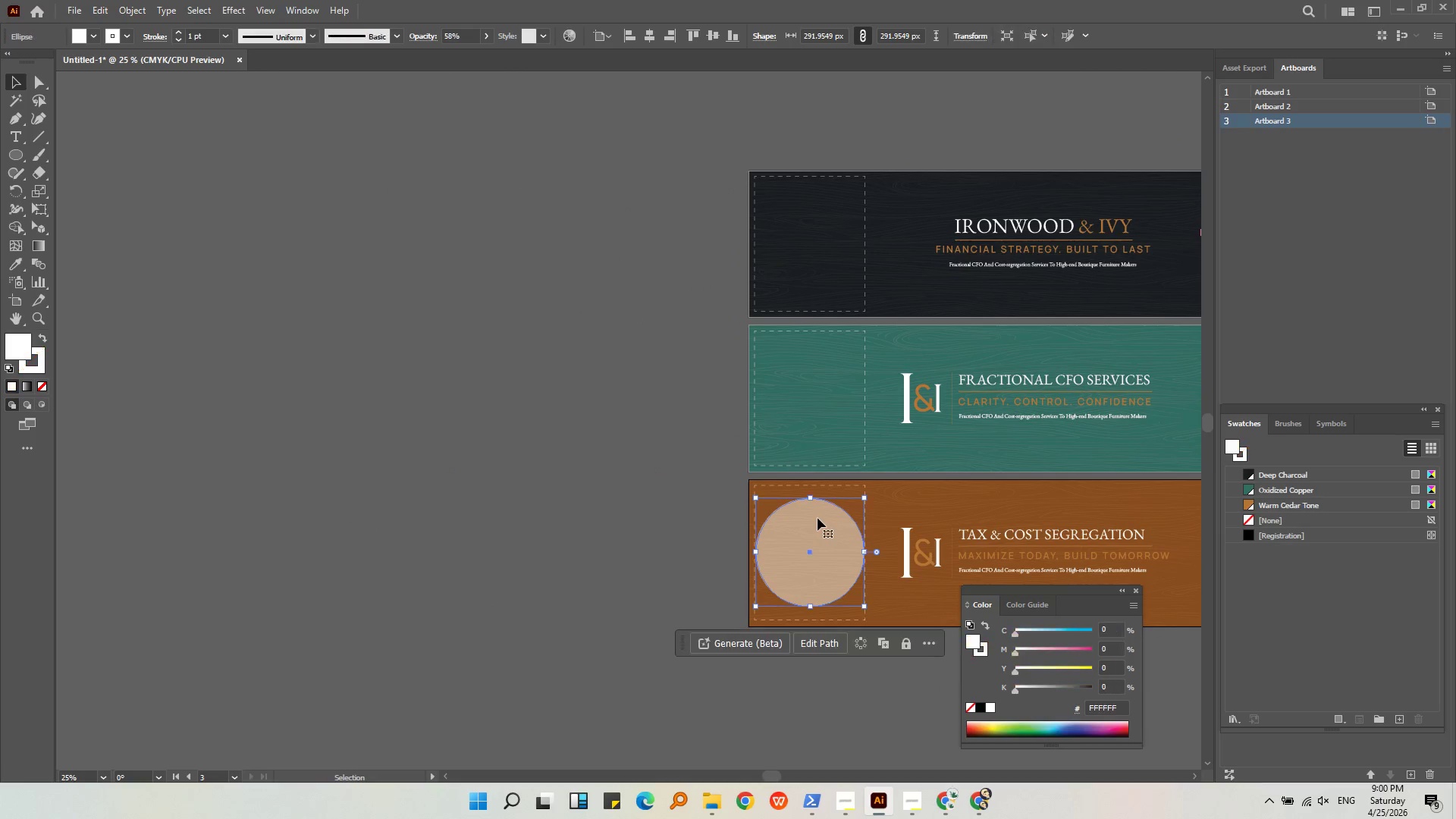 
key(Control+C)
 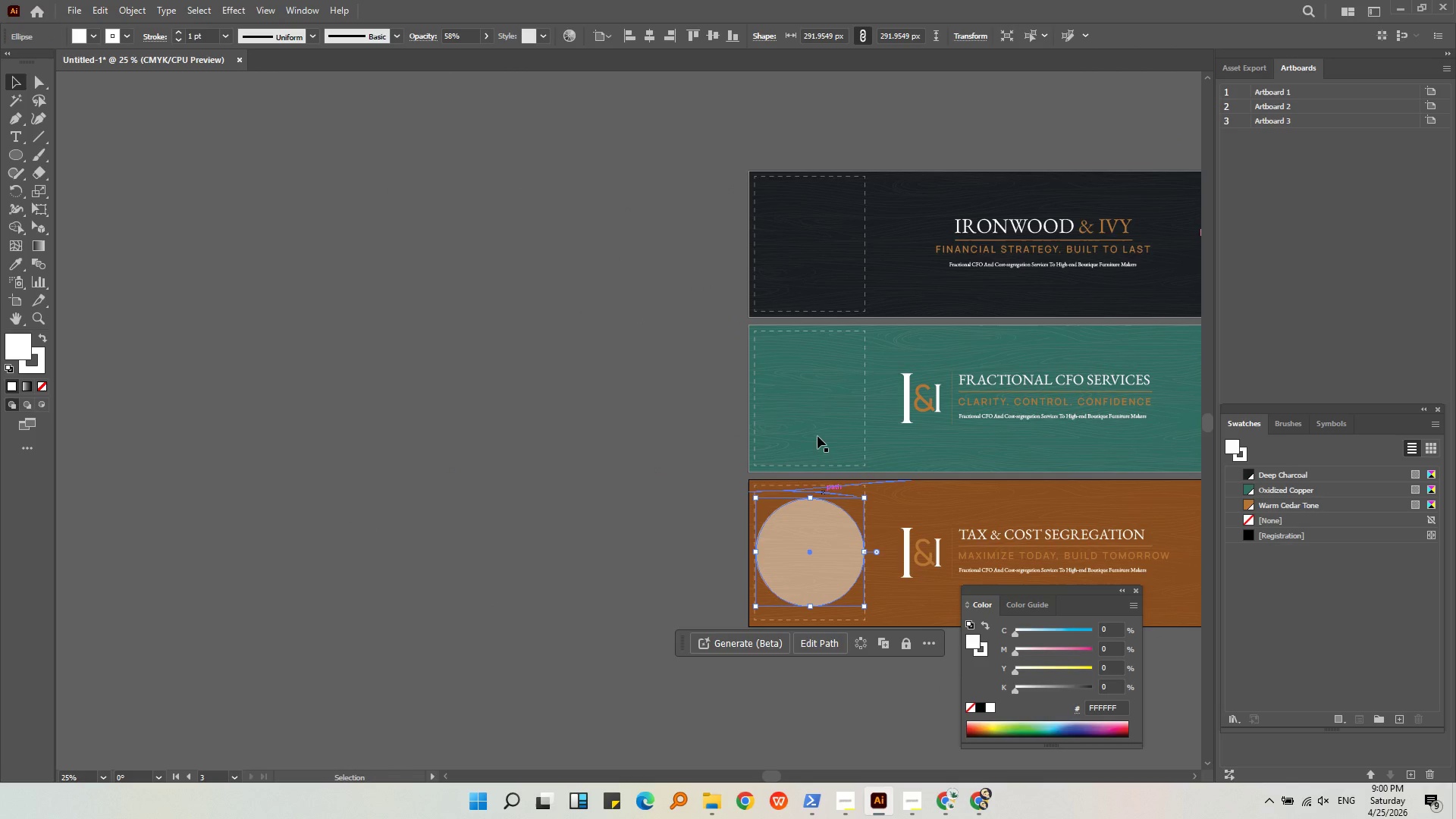 
left_click([820, 389])
 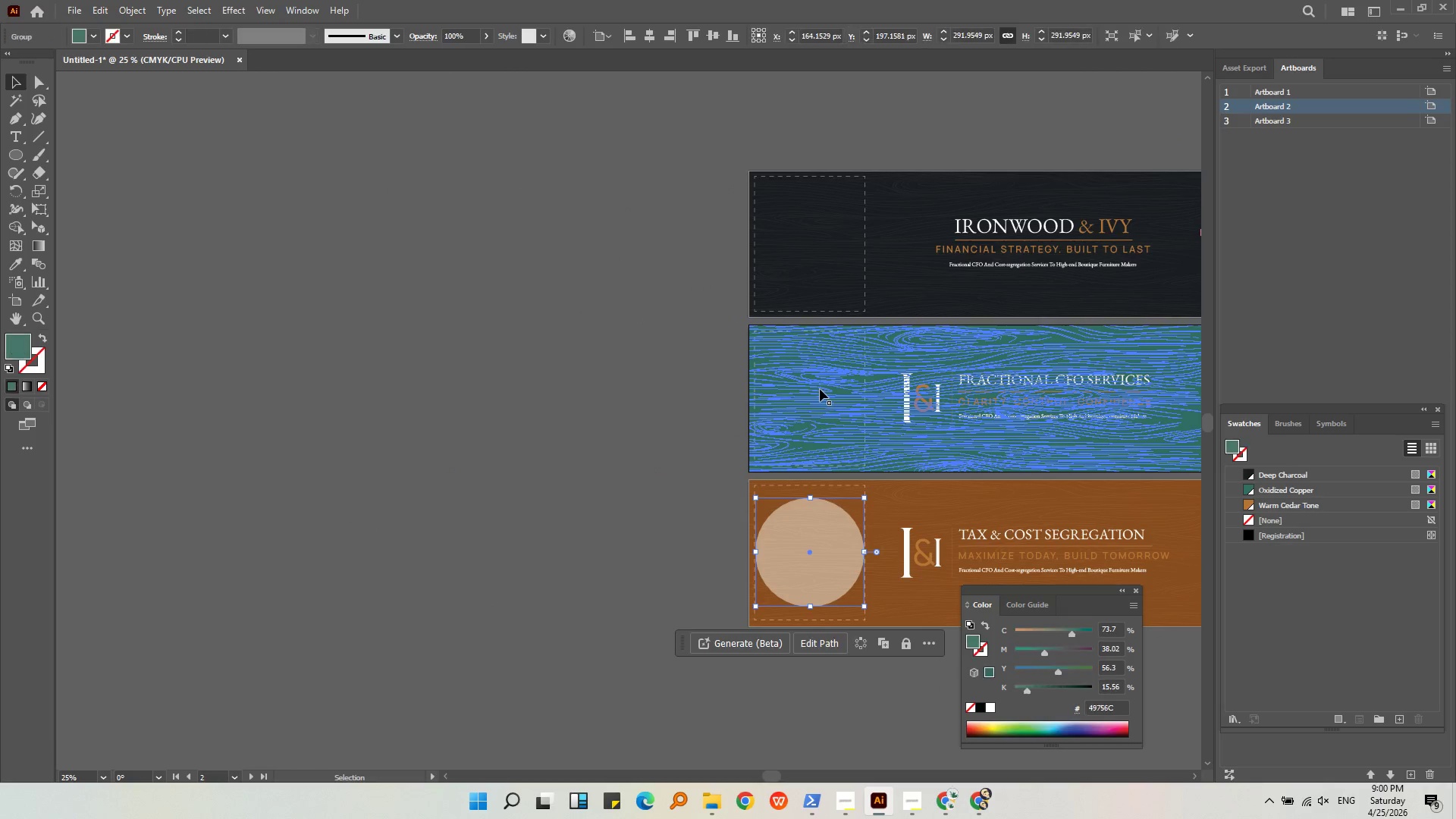 
key(Shift+V)
 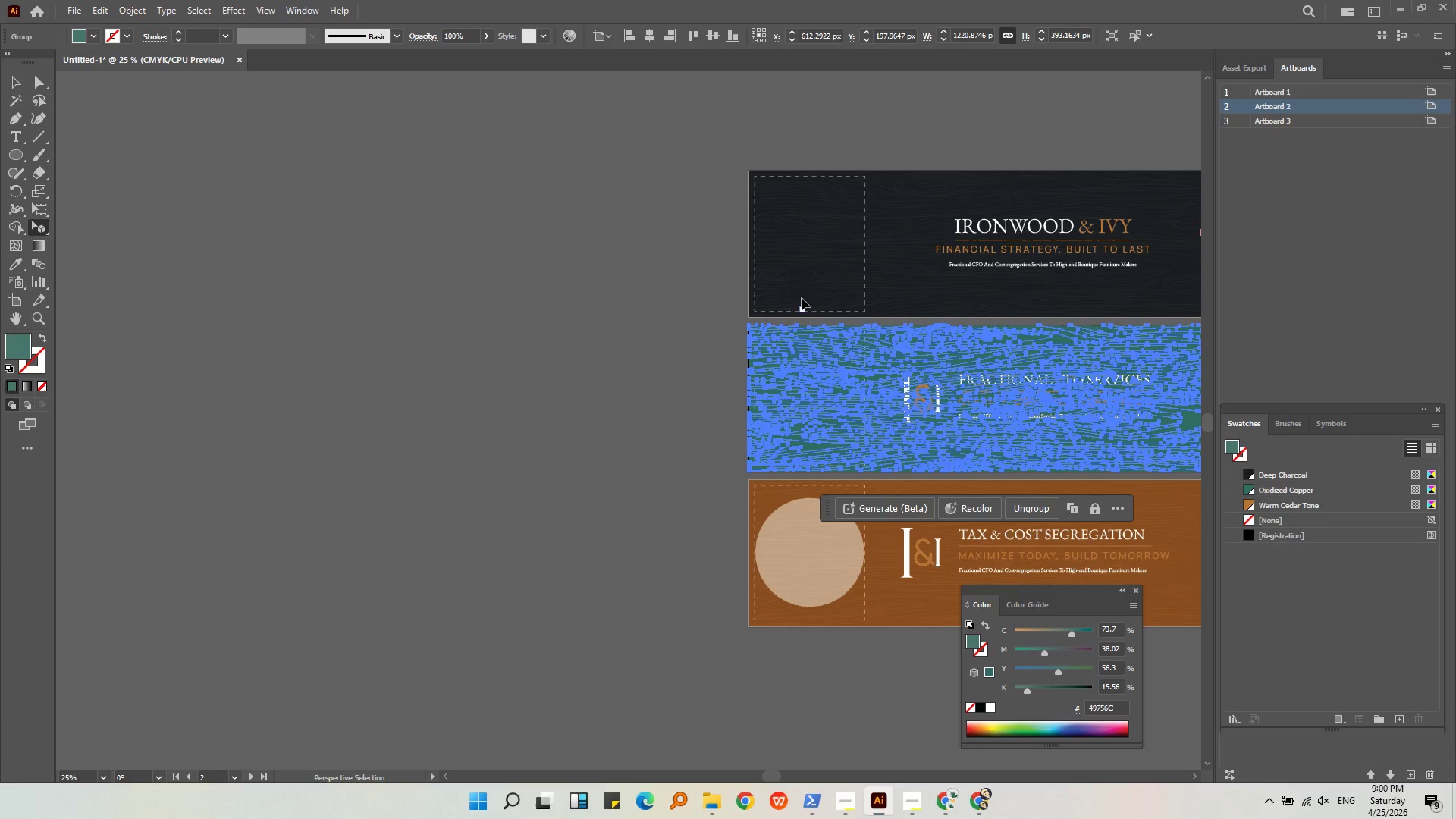 
left_click([800, 289])
 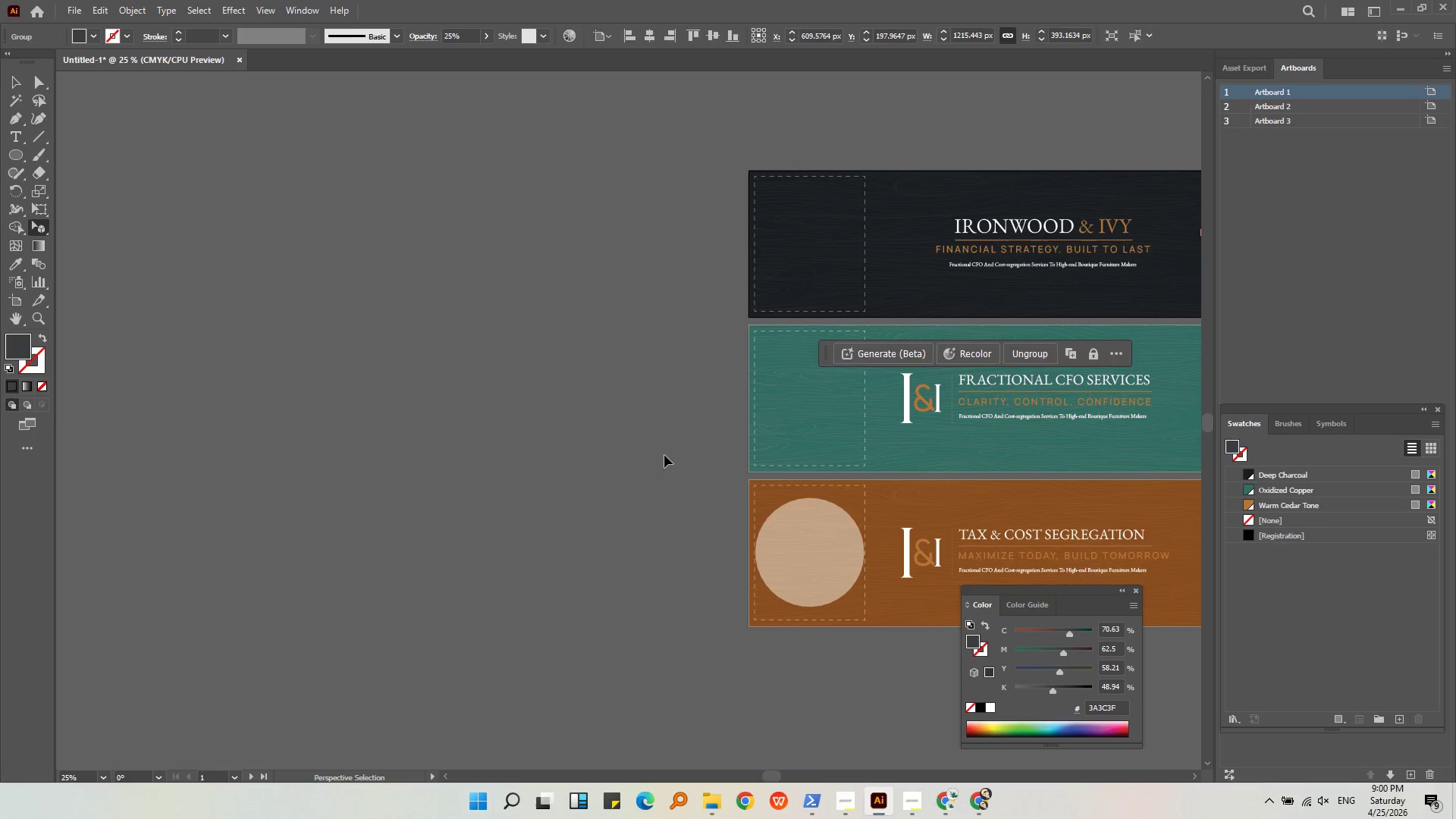 
double_click([788, 554])
 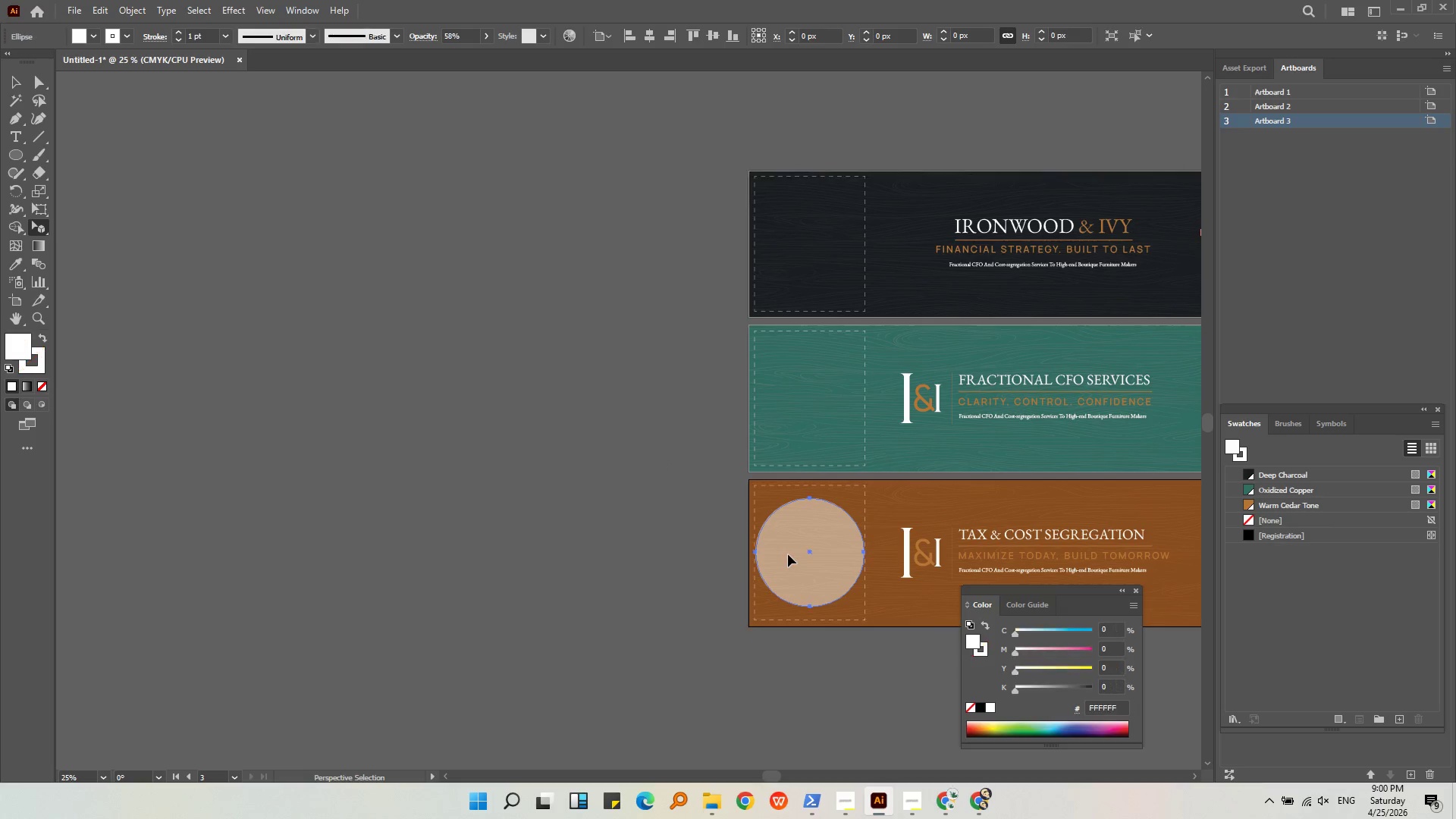 
key(Control+C)
 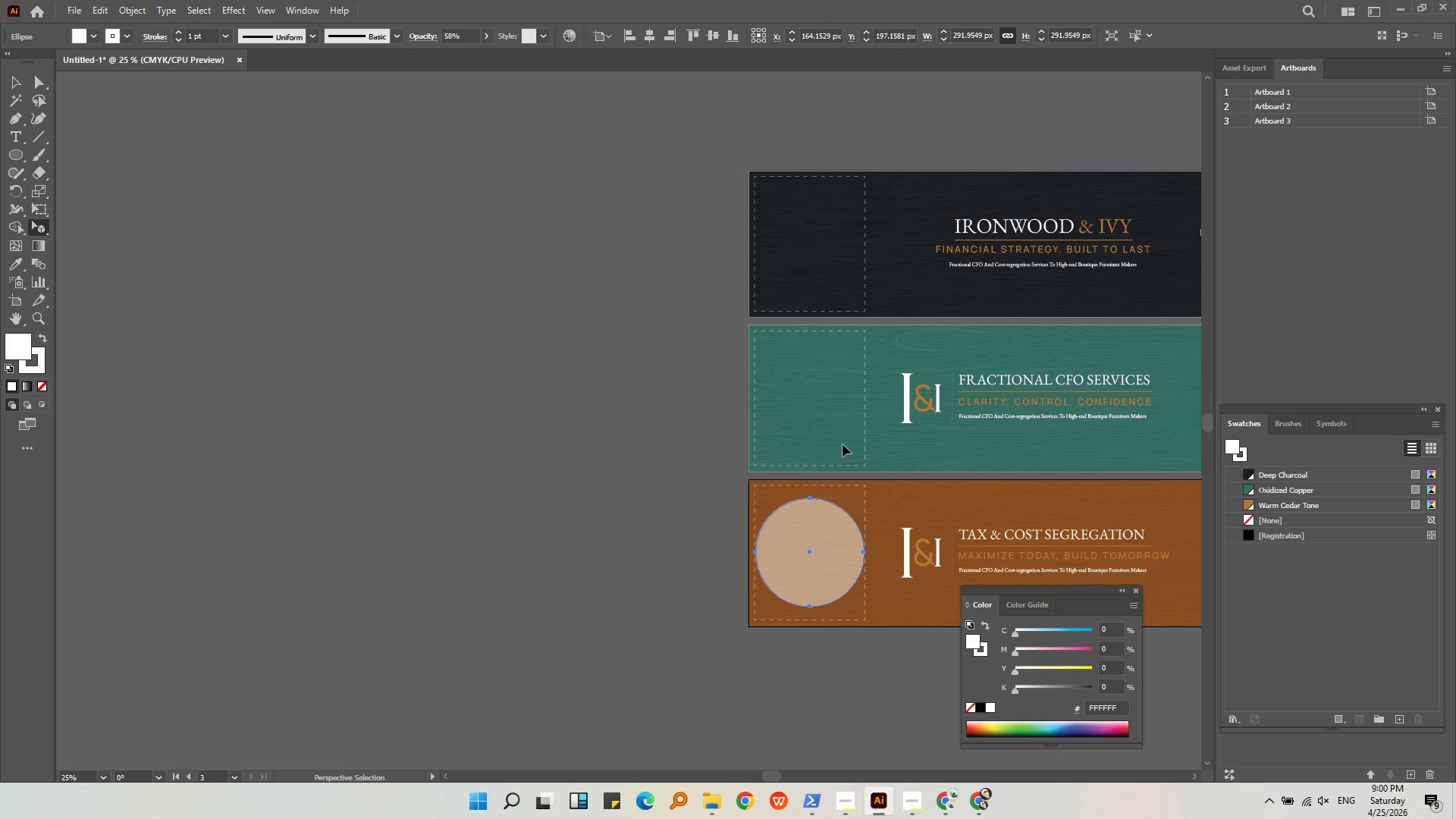 
left_click([844, 407])
 